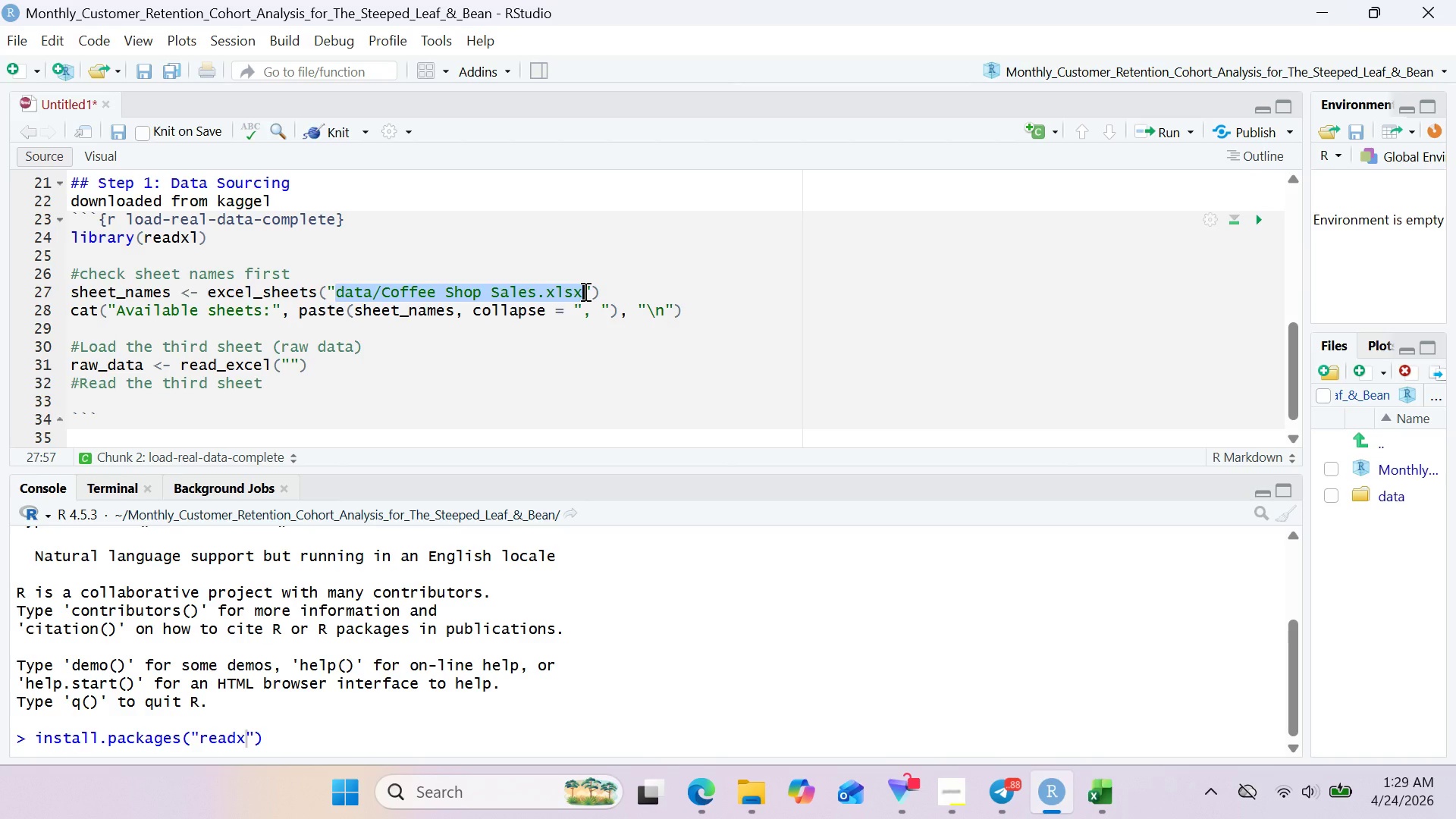 
key(Control+C)
 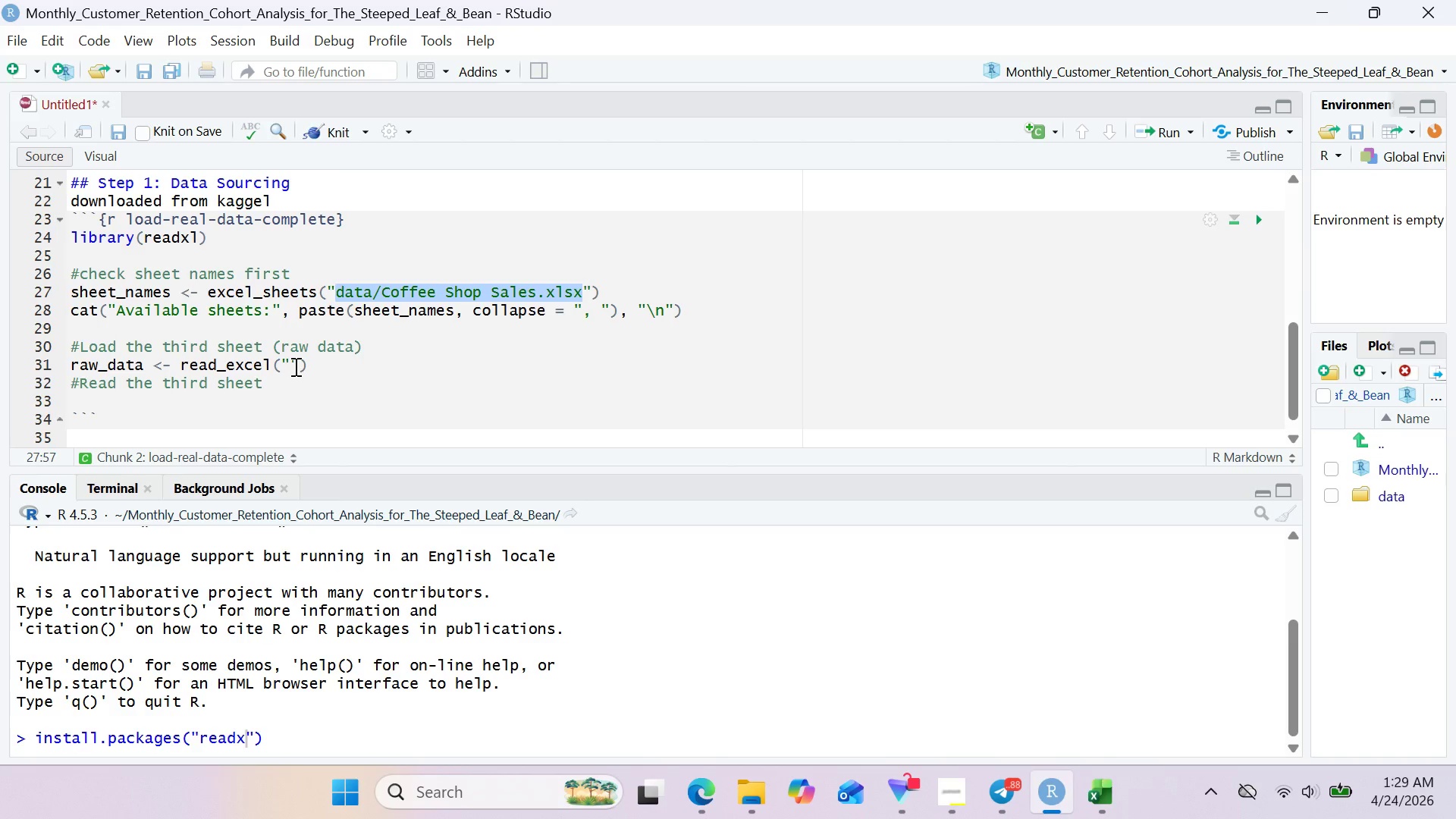 
wait(11.8)
 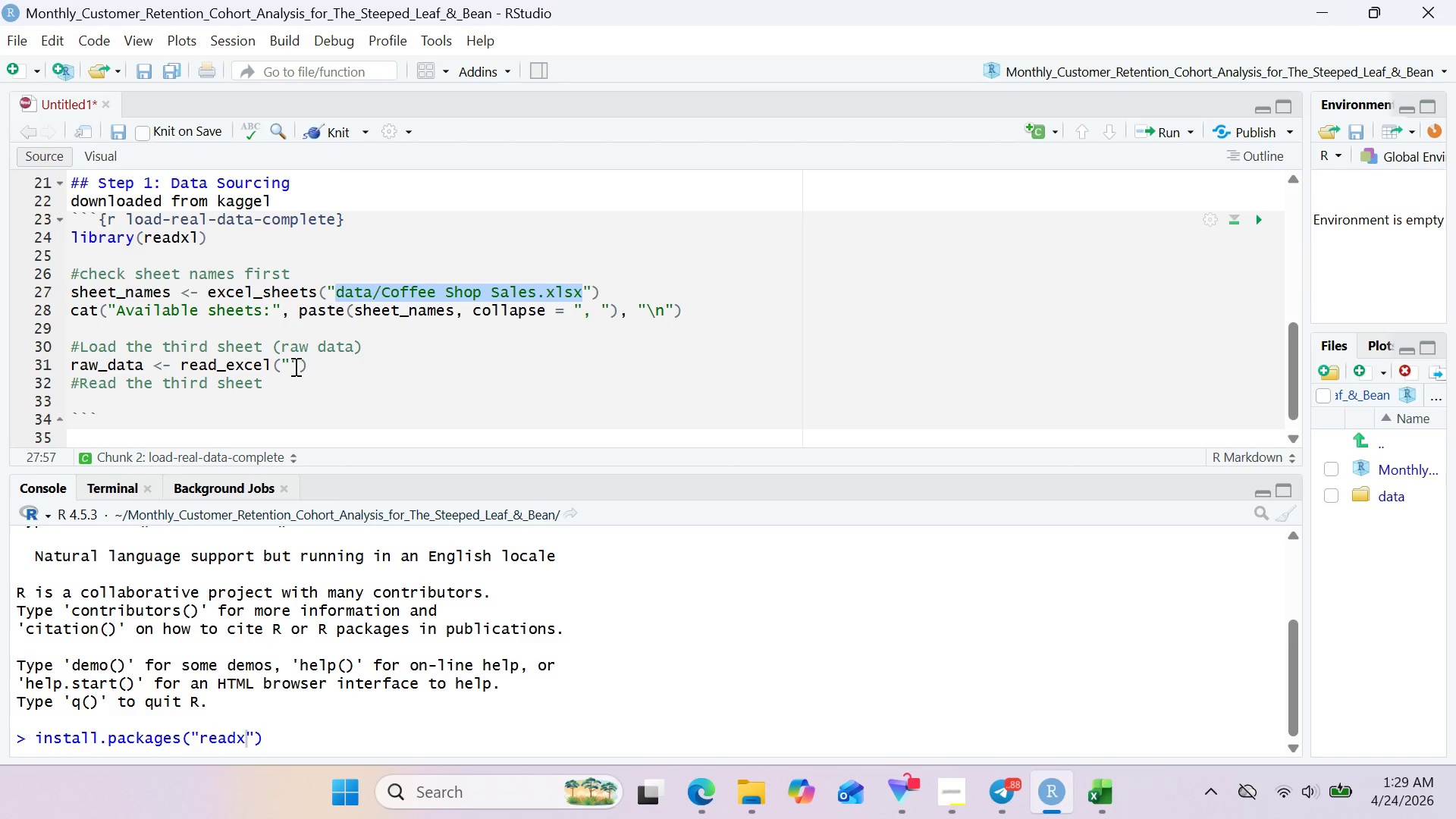 
left_click([289, 361])
 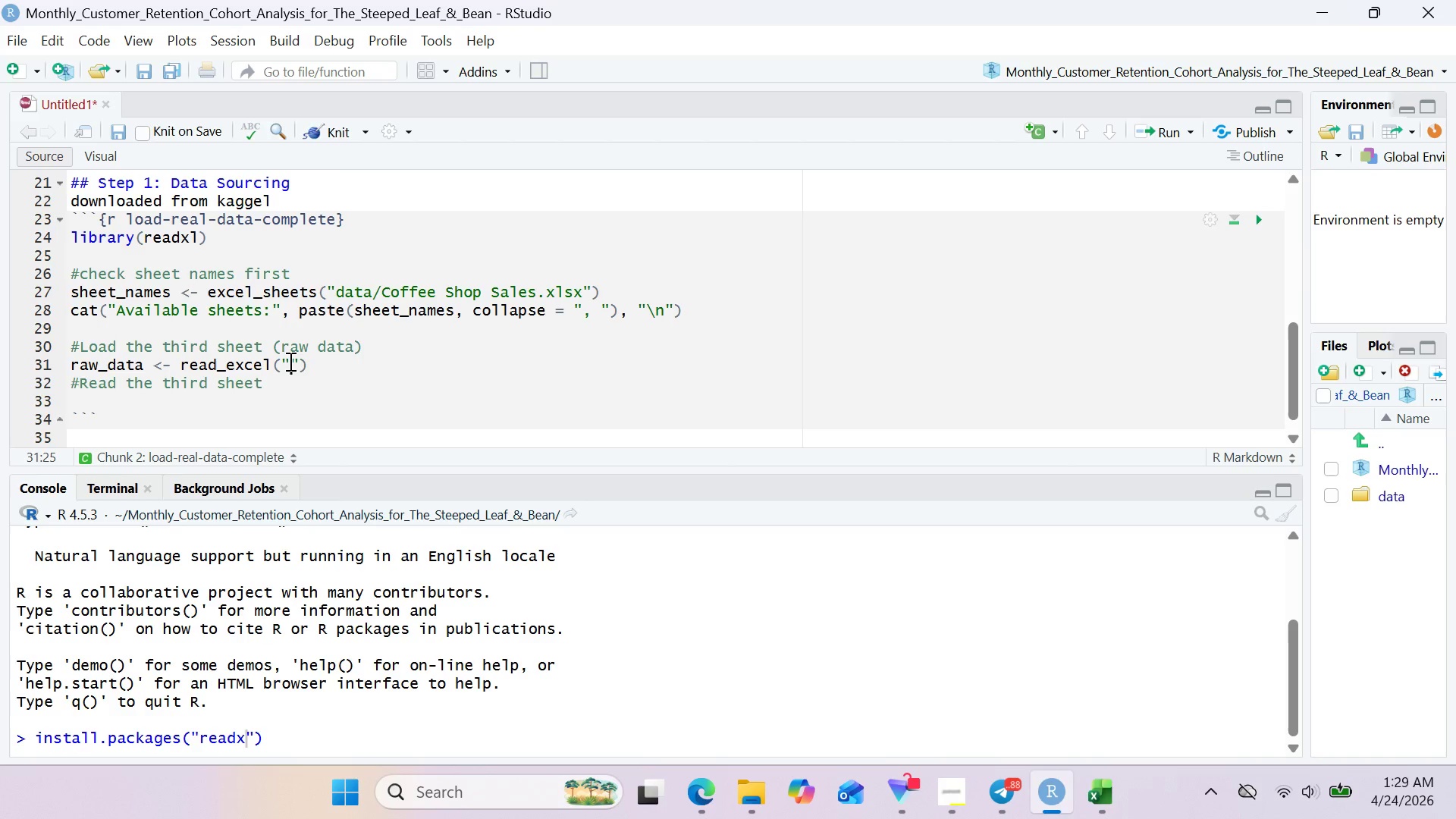 
key(Control+V)
 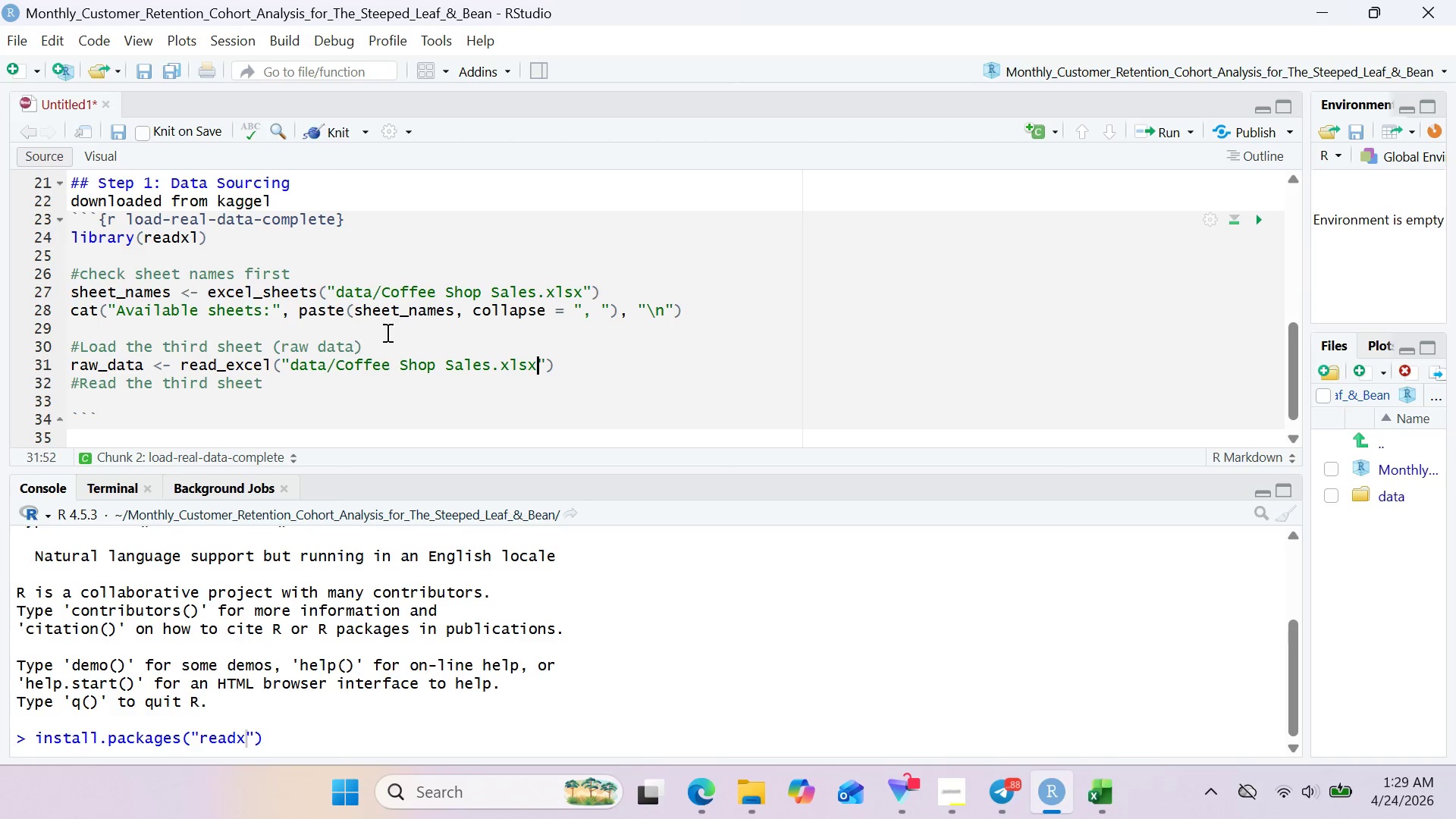 
wait(5.73)
 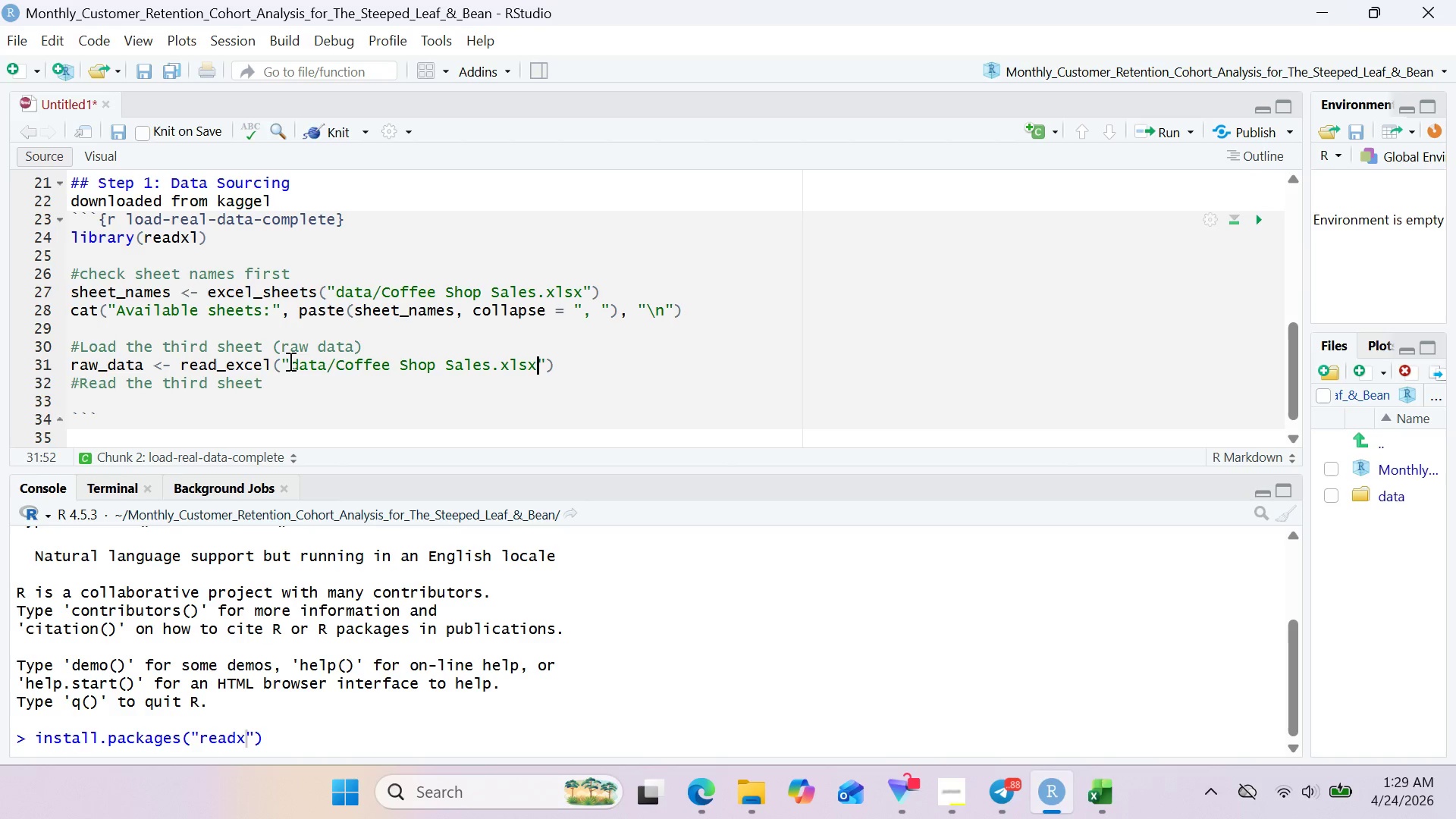 
left_click([595, 362])
 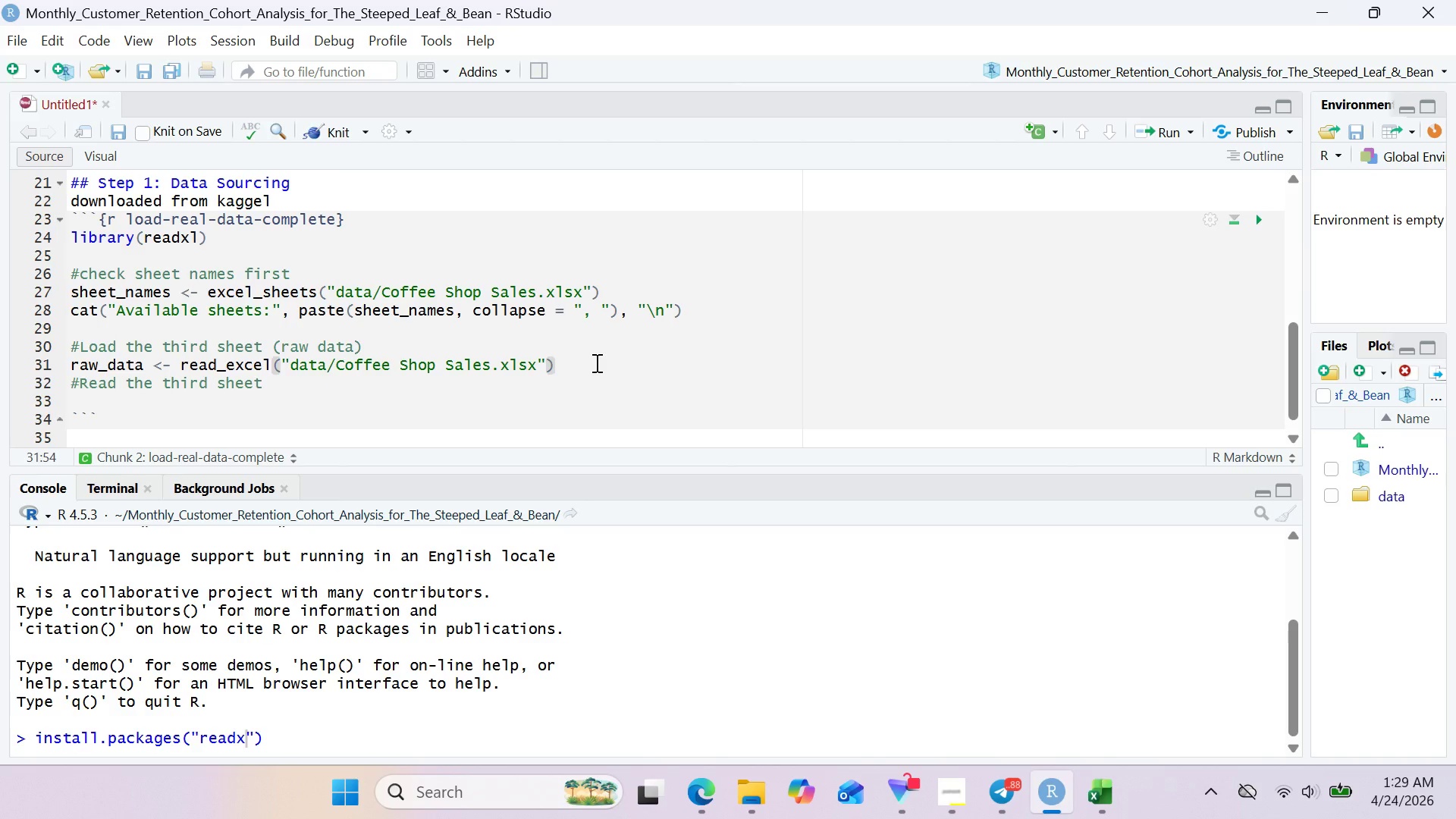 
key(Enter)
 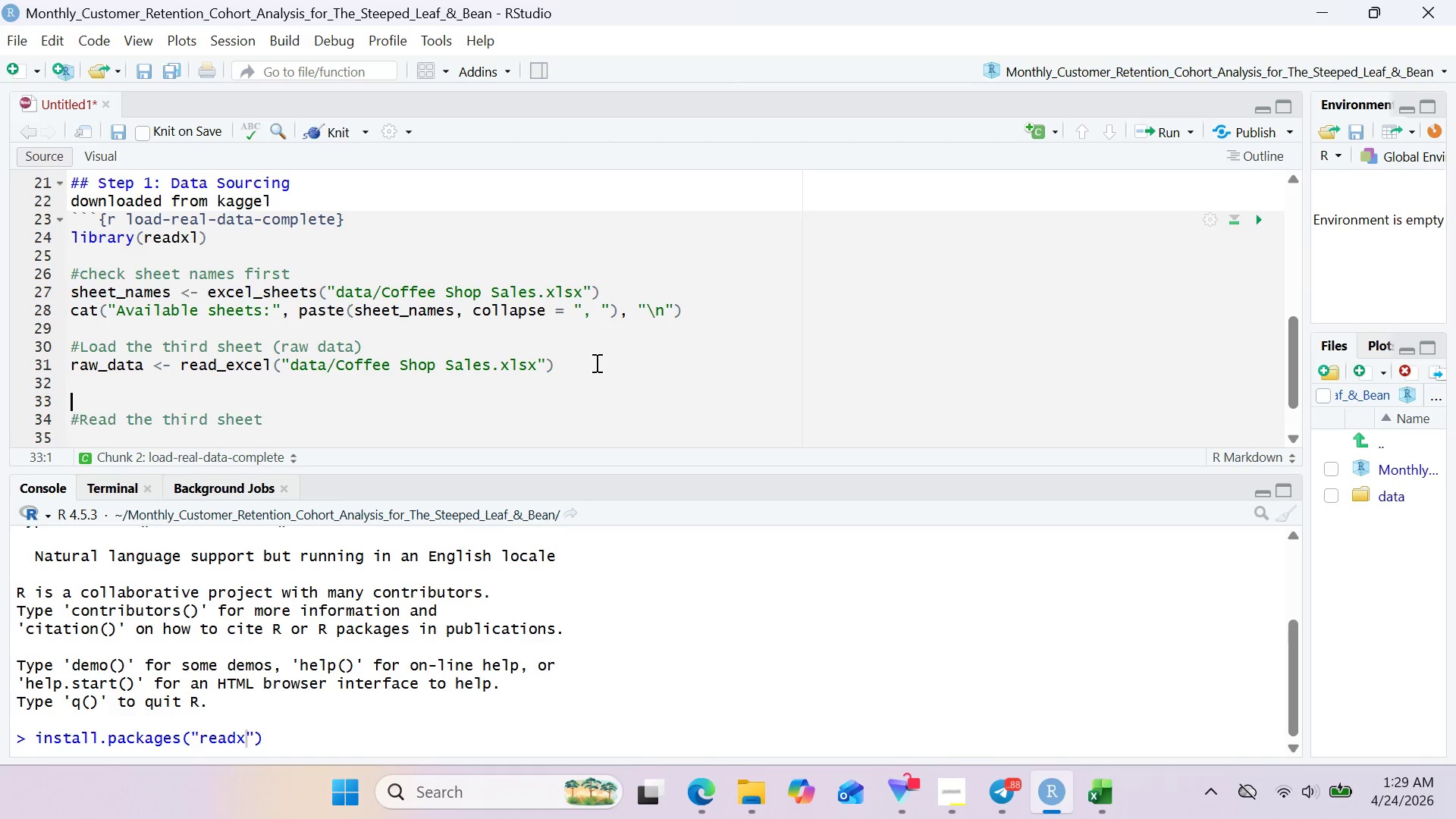 
key(Enter)
 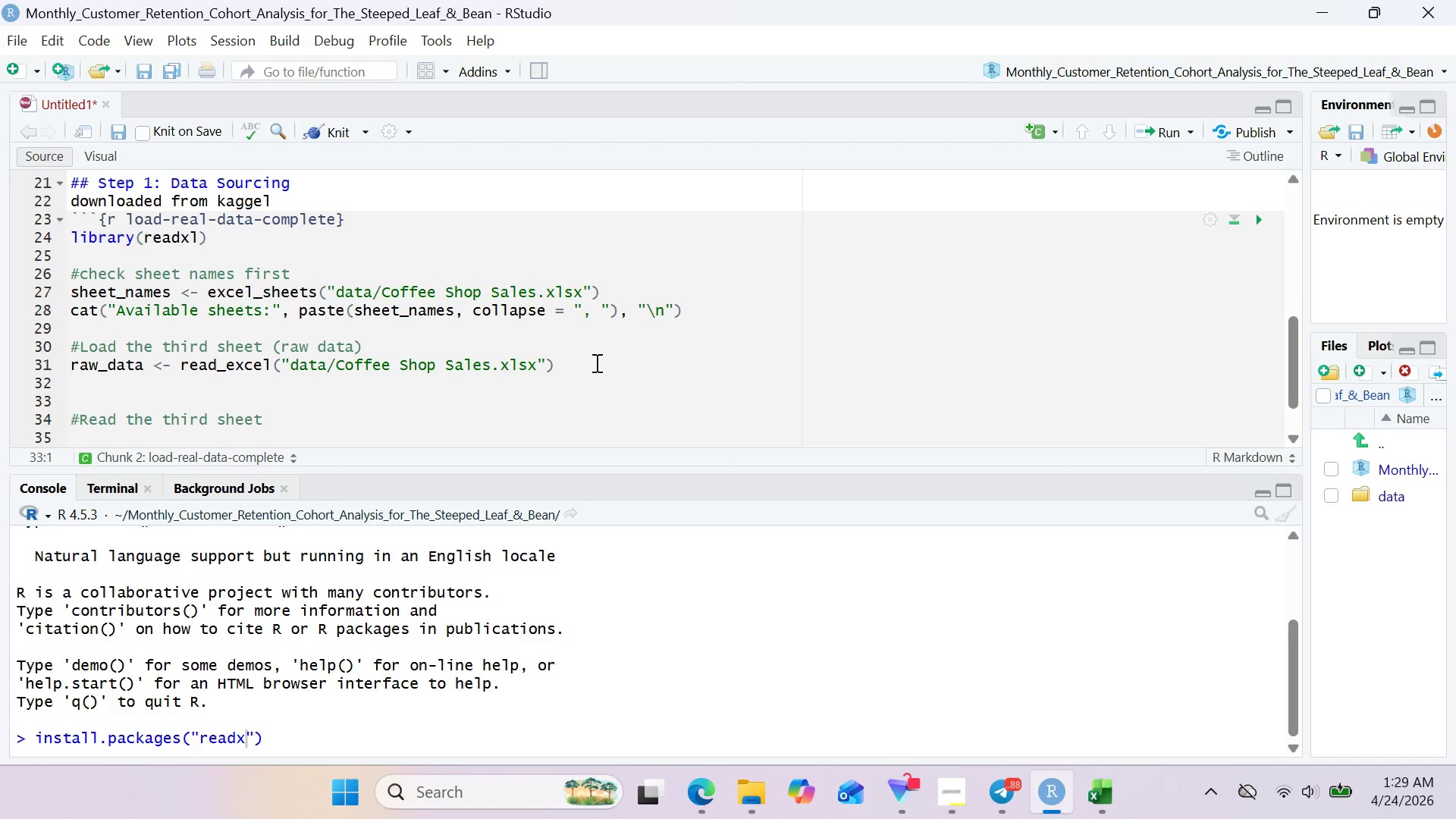 
type(#Dsplay)
 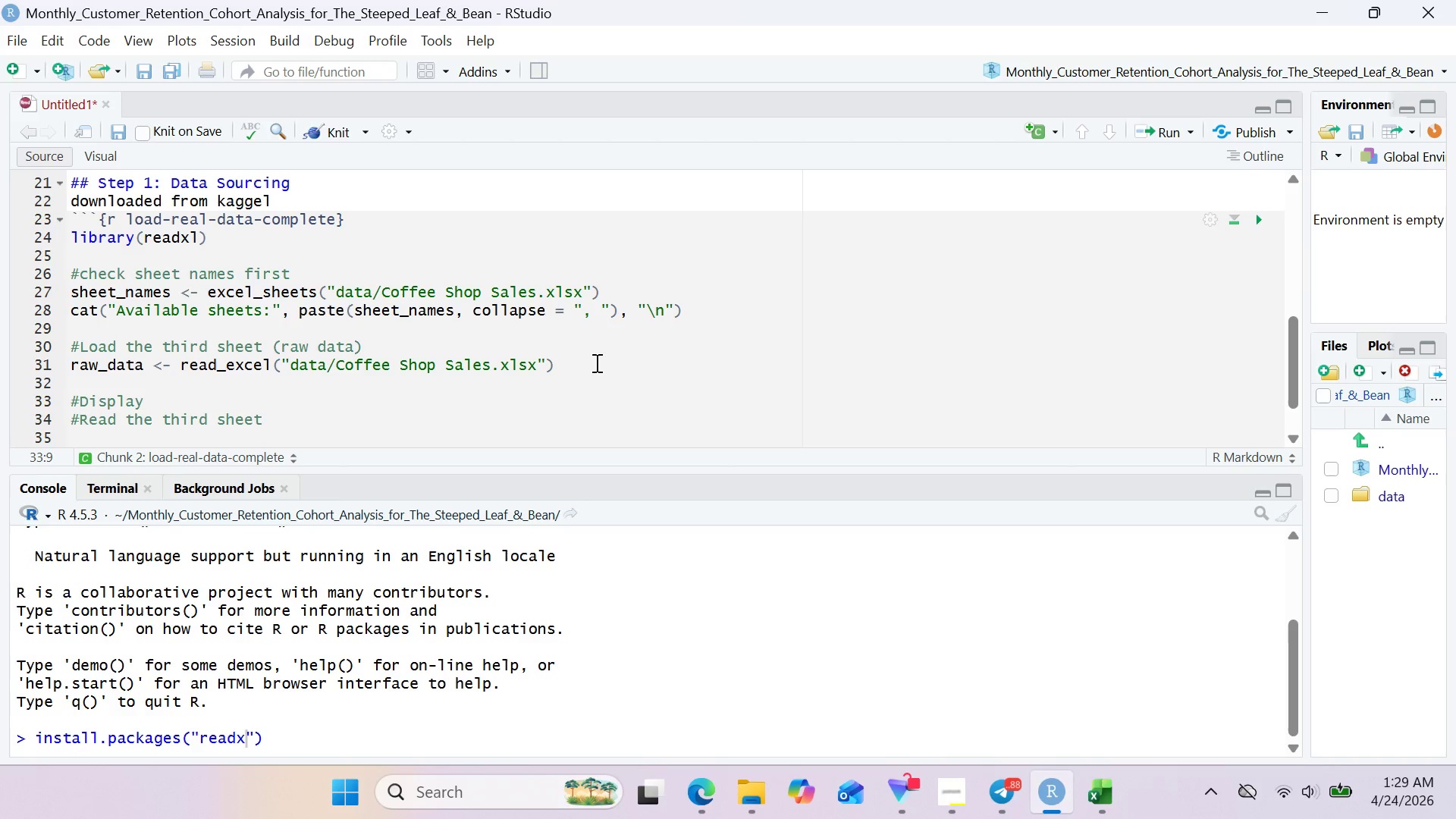 
 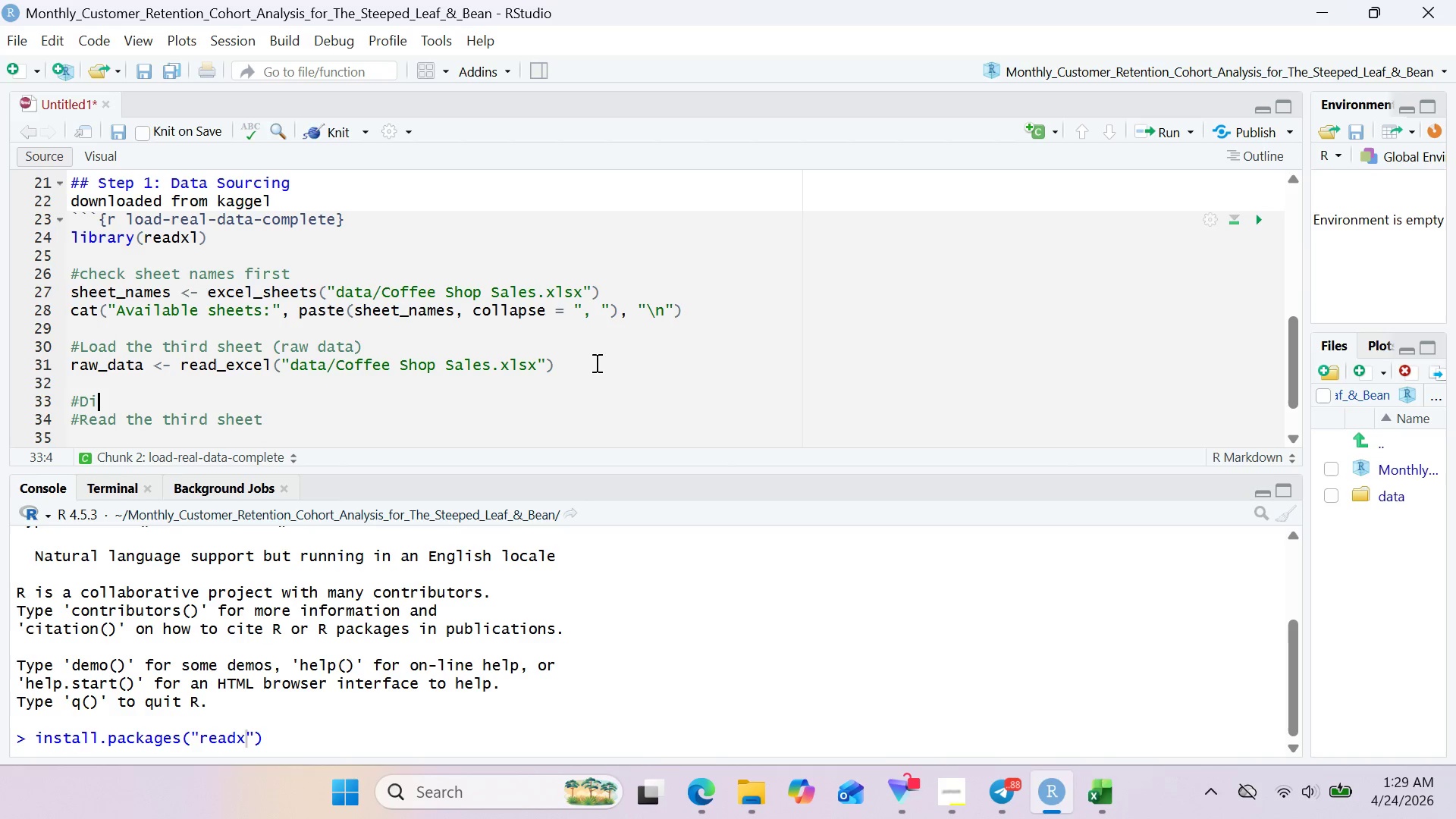 
hold_key(key=I, duration=0.33)
 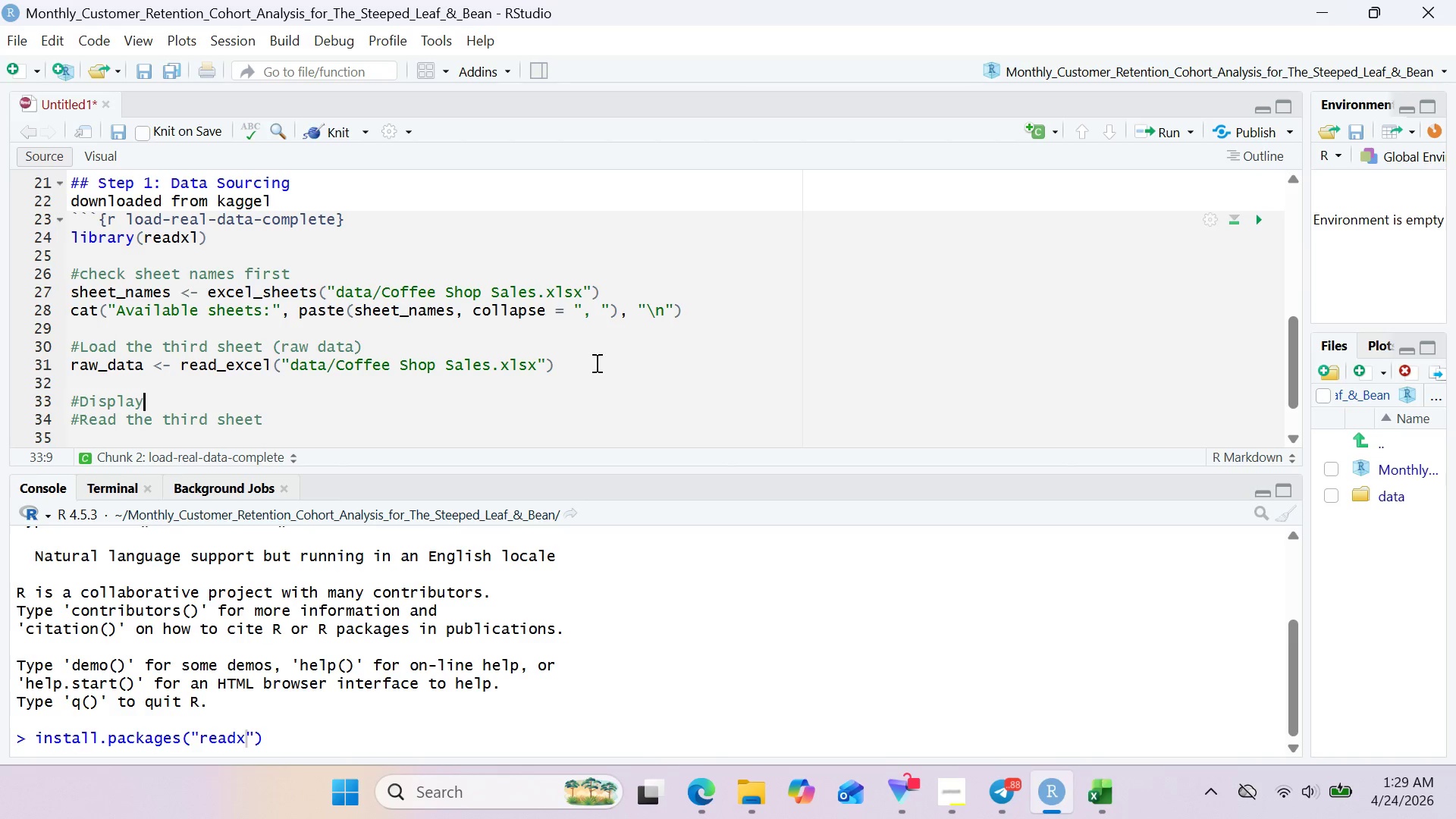 
type( column names to understand structue)
 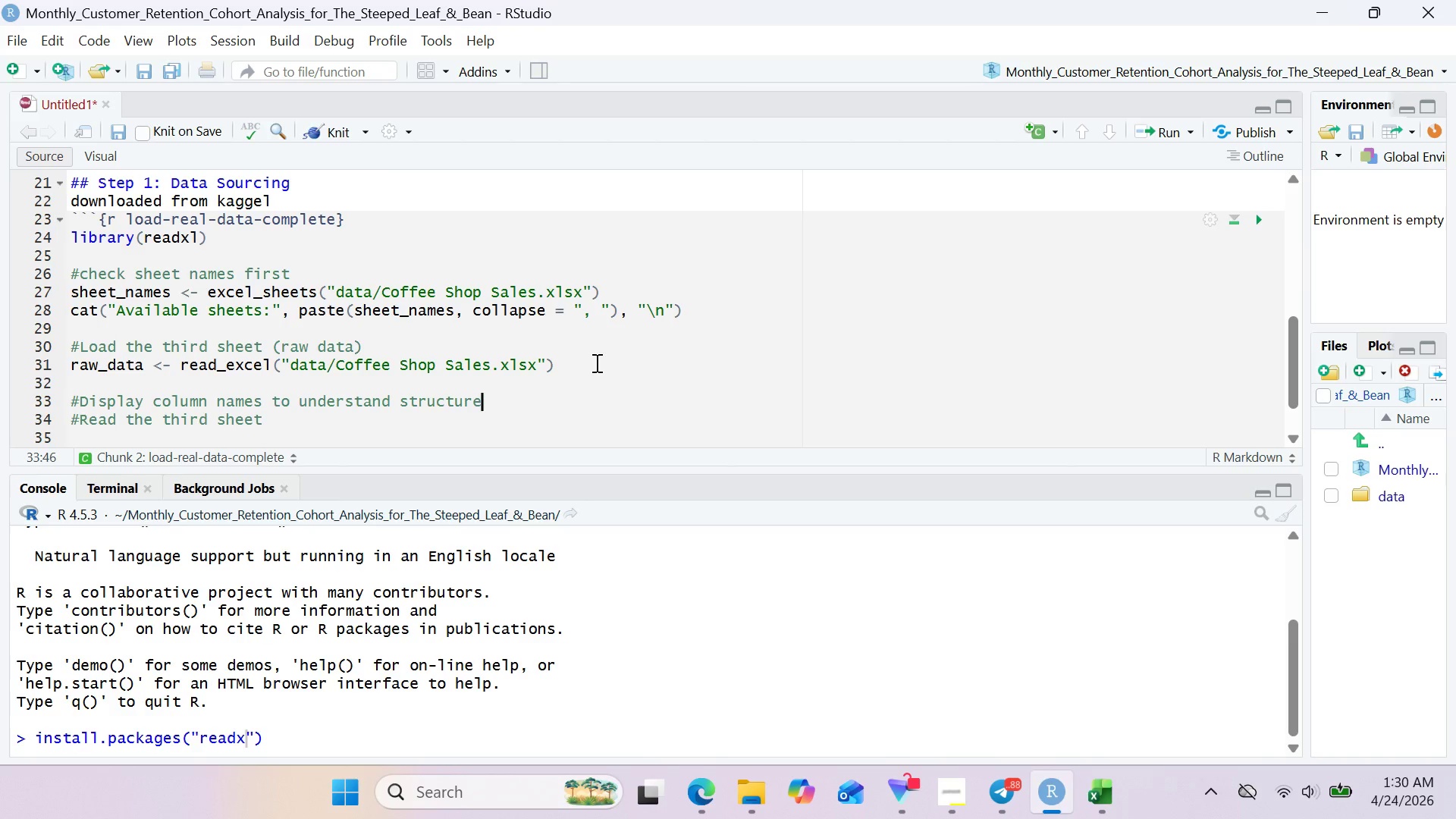 
hold_key(key=R, duration=0.39)
 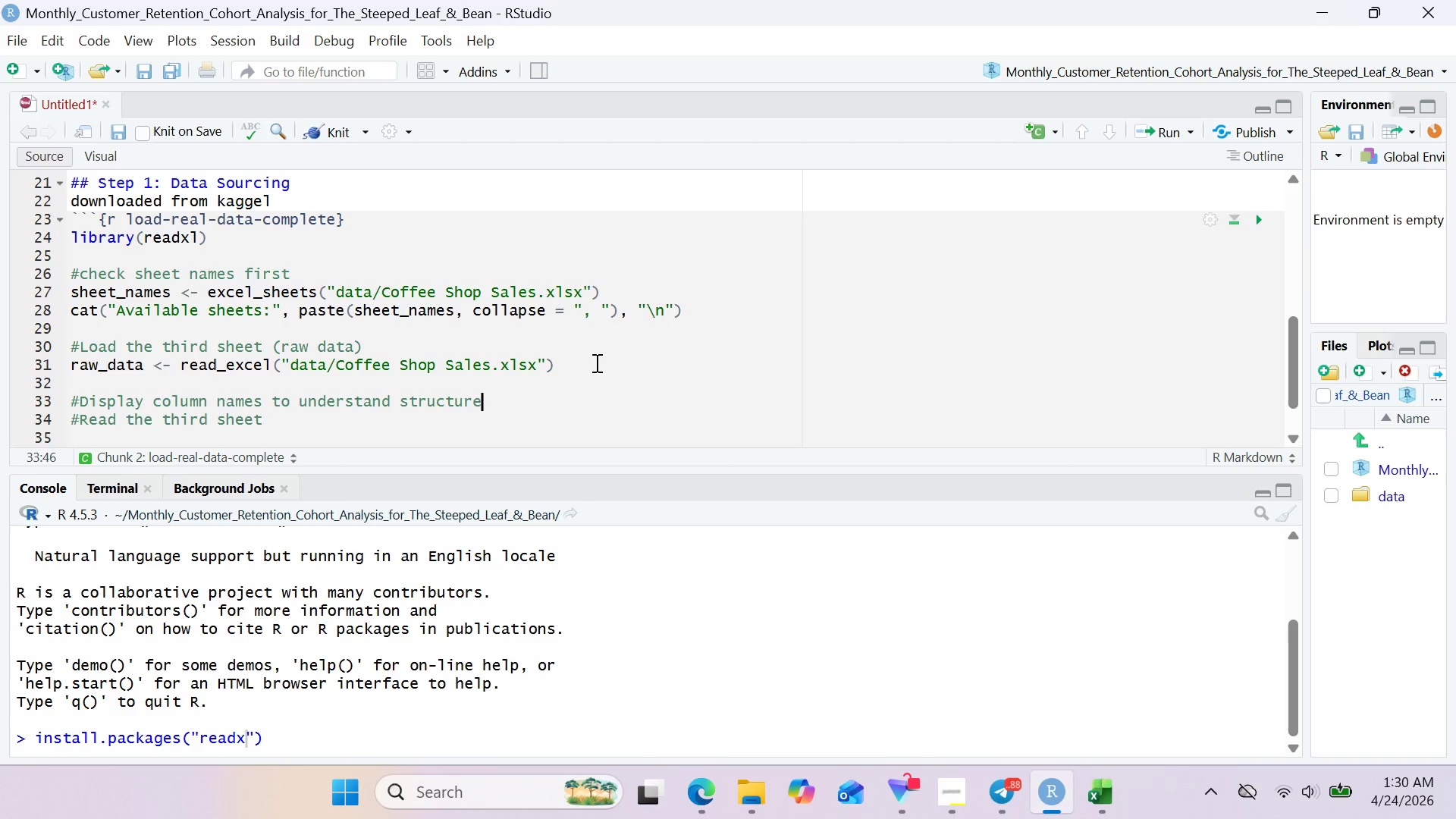 
key(Enter)
 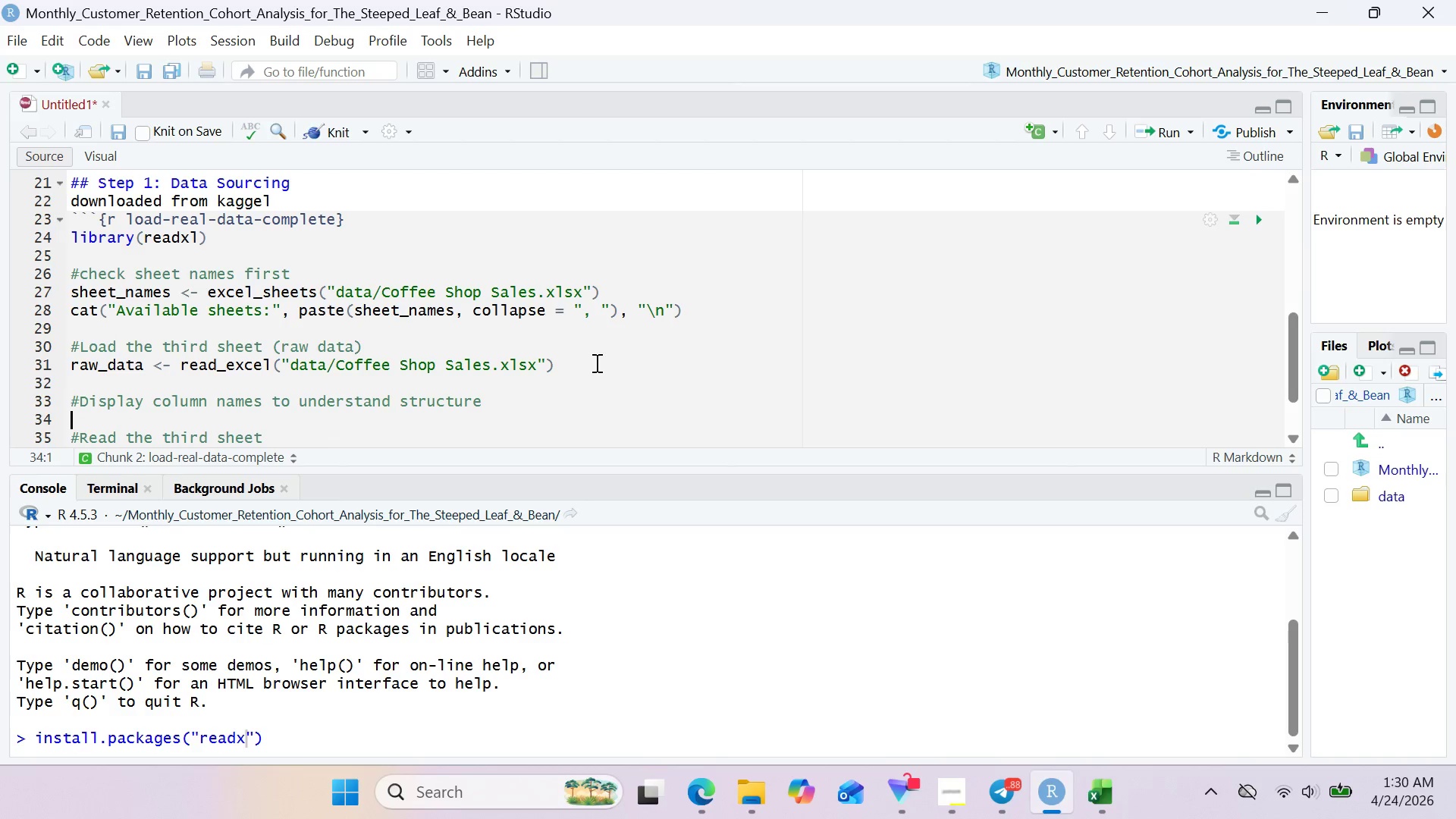 
wait(5.47)
 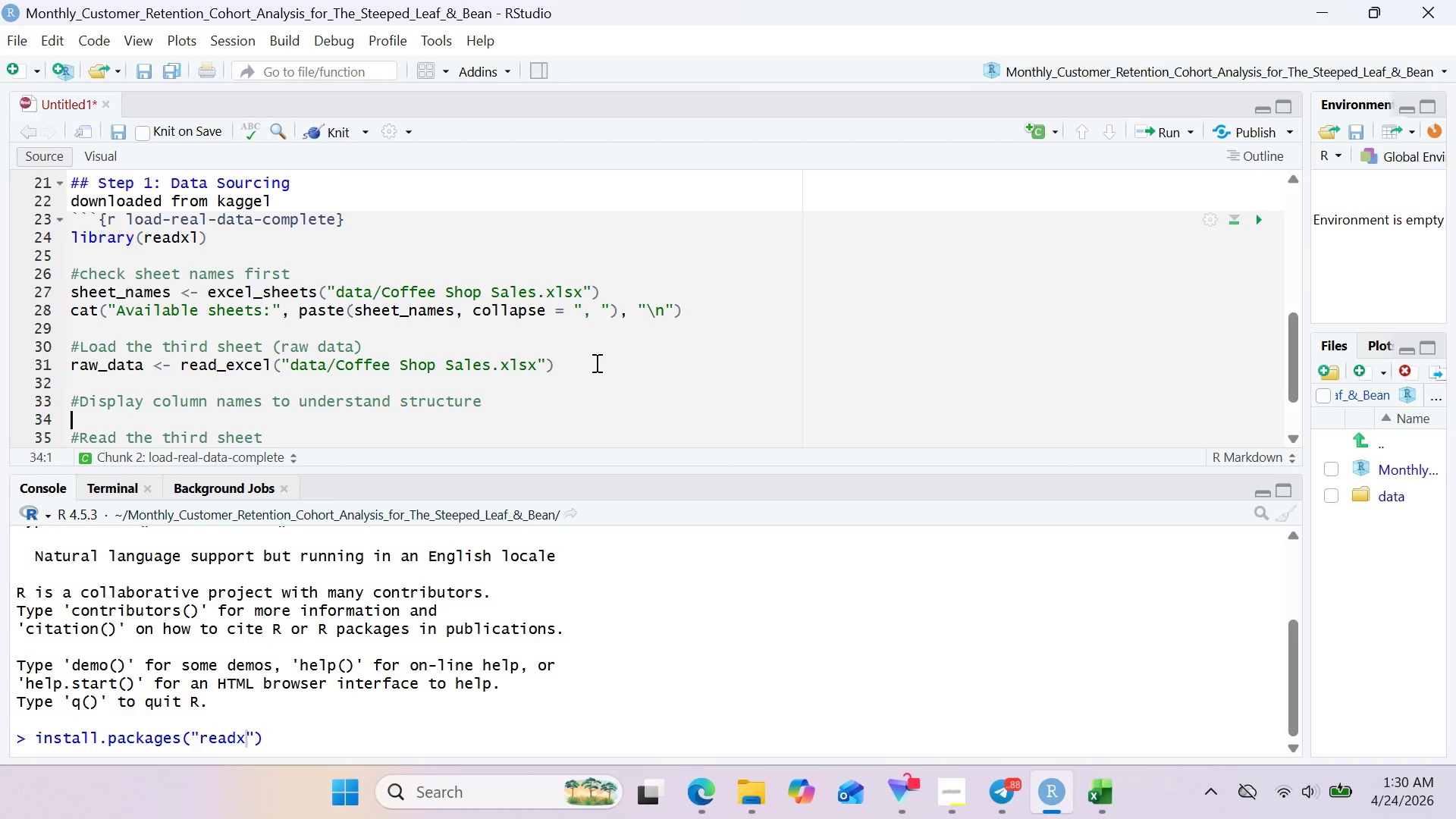 
type(cat("\nColumn names in the dataset:\n)
 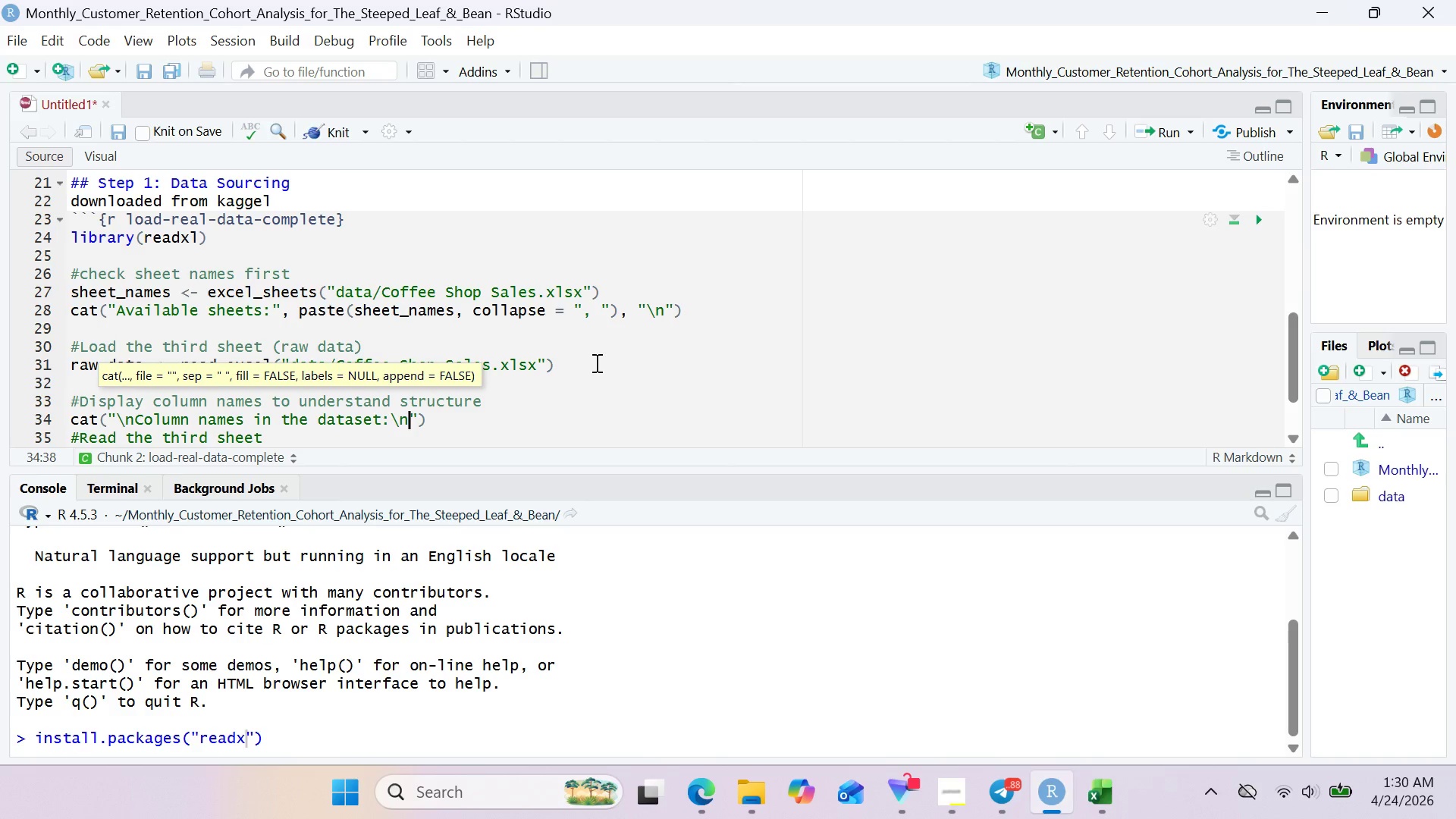 
key(ArrowRight)
 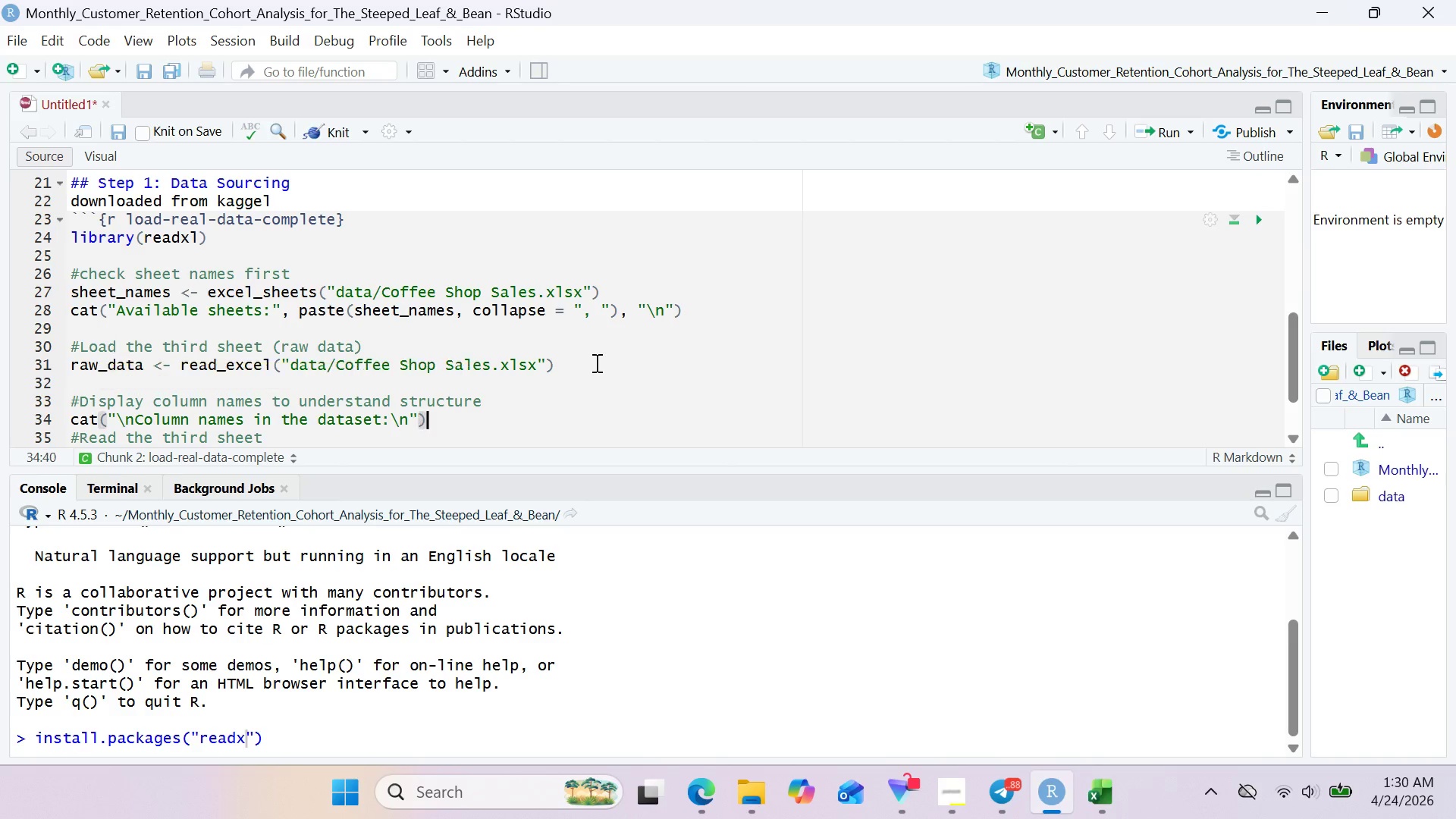 
key(ArrowRight)
 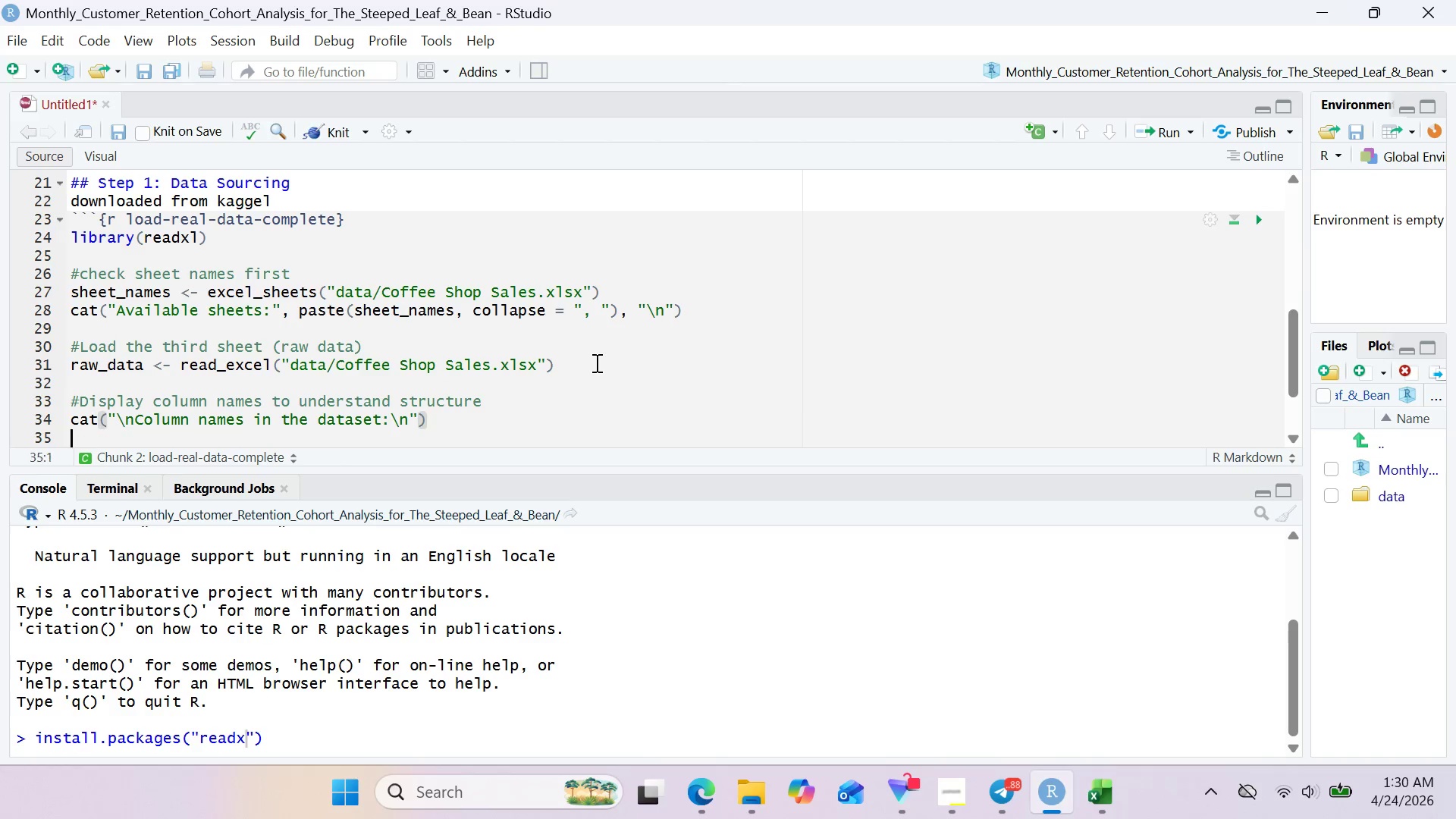 
key(Enter)
 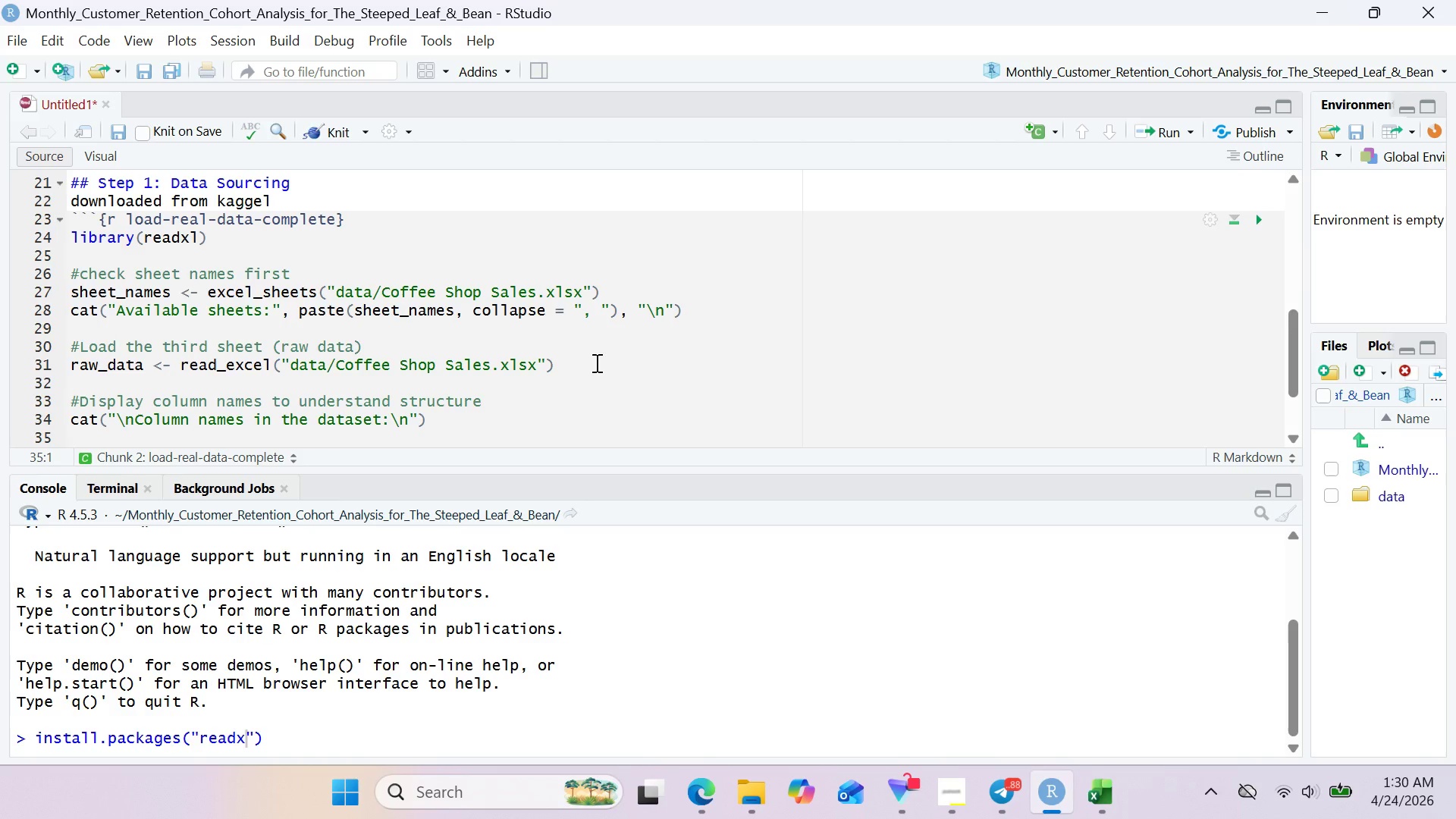 
type(prnt(names)
 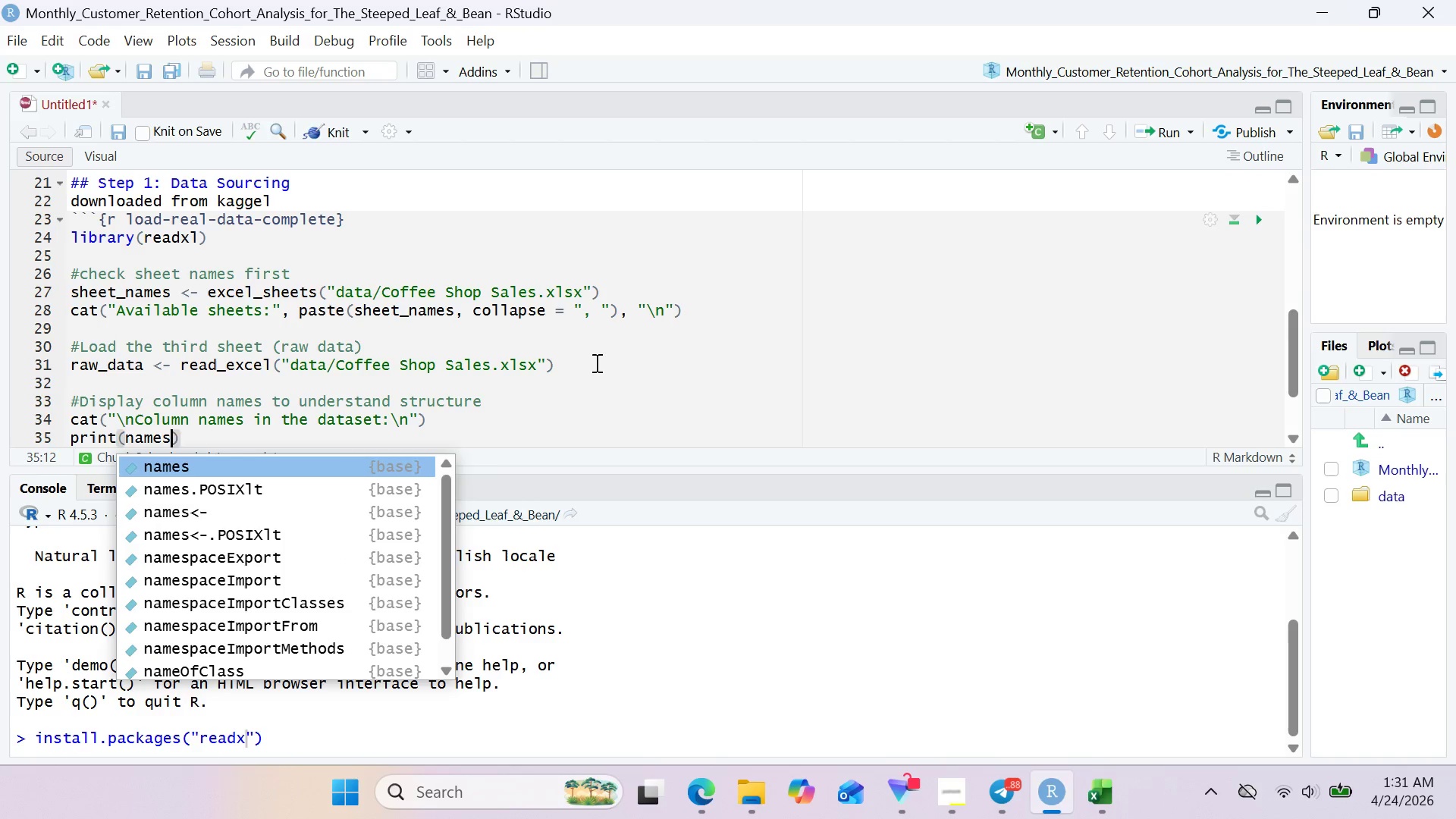 
hold_key(key=I, duration=0.39)
 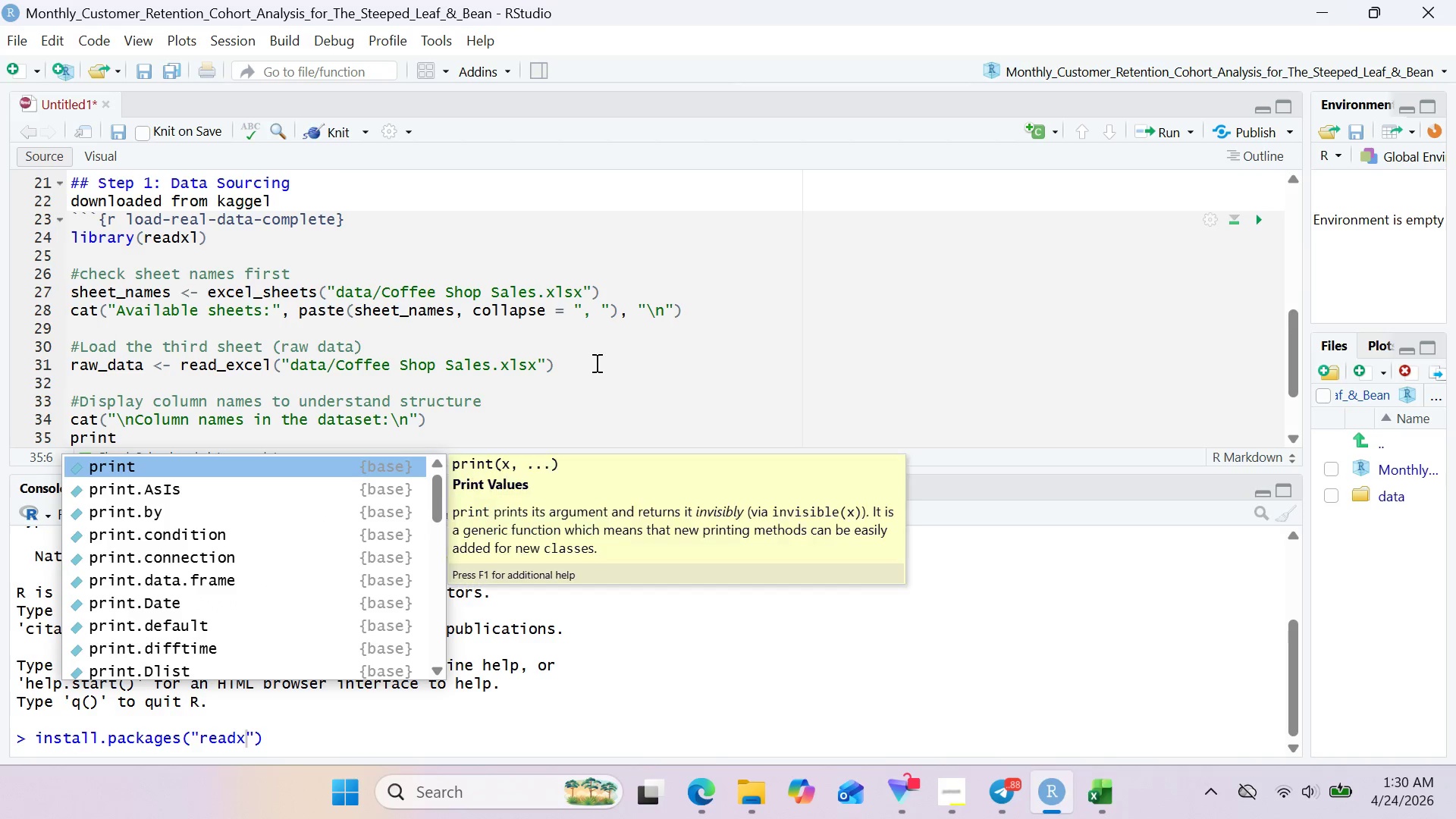 
type((raw_)
 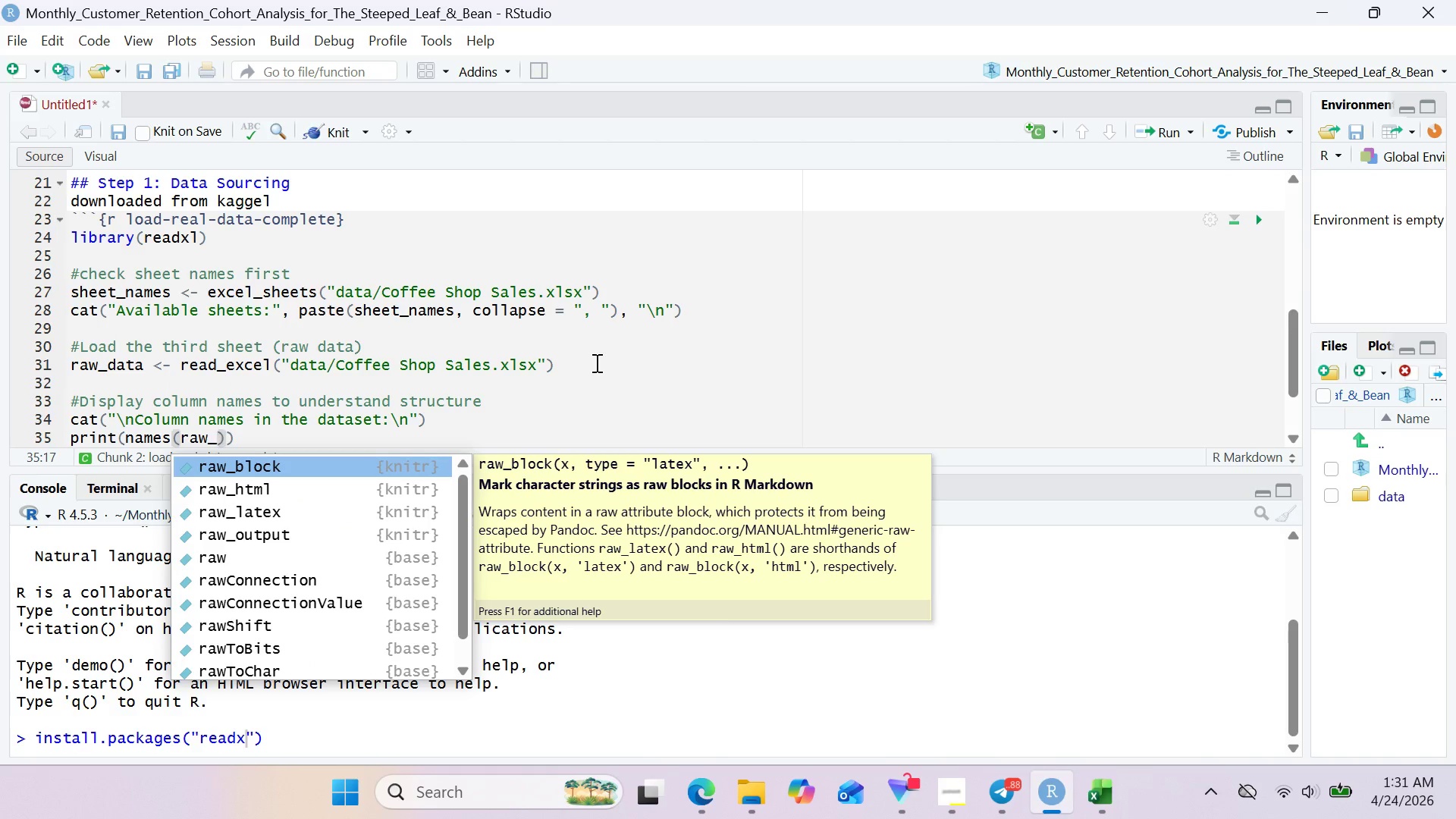 
type(data)
 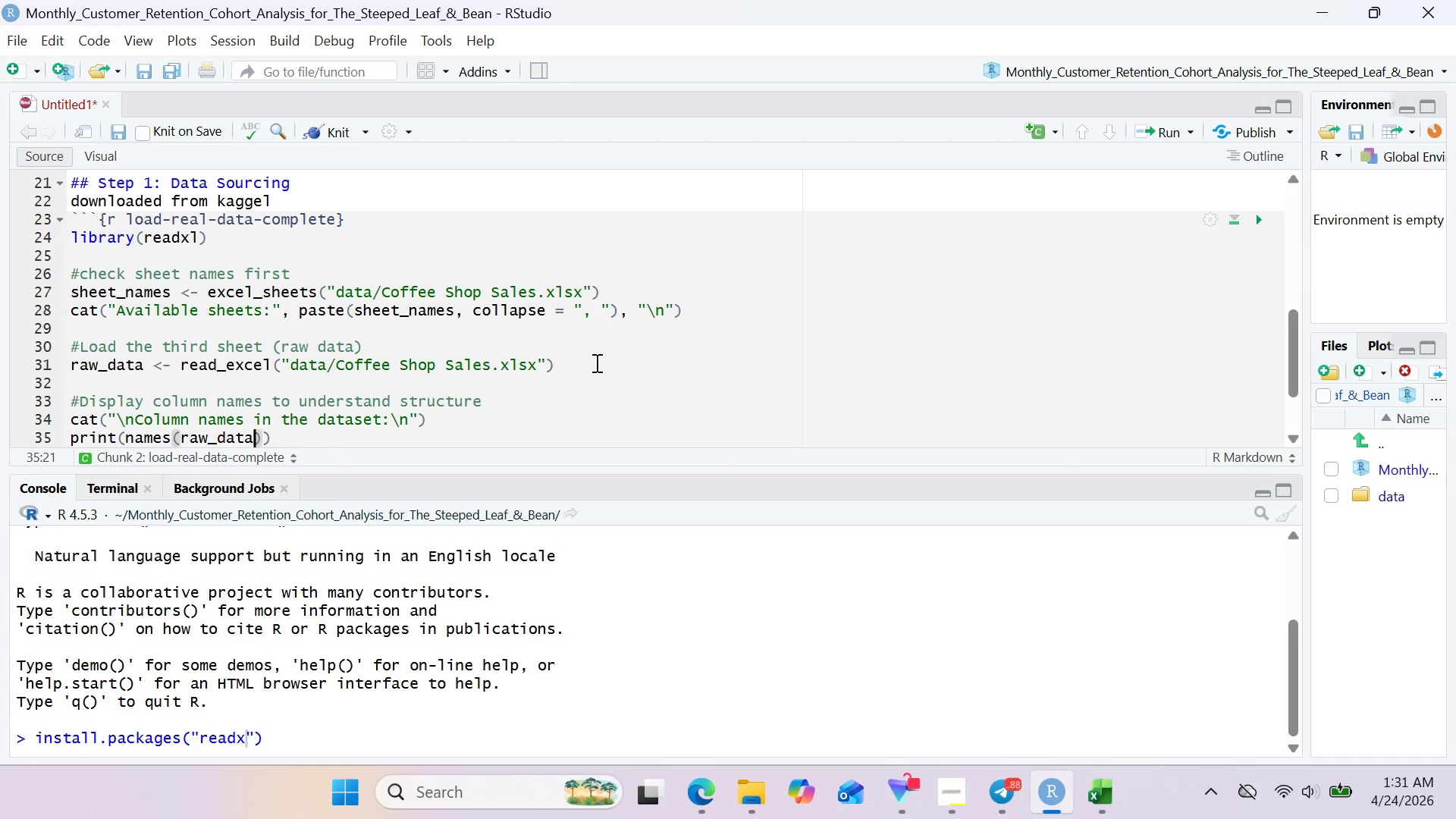 
wait(40.91)
 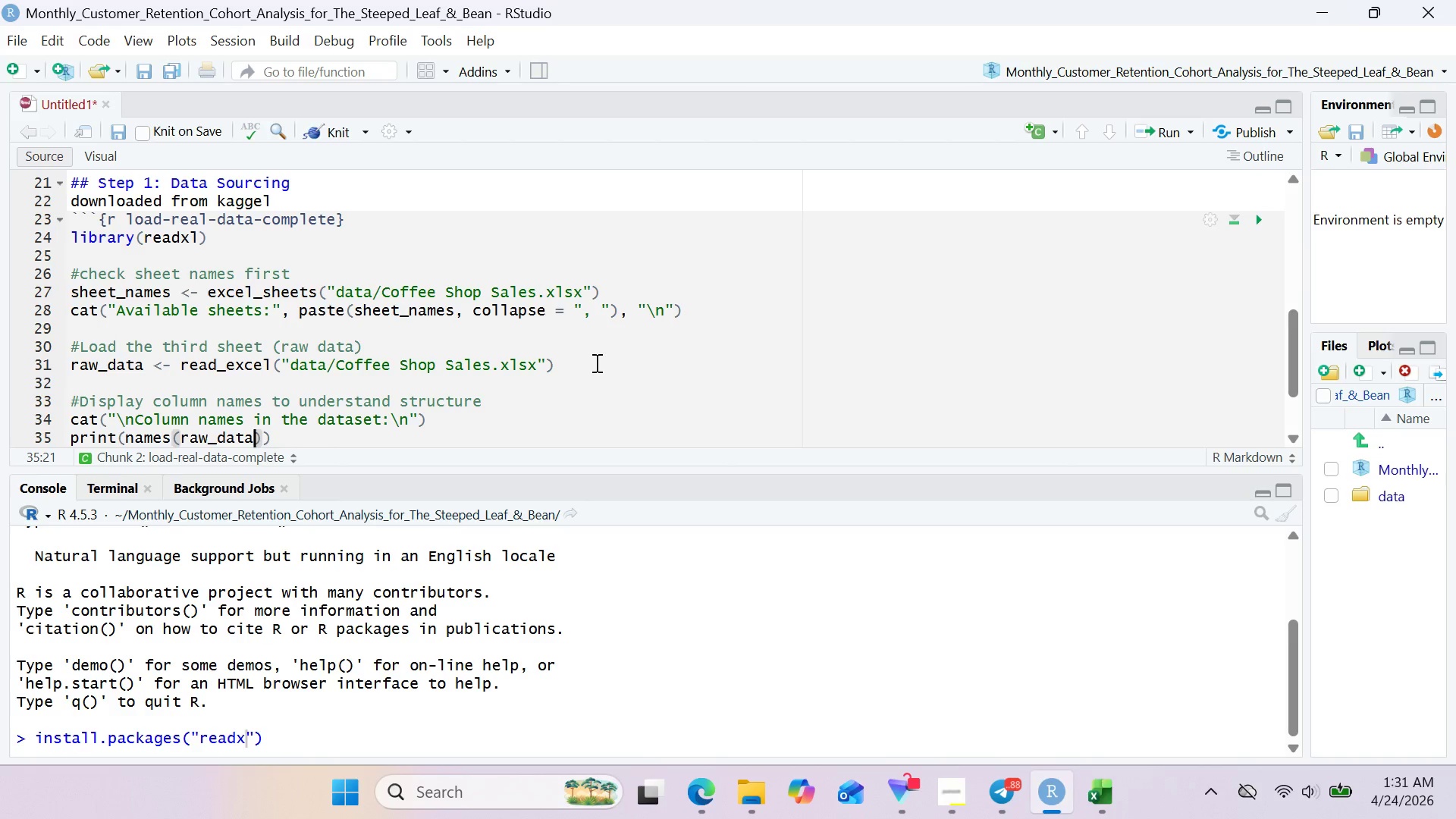 
key(ArrowRight)
 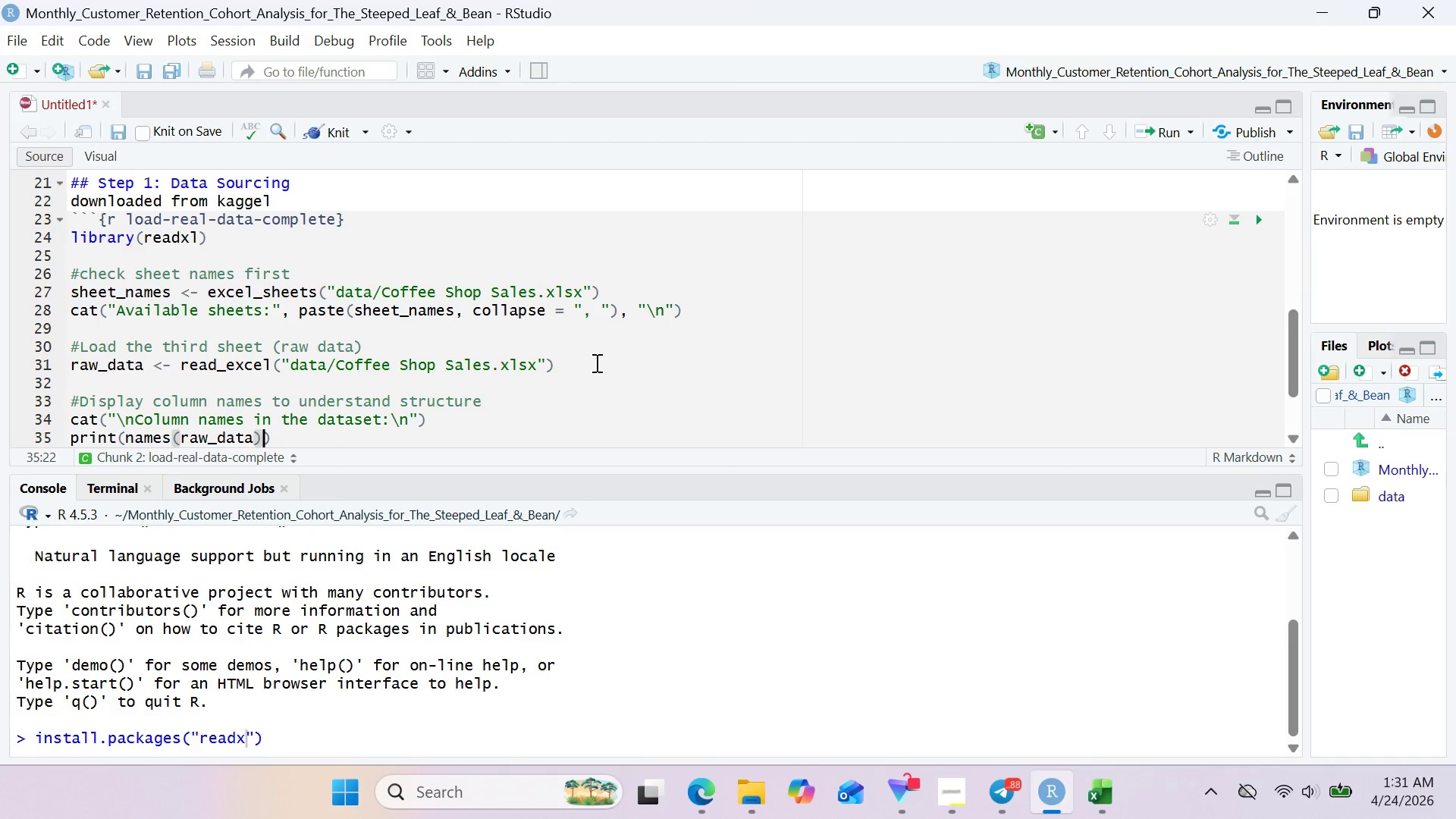 
key(ArrowRight)
 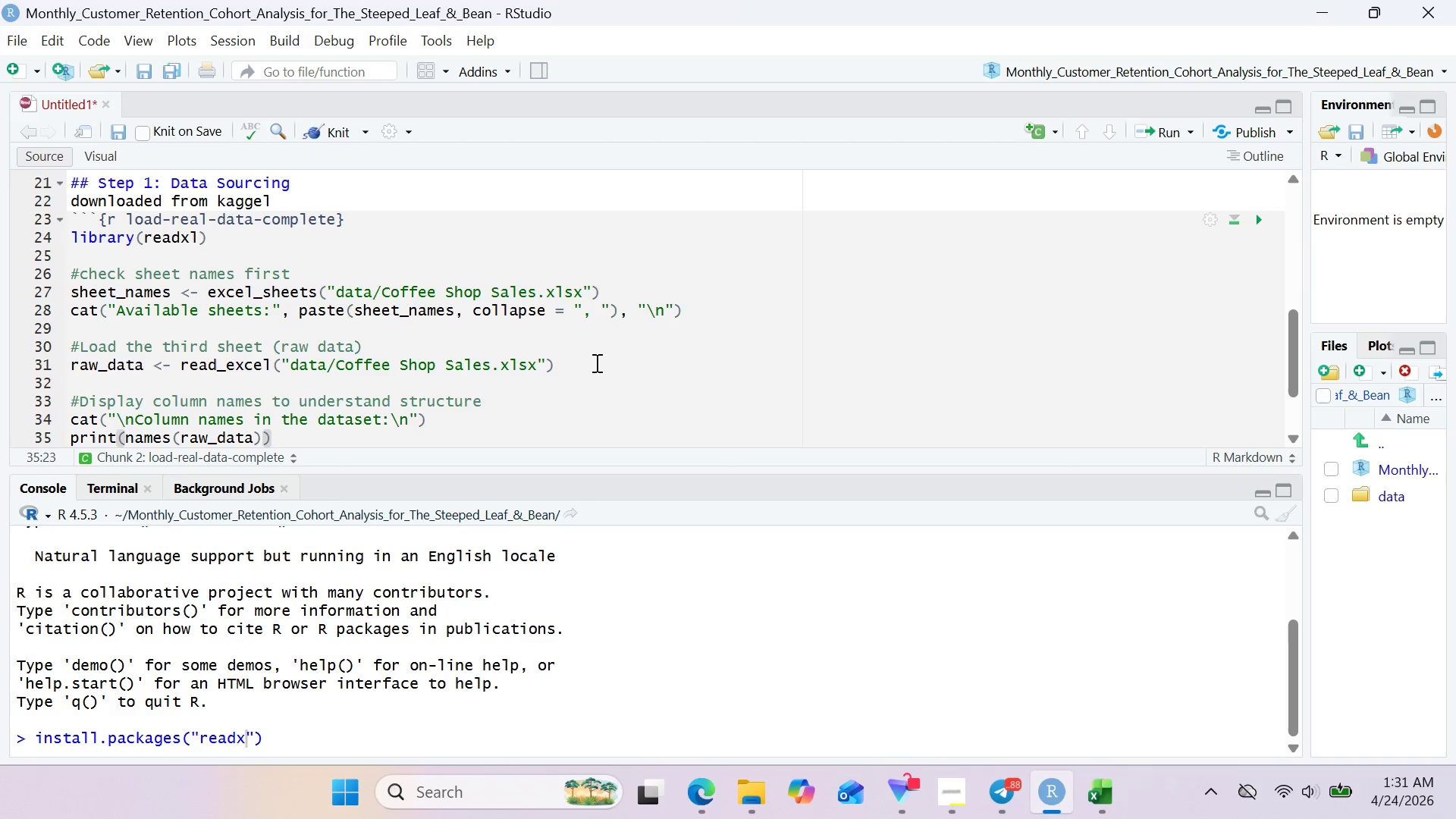 
key(Enter)
 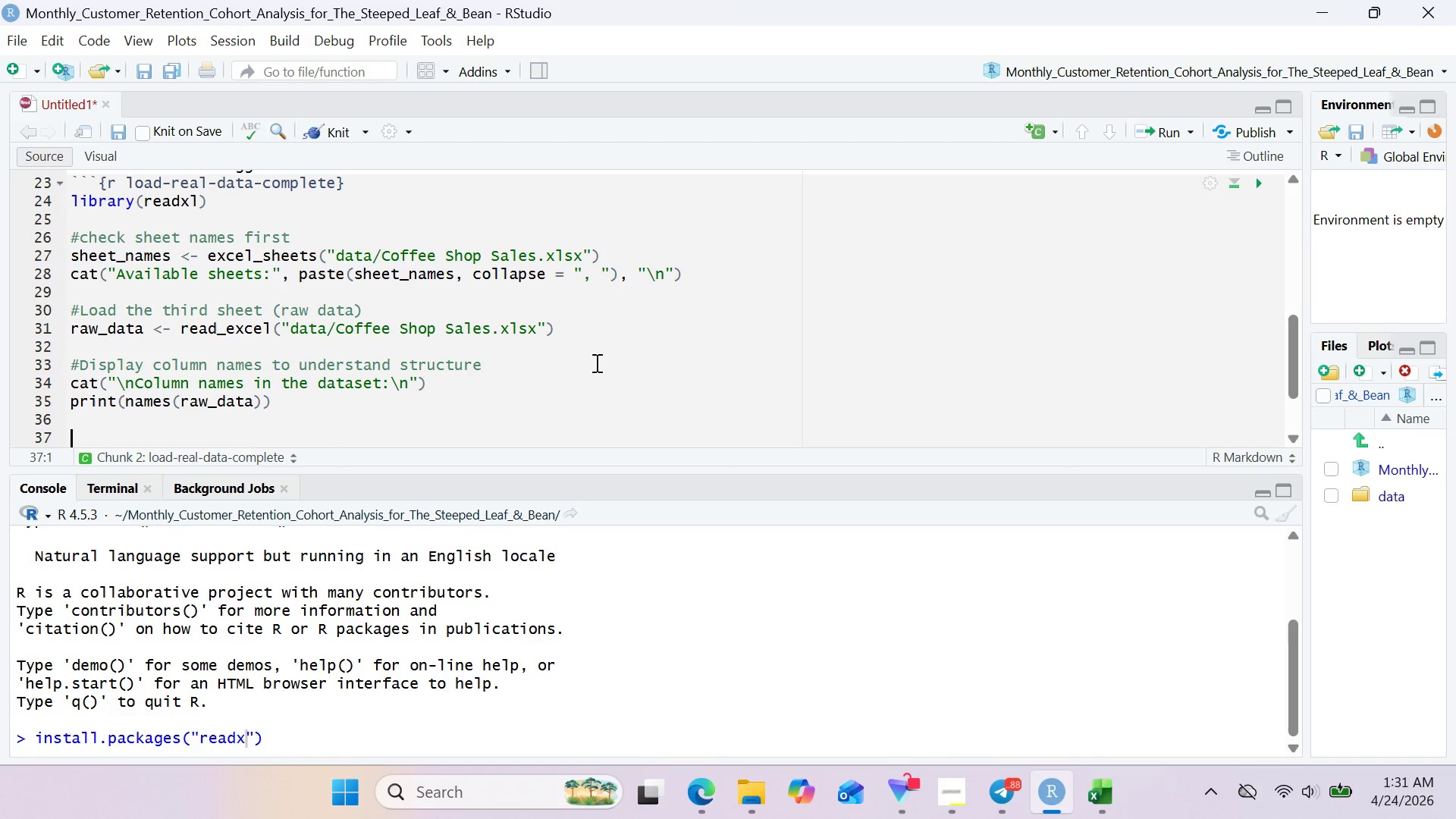 
key(Enter)
 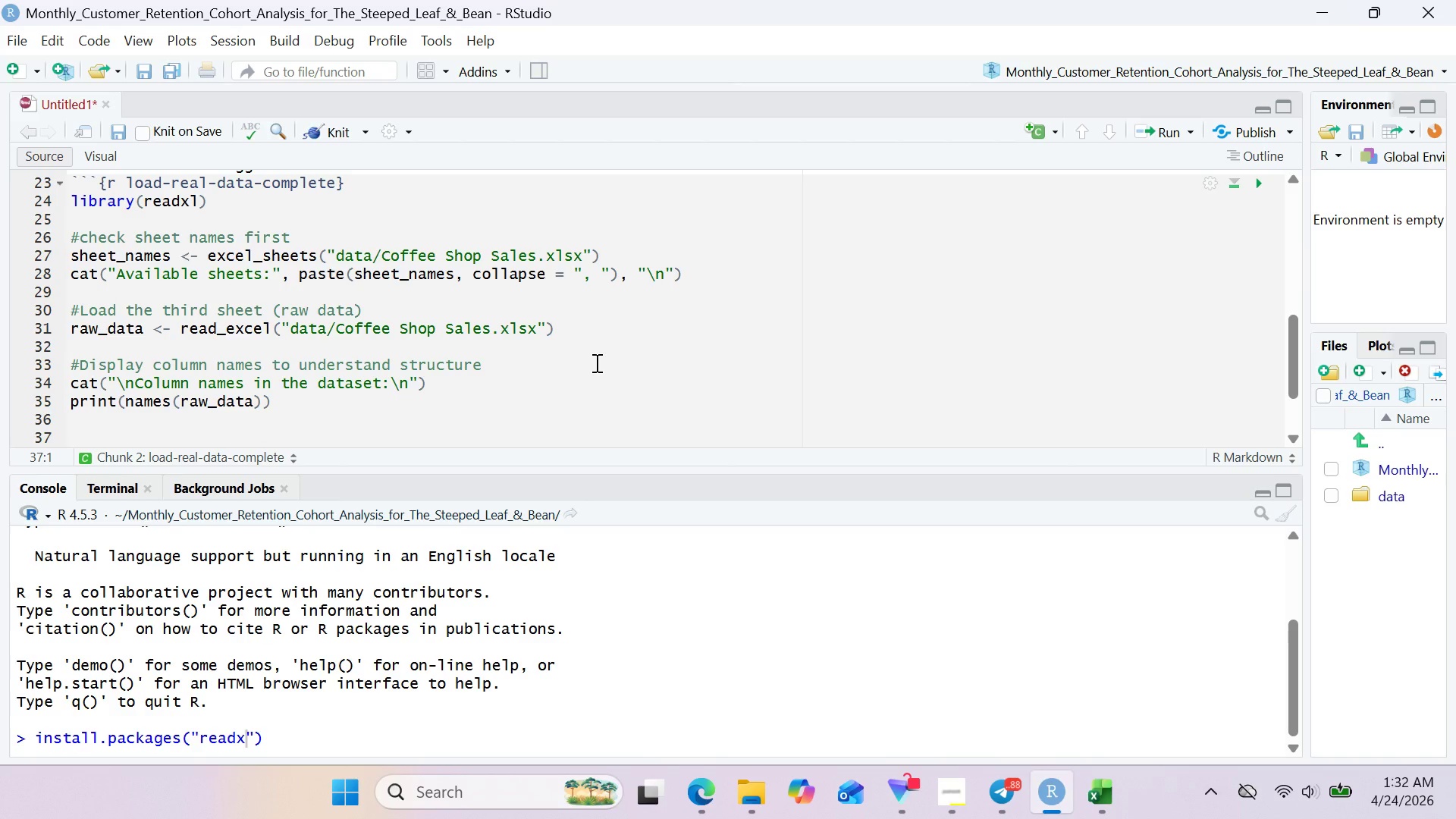 
wait(15.73)
 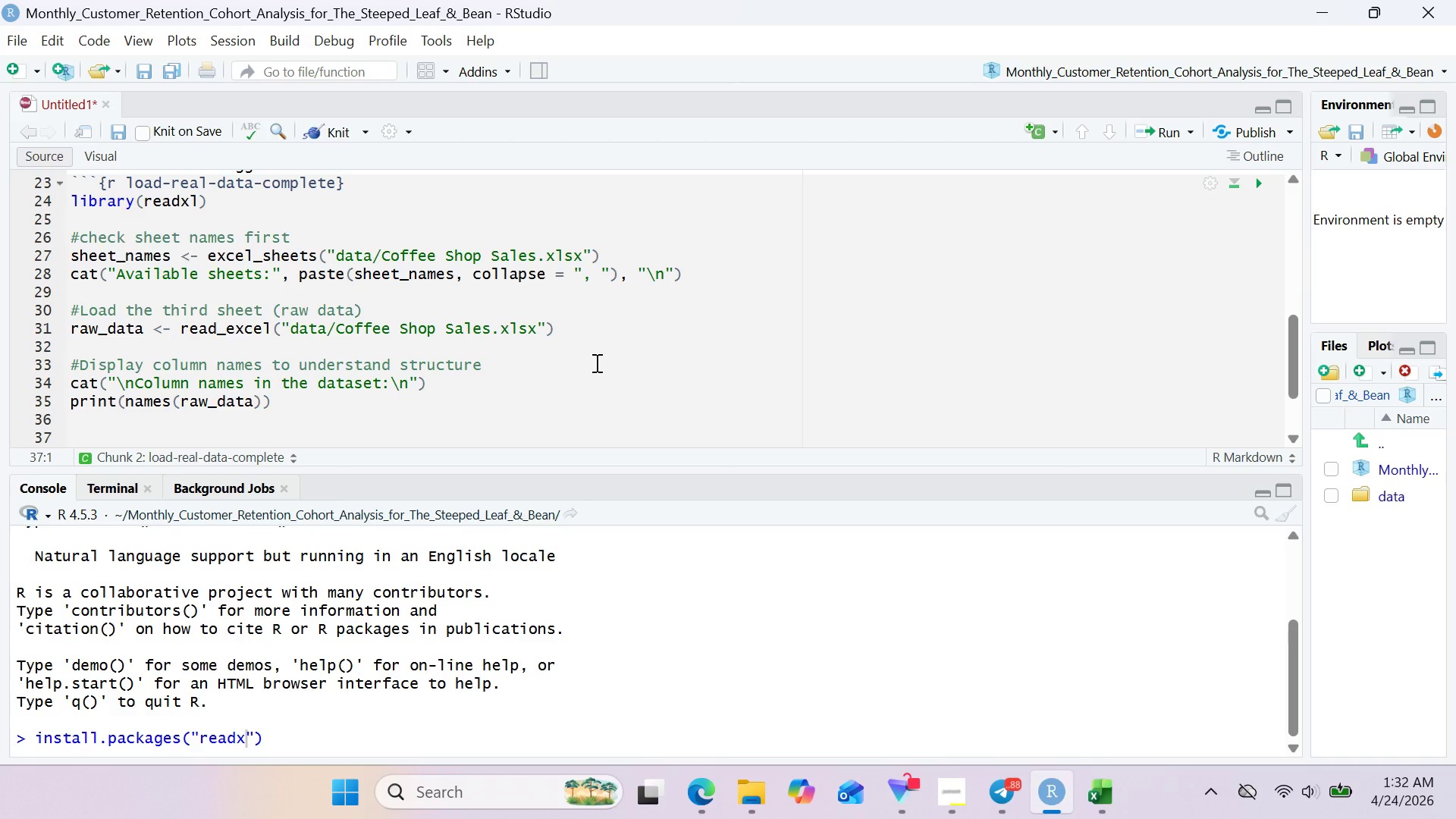 
left_click([693, 818])
 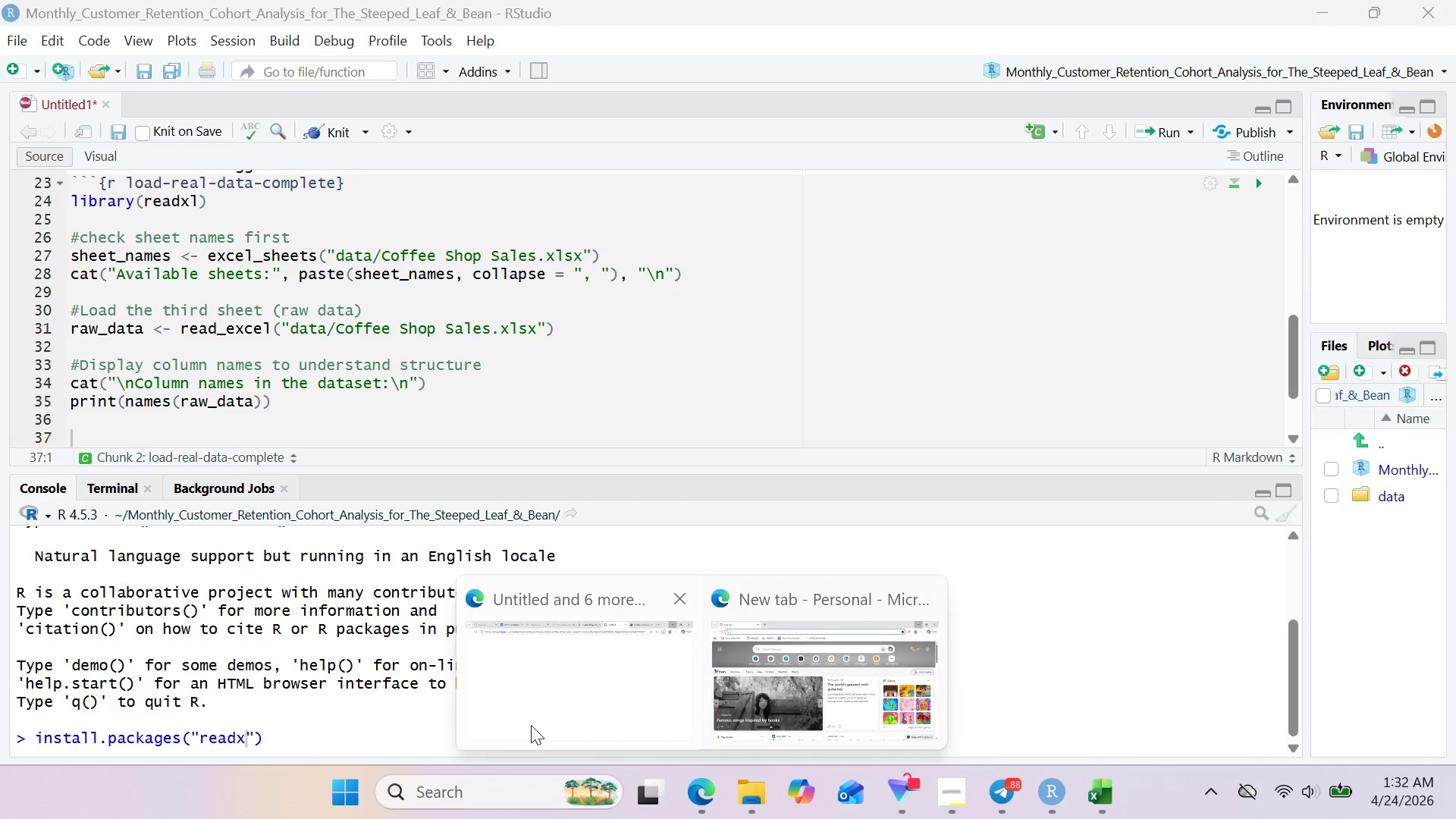 
left_click([531, 725])
 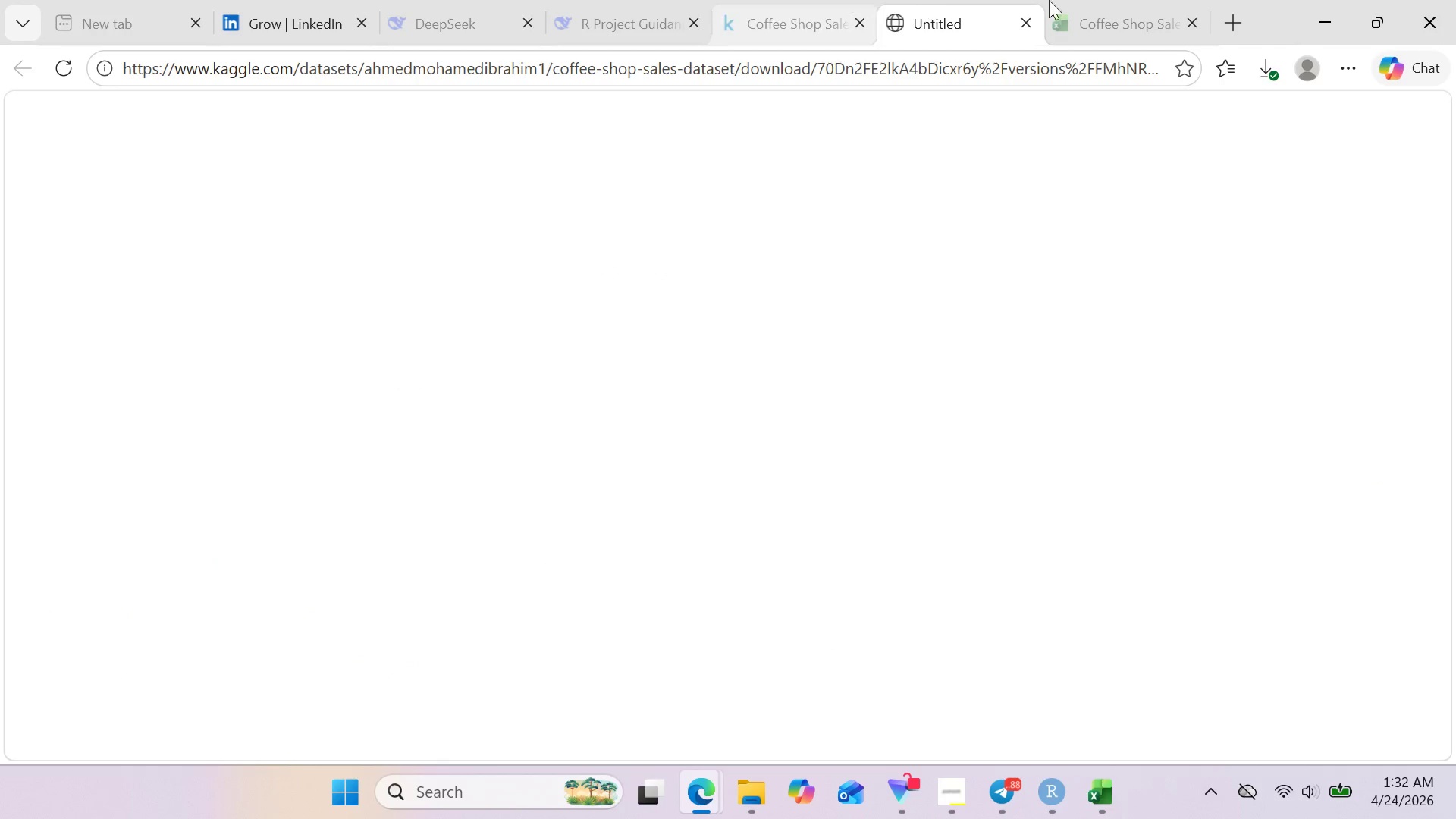 
left_click([1086, 0])
 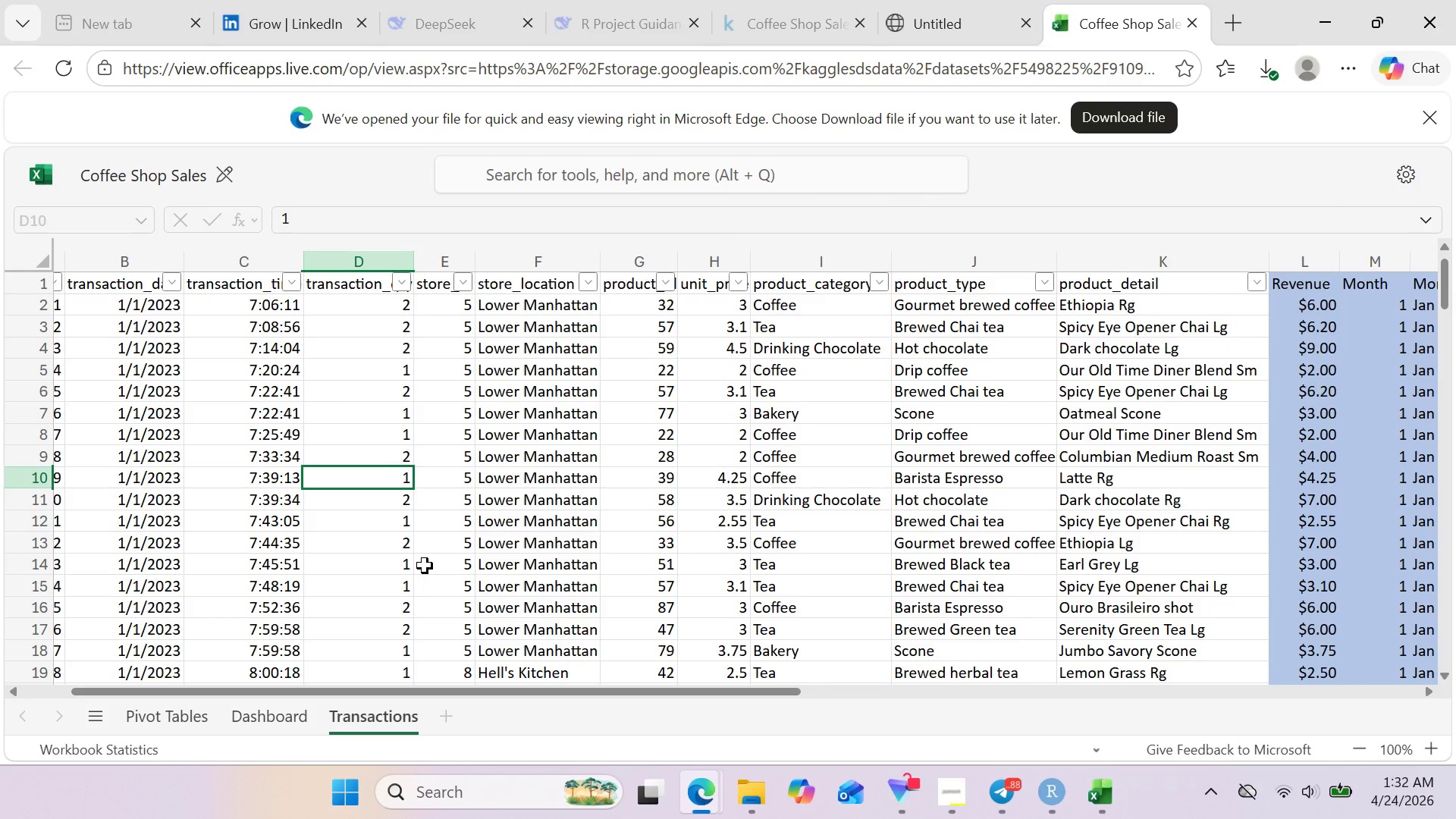 
wait(7.19)
 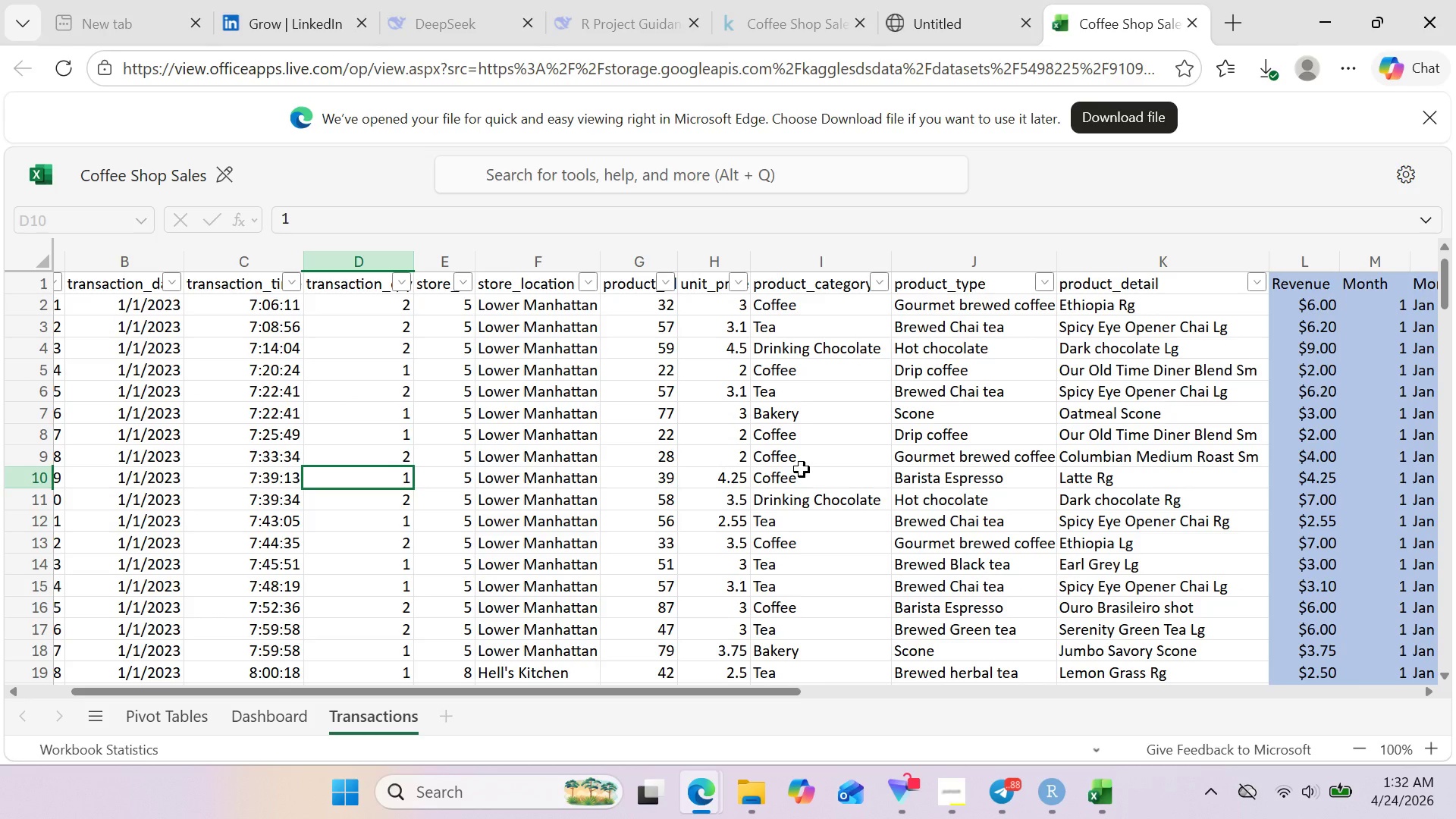 
double_click([359, 290])
 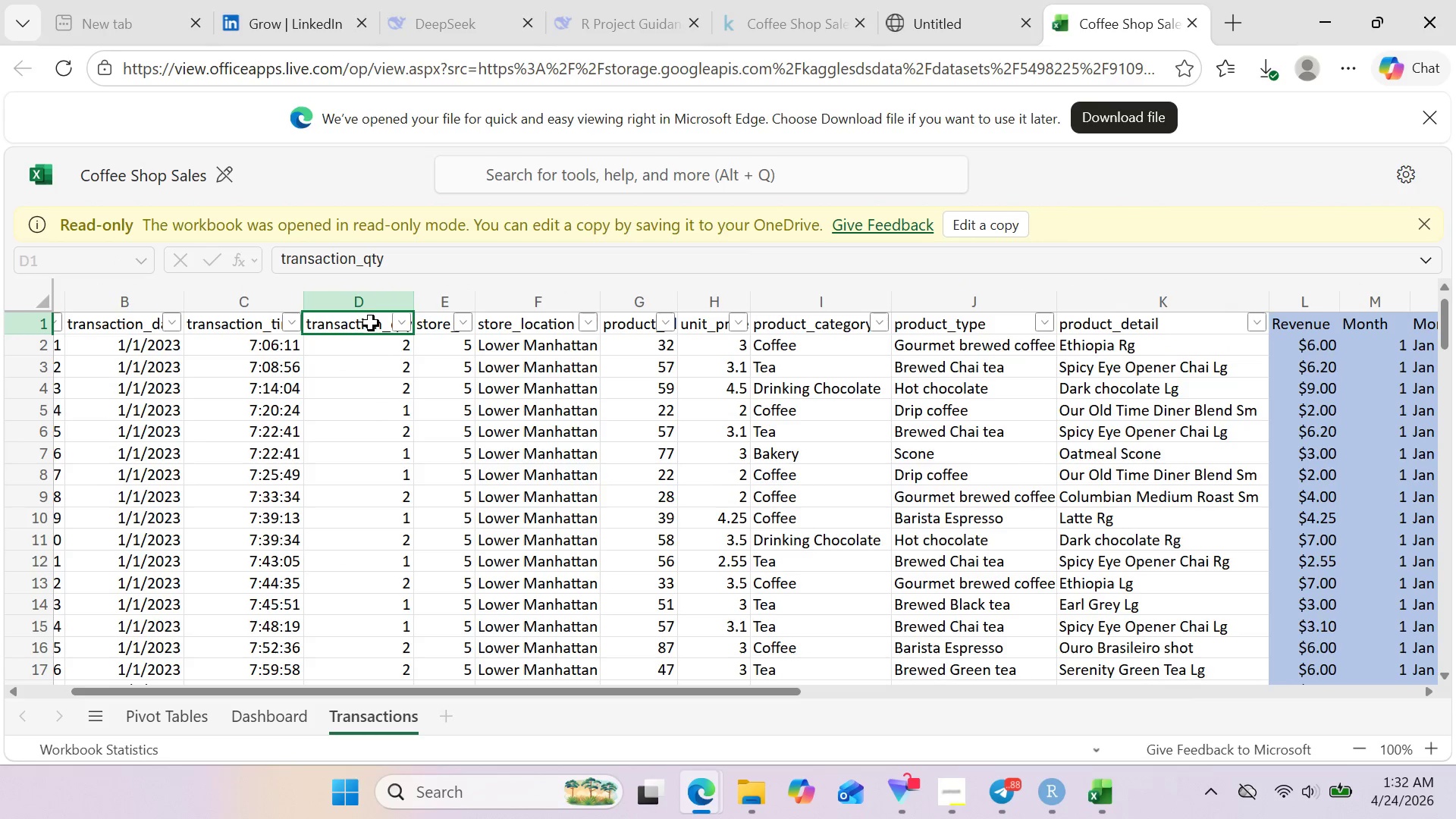 
double_click([371, 324])
 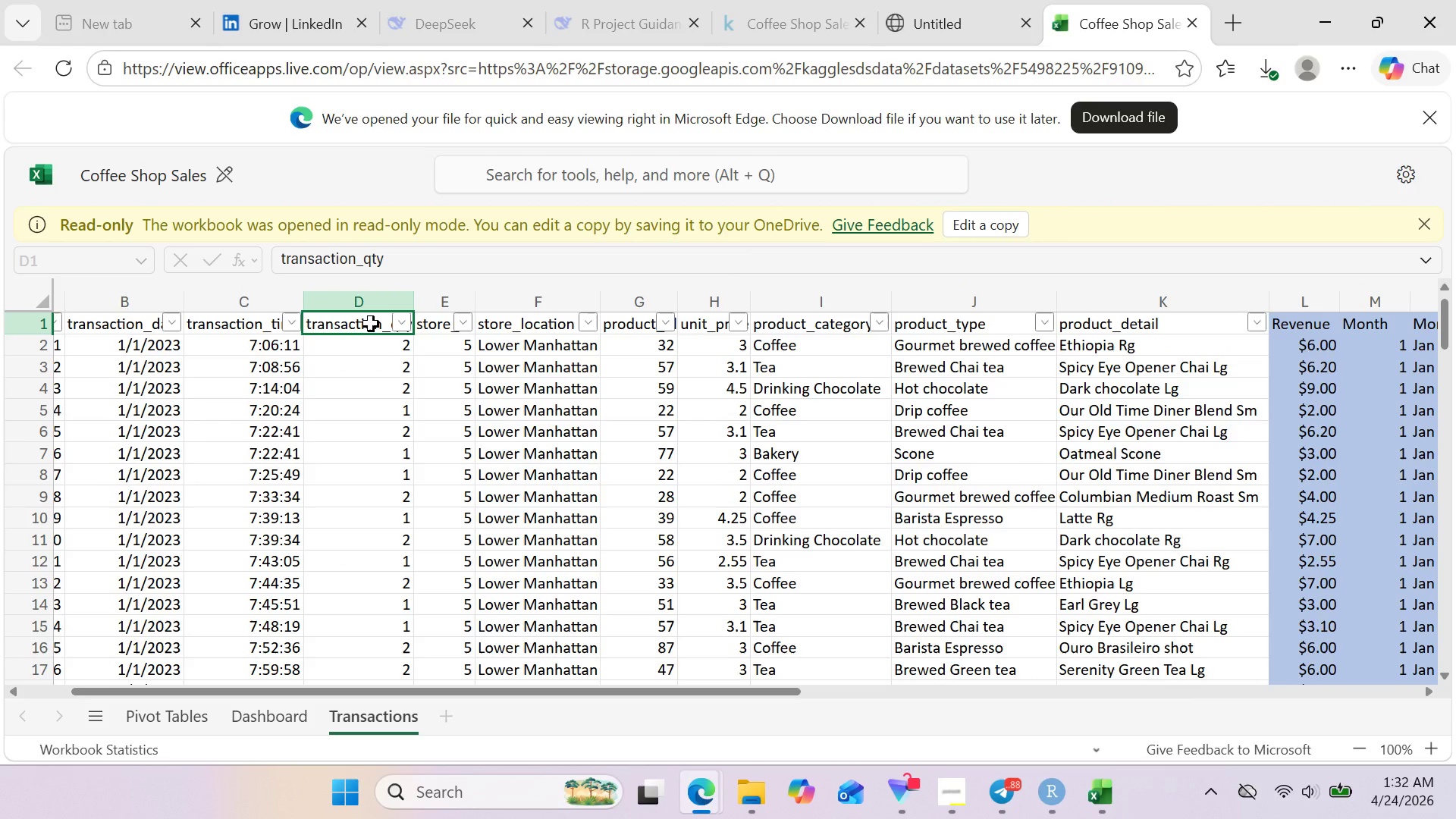 
double_click([371, 324])
 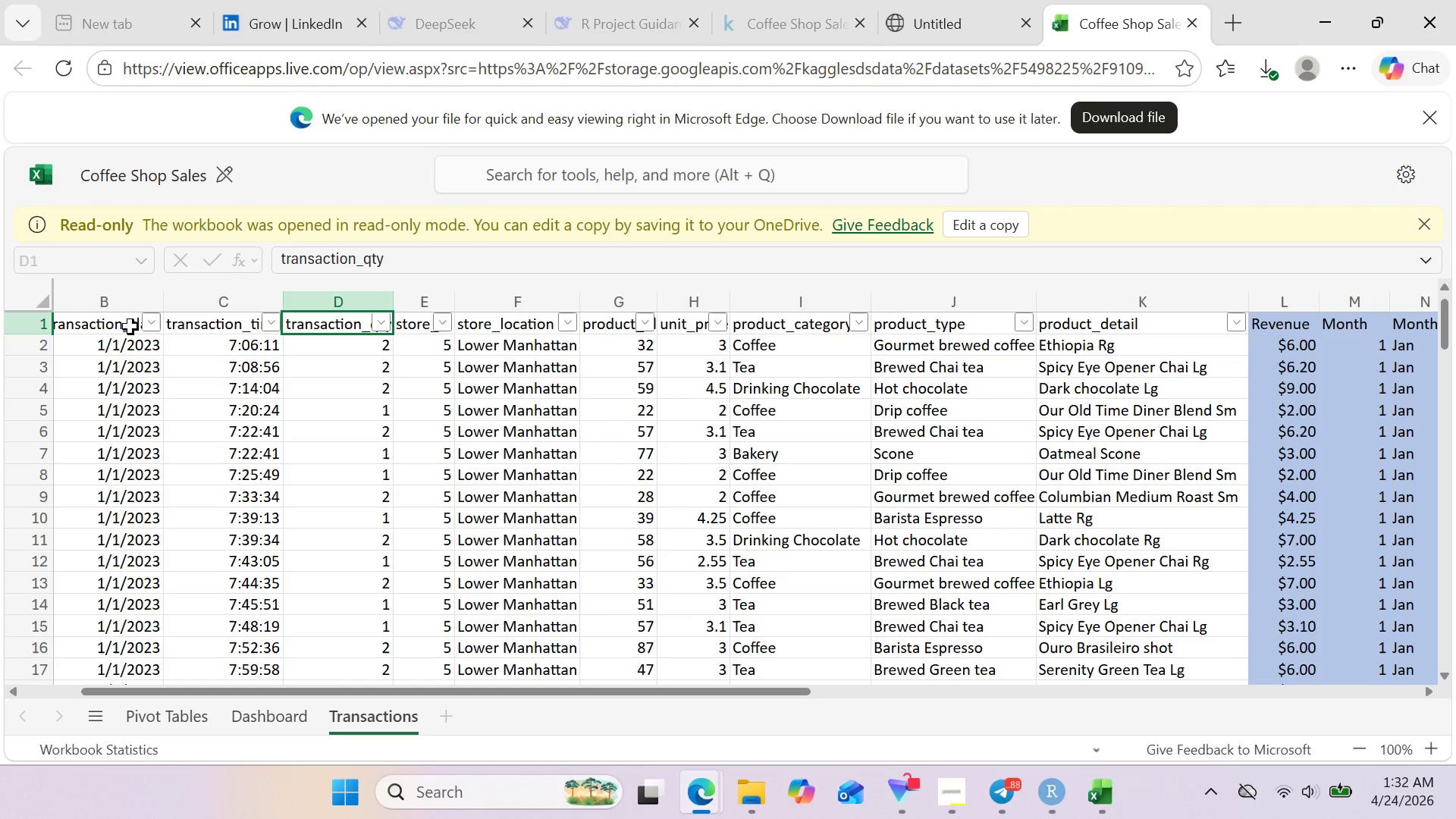 
double_click([130, 327])
 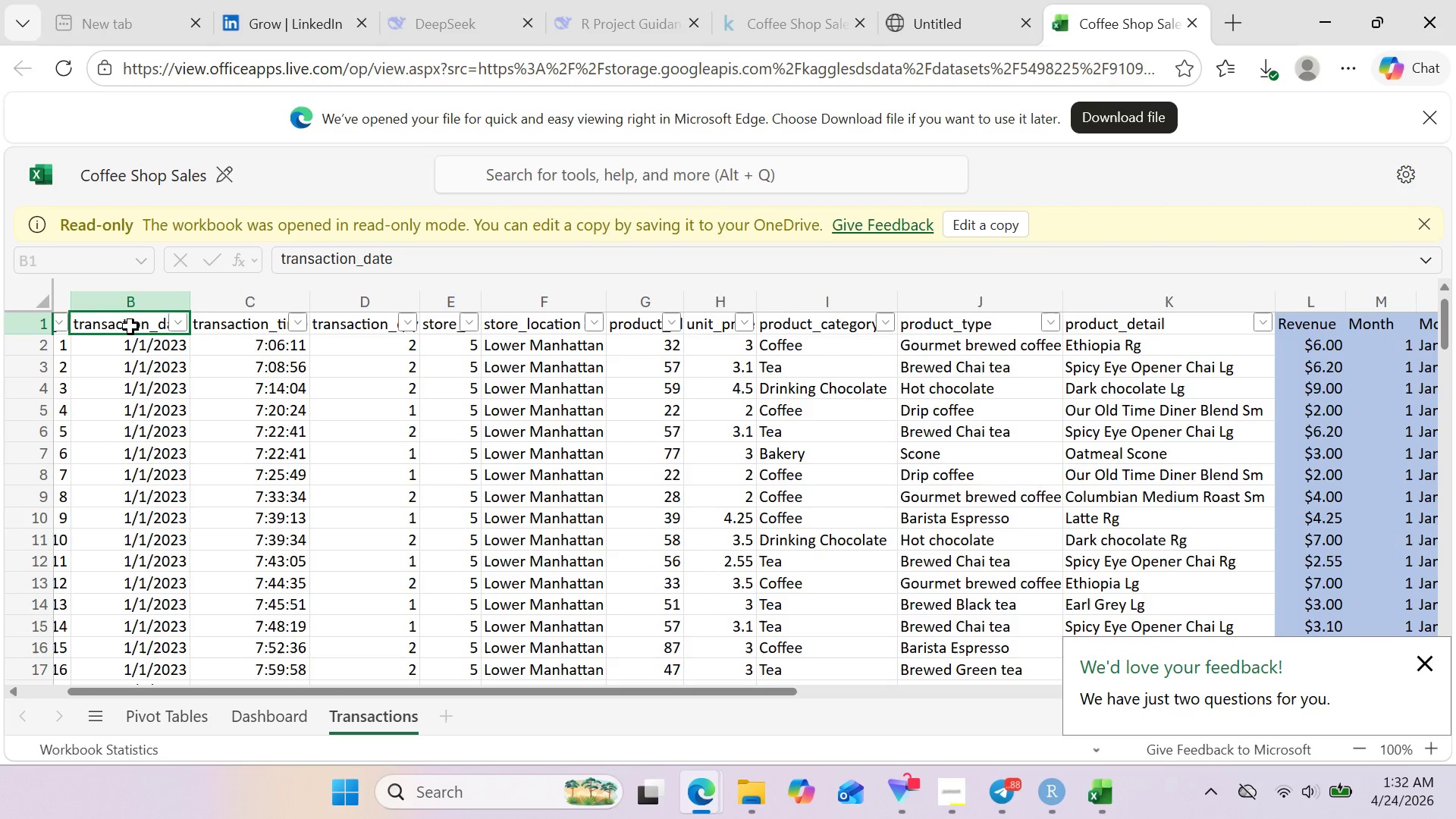 
wait(27.34)
 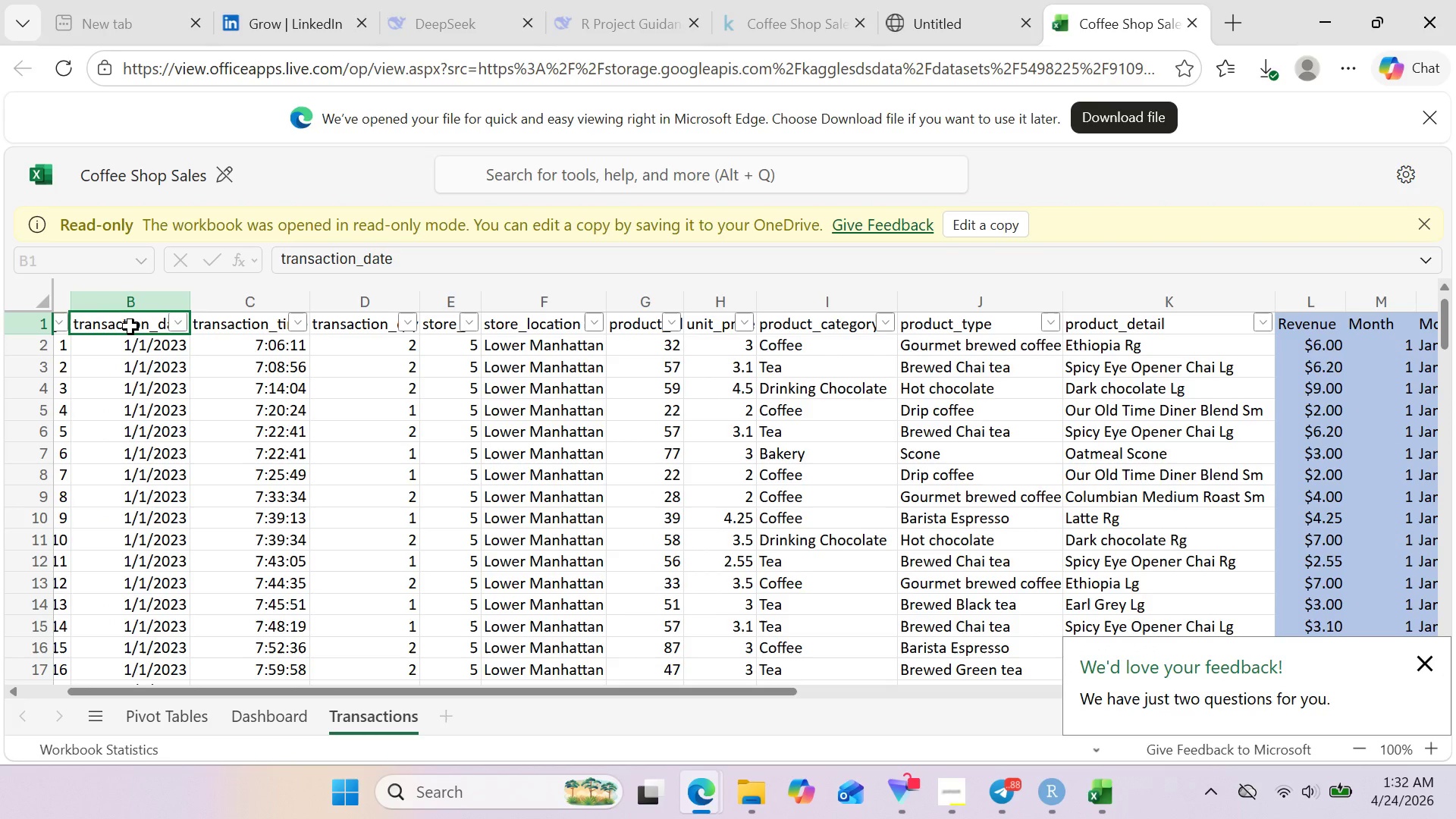 
double_click([130, 327])
 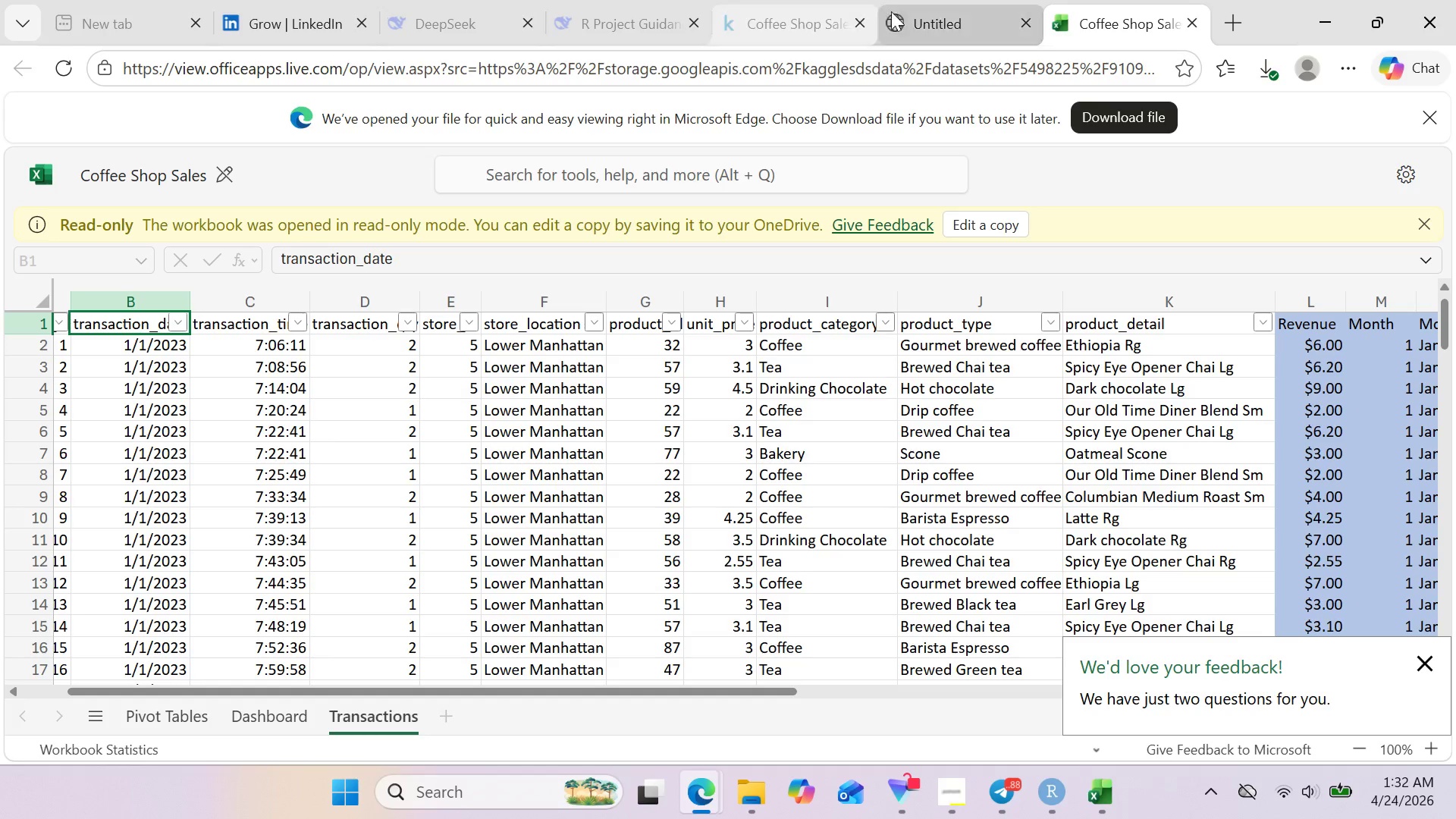 
mouse_move([1005, 199])
 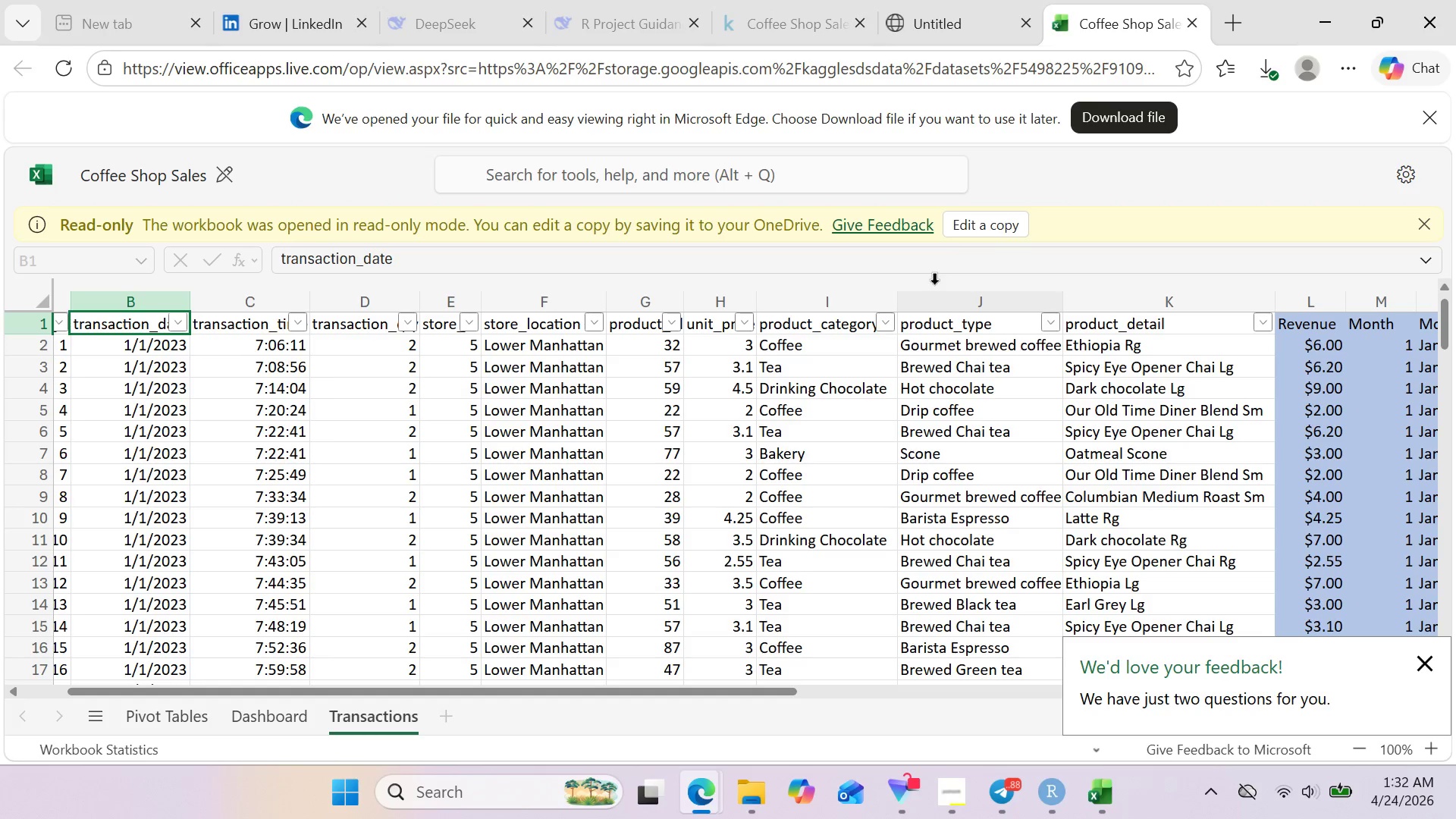 
left_click([983, 227])
 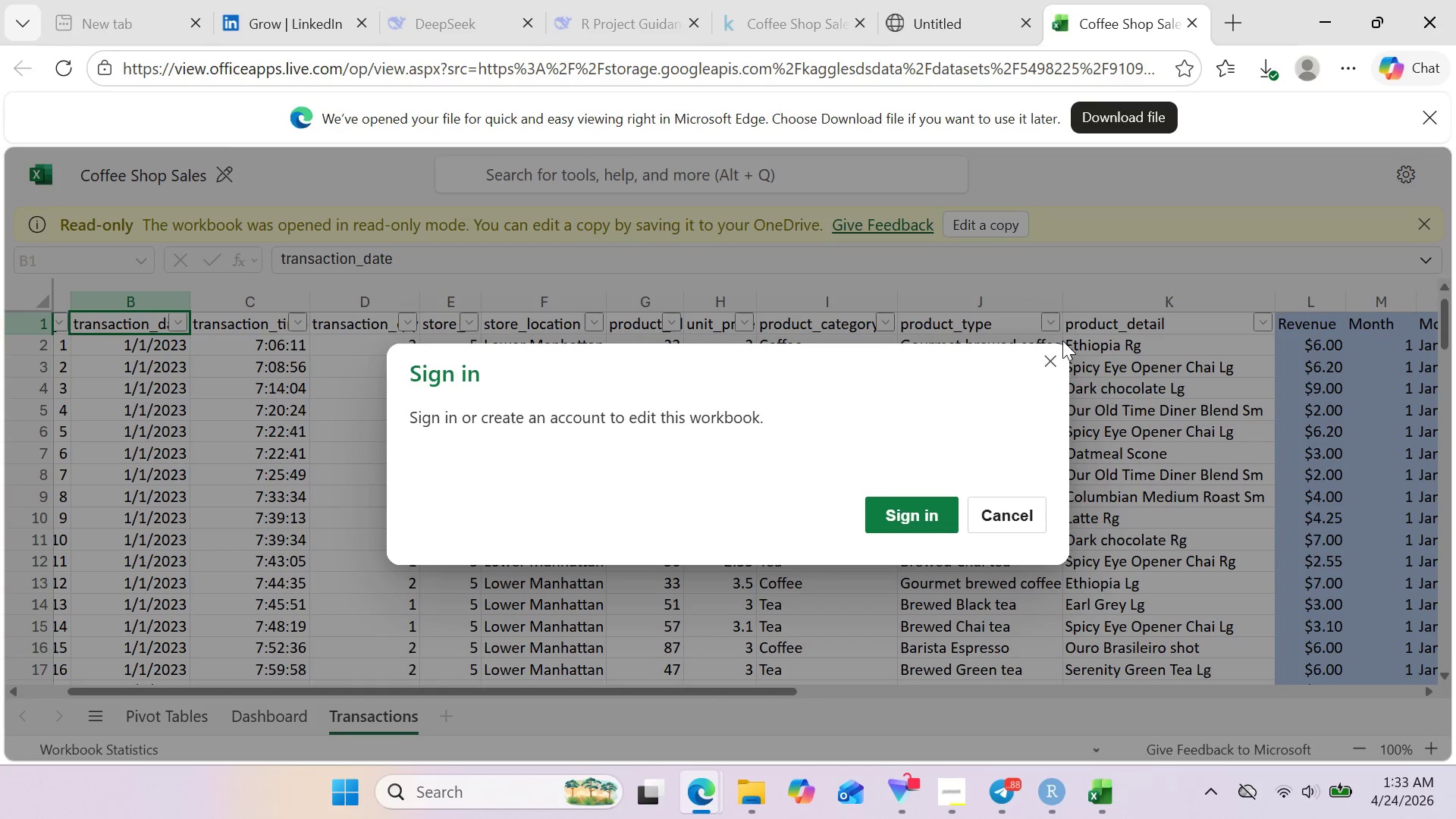 
left_click([1046, 372])
 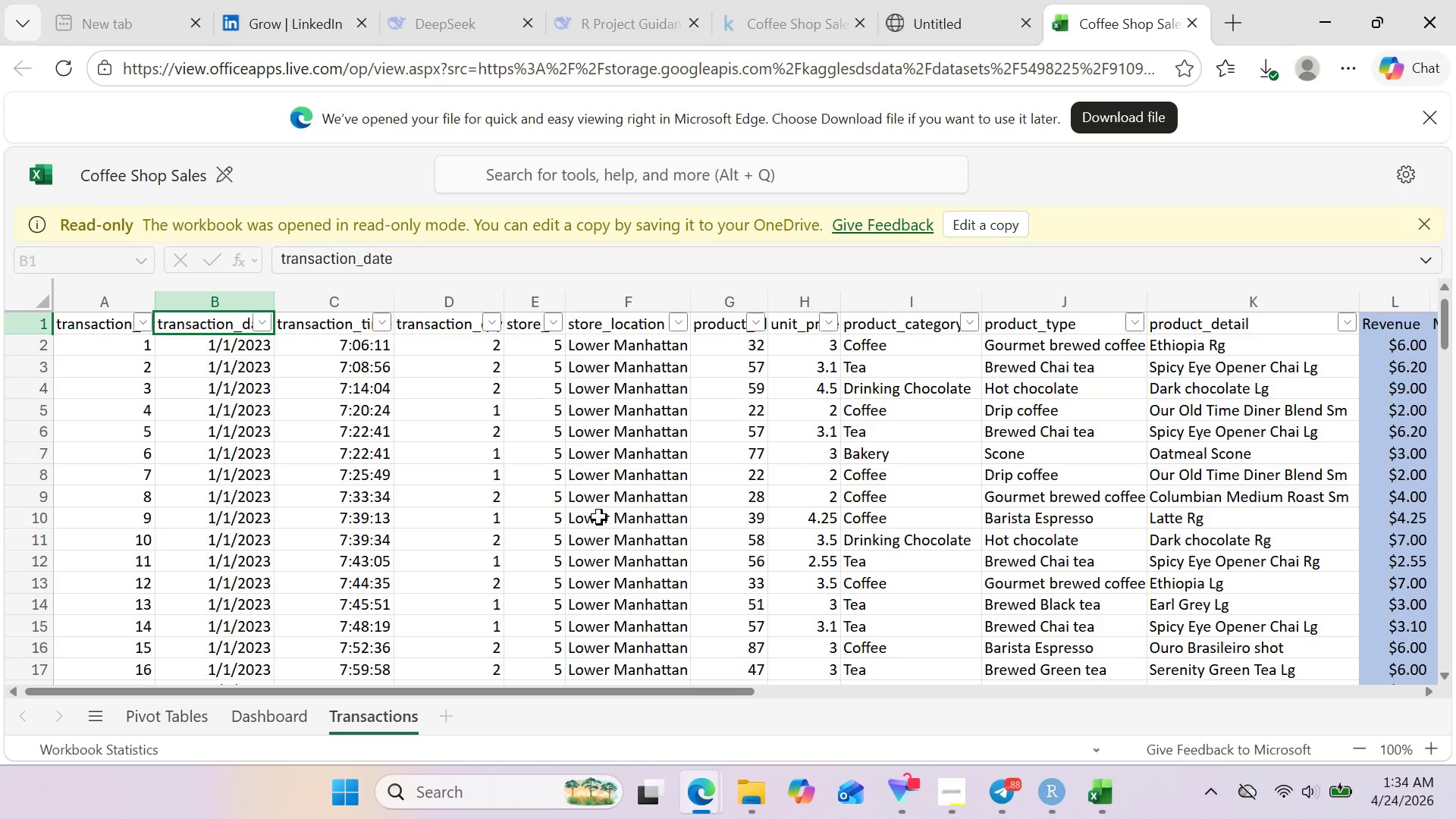 
wait(95.86)
 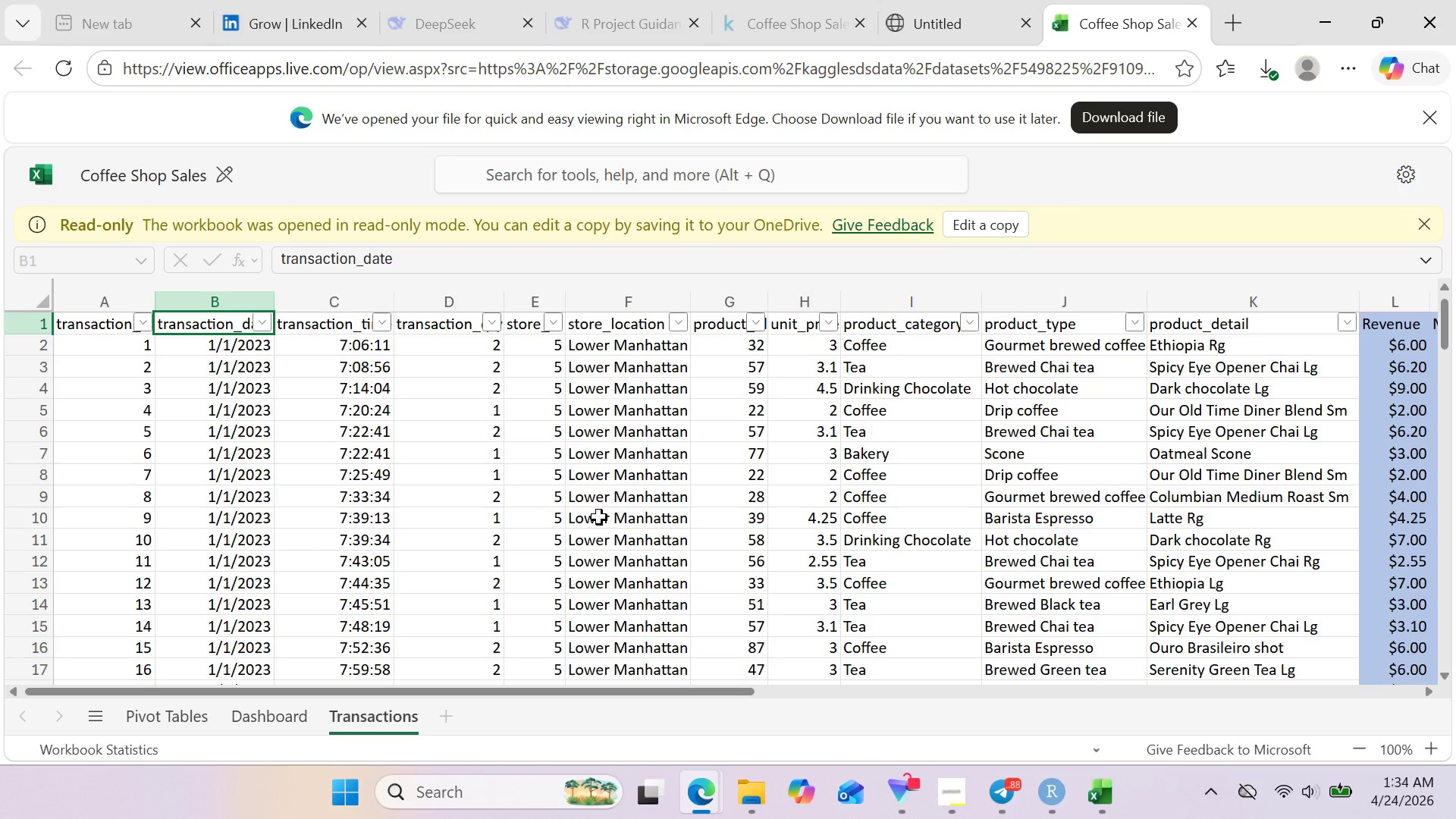 
left_click([1333, 7])
 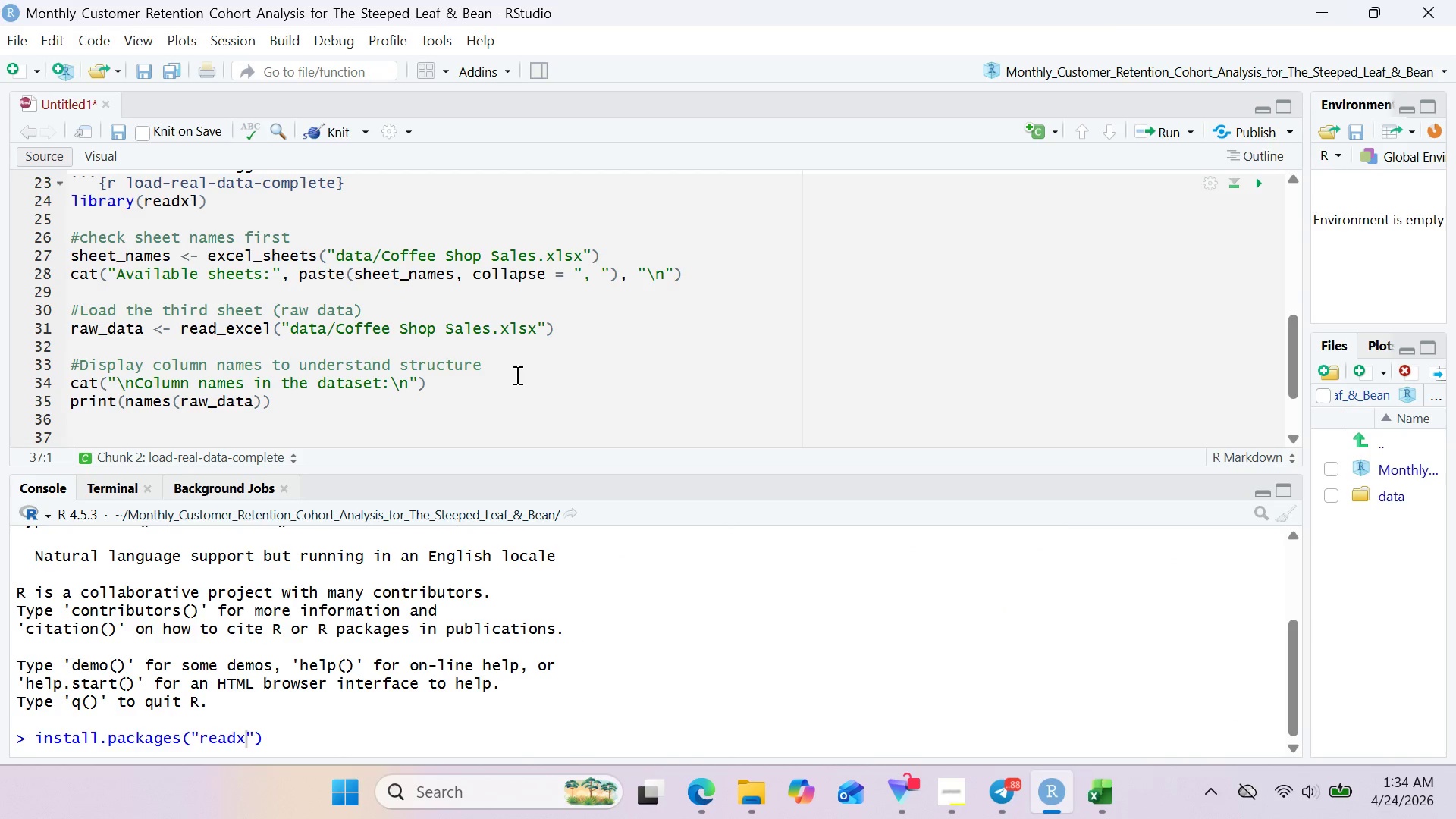 
type(# Find the dae column automatically)
 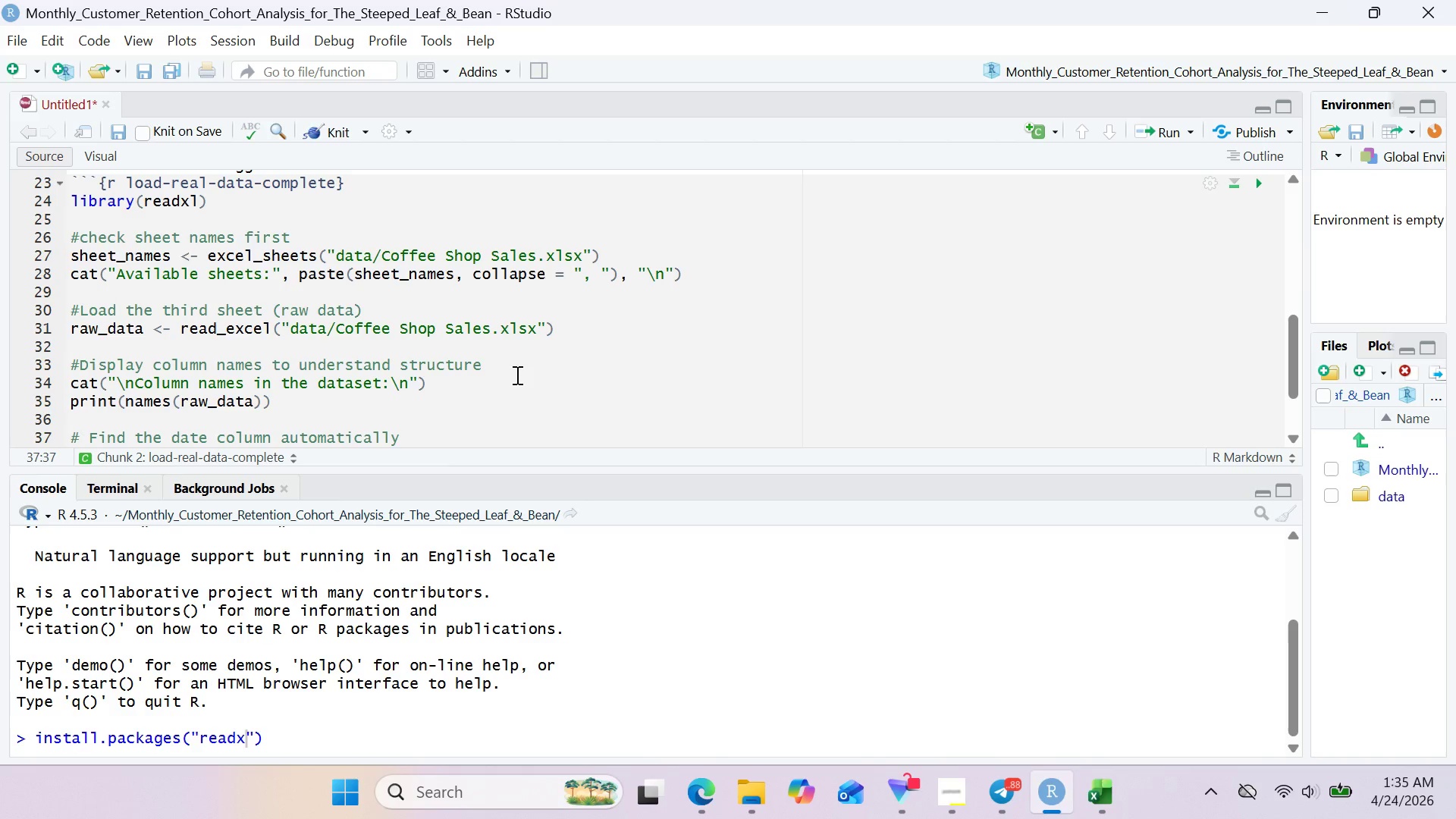 
key(Enter)
 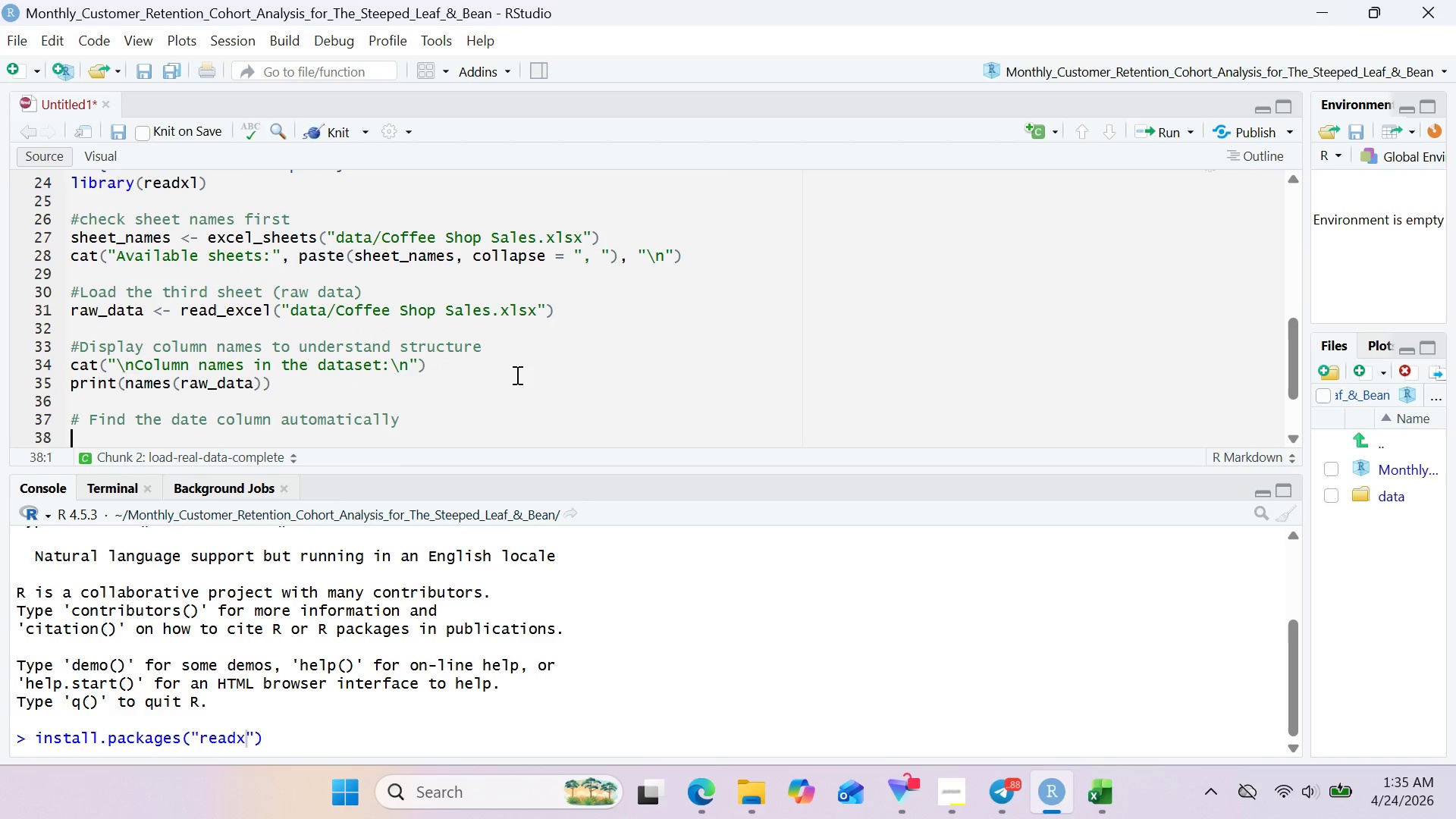 
type(f)
key(Backspace)
type(date_o)
 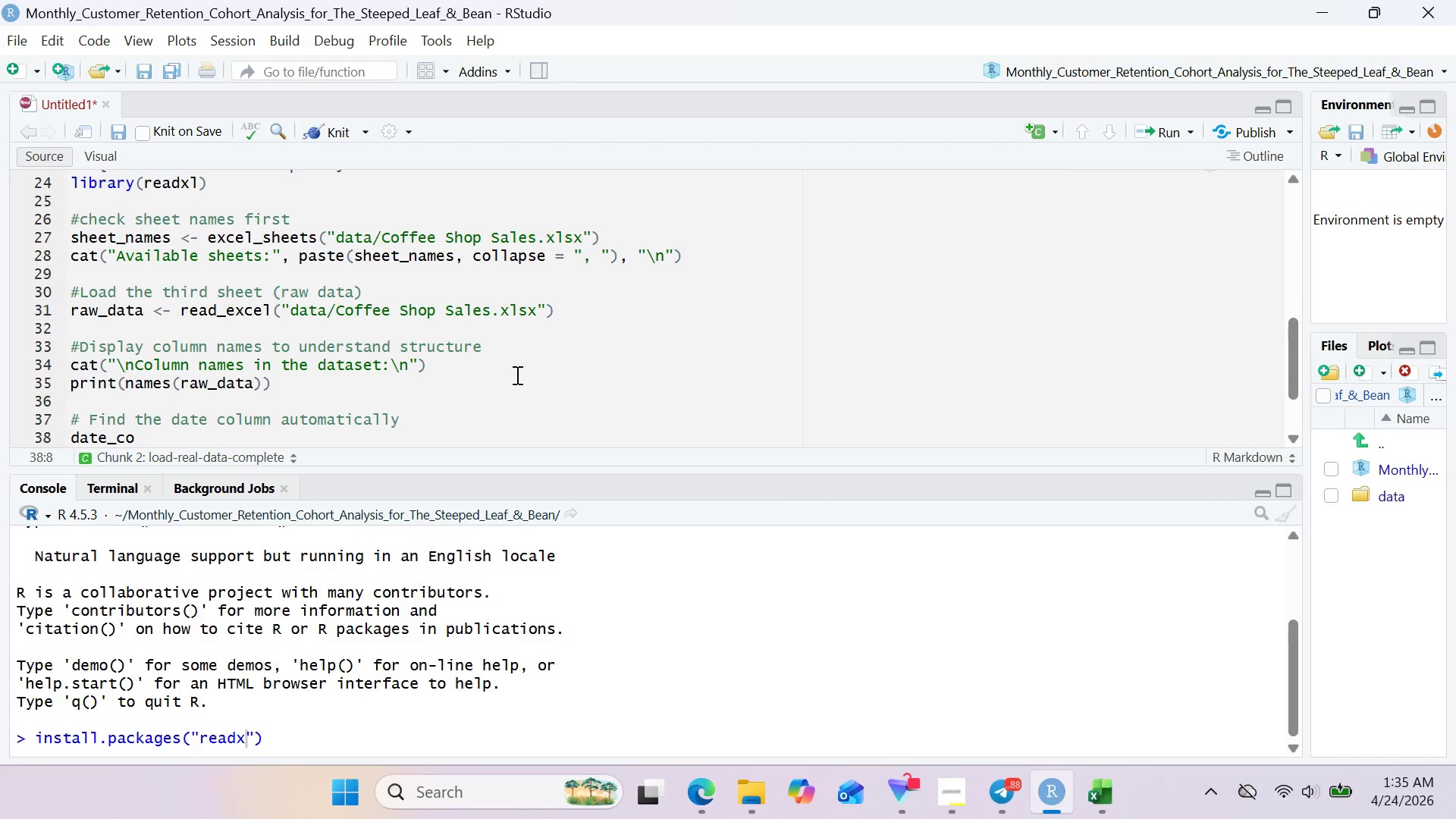 
 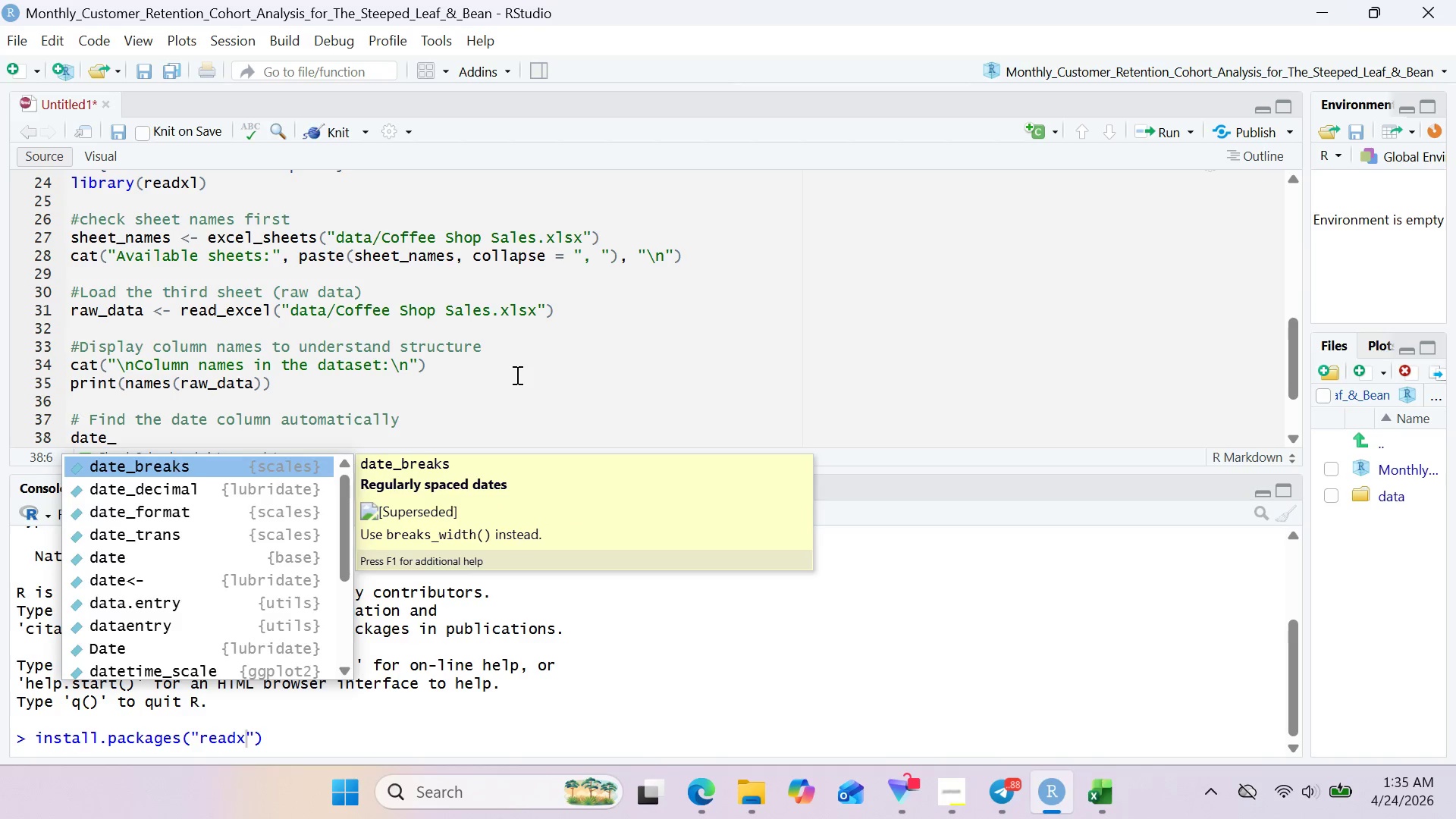 
hold_key(key=C, duration=0.31)
 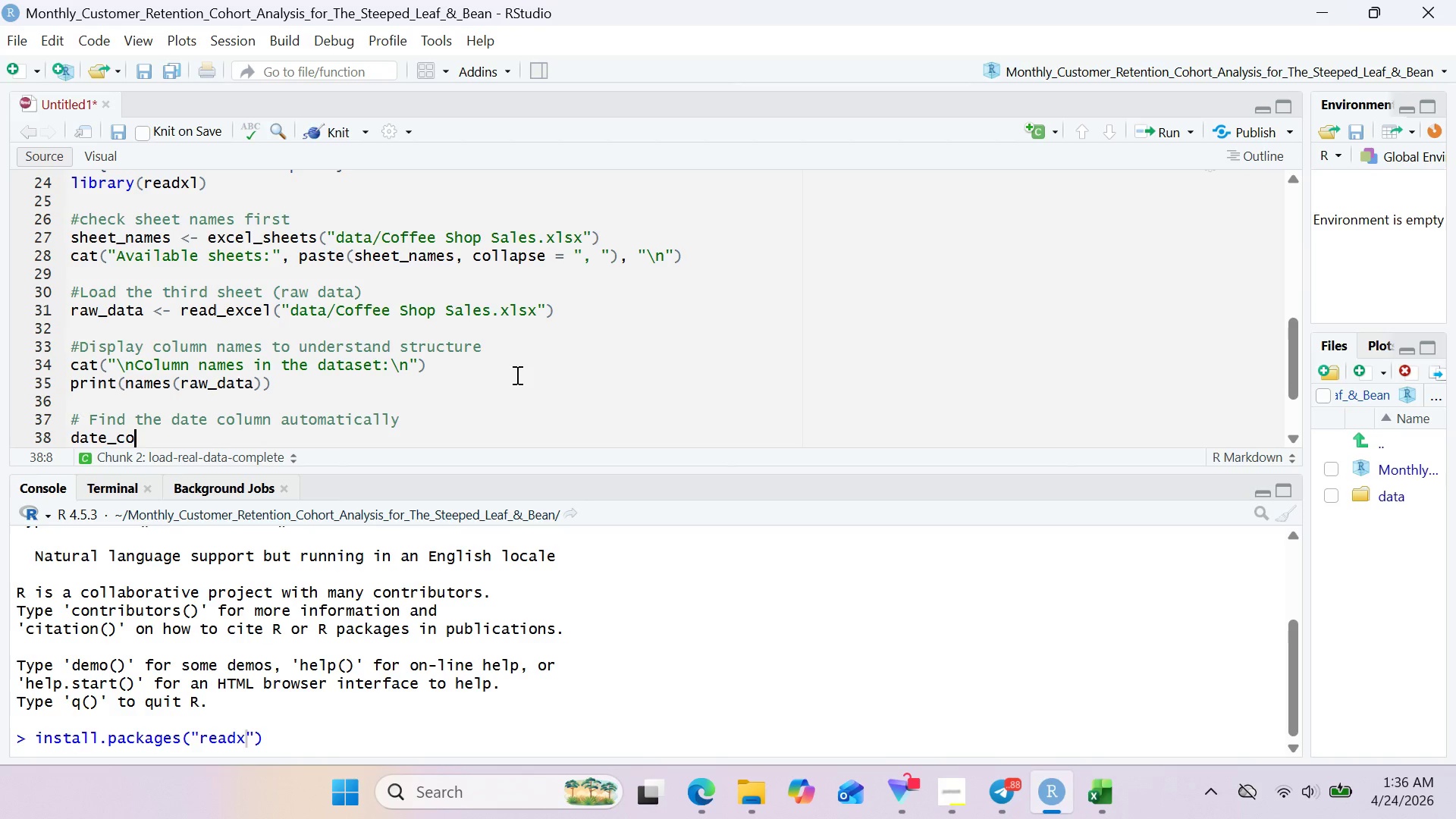 
wait(60.38)
 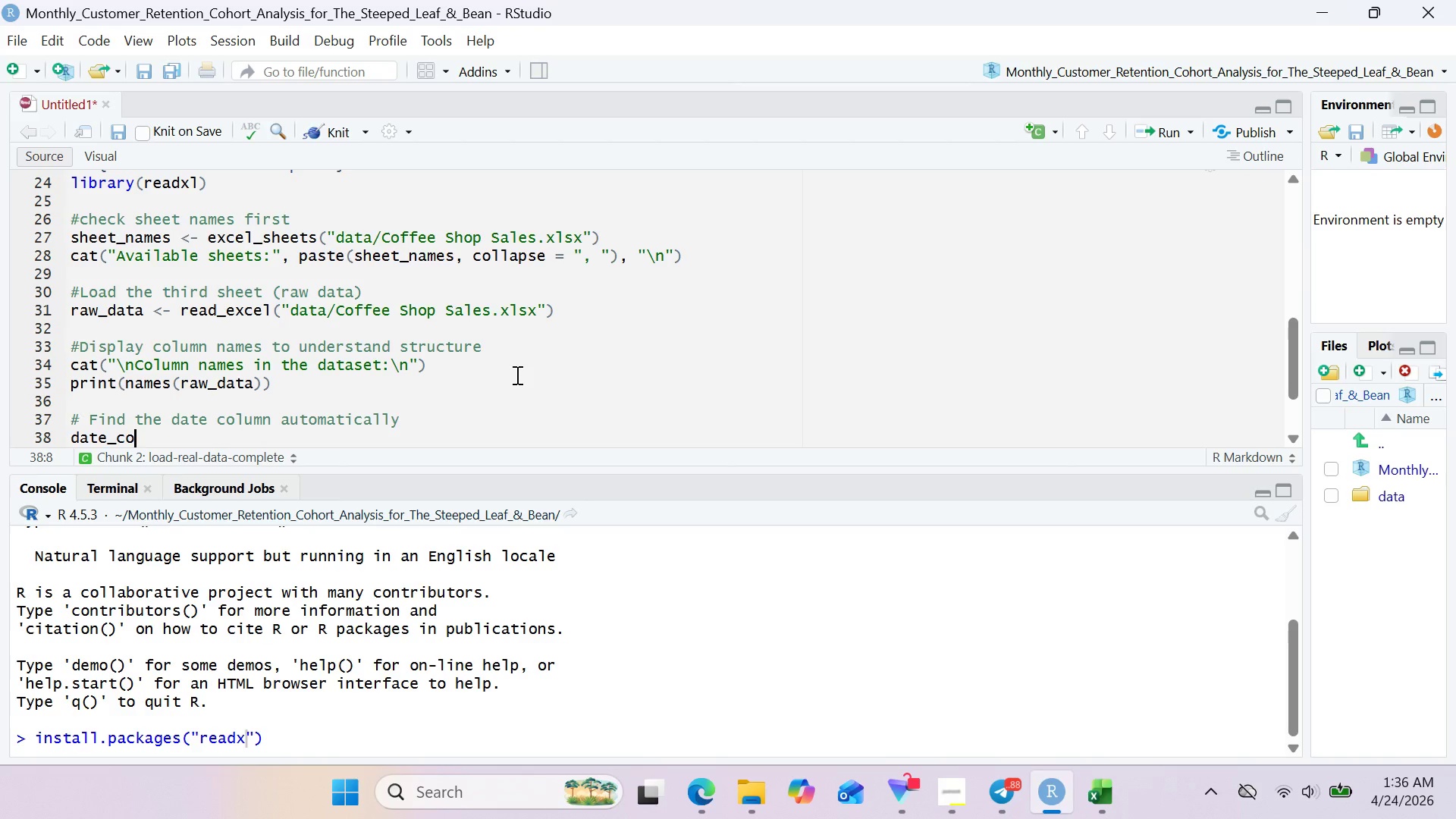 
key(L)
 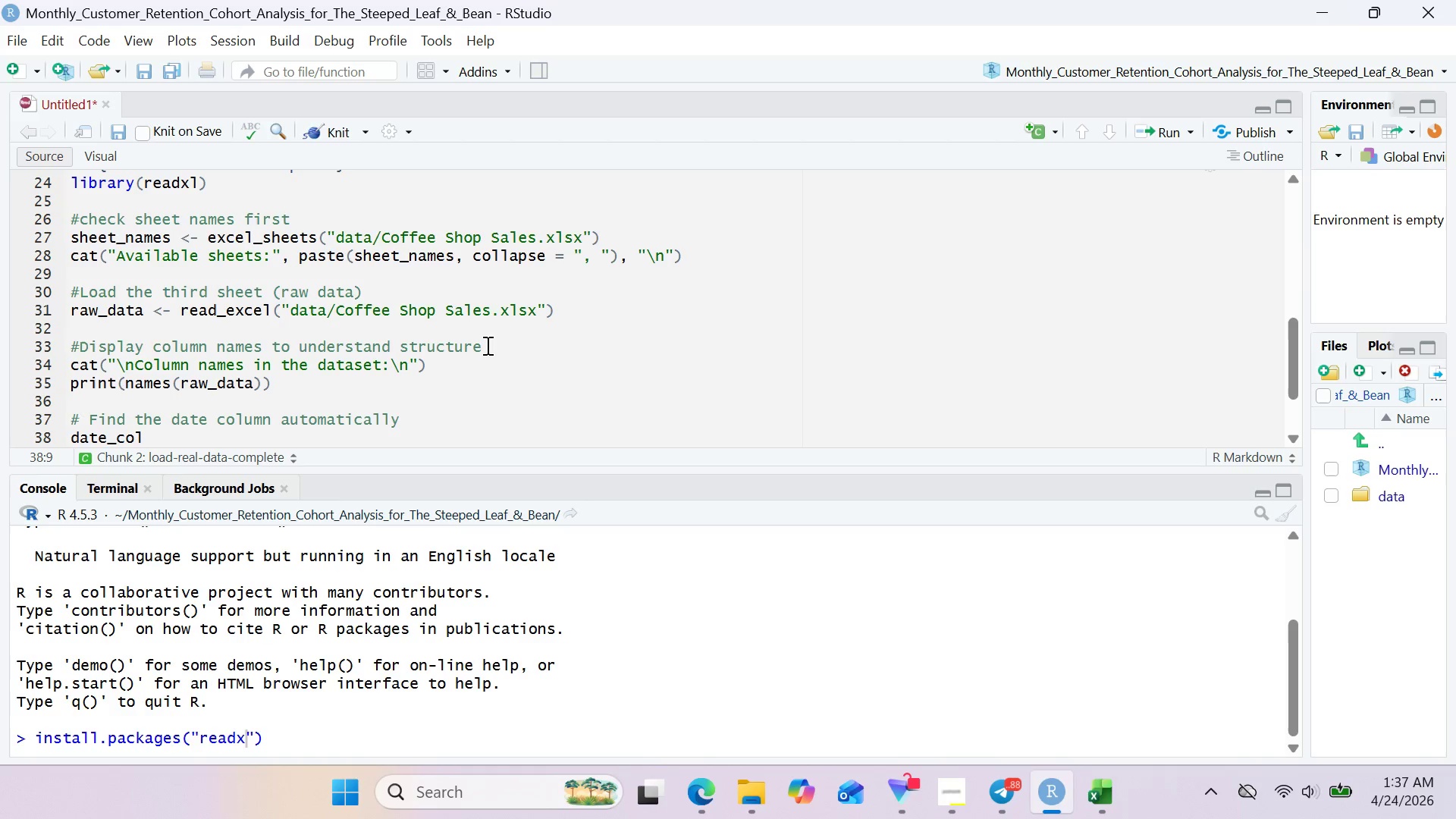 
wait(79.52)
 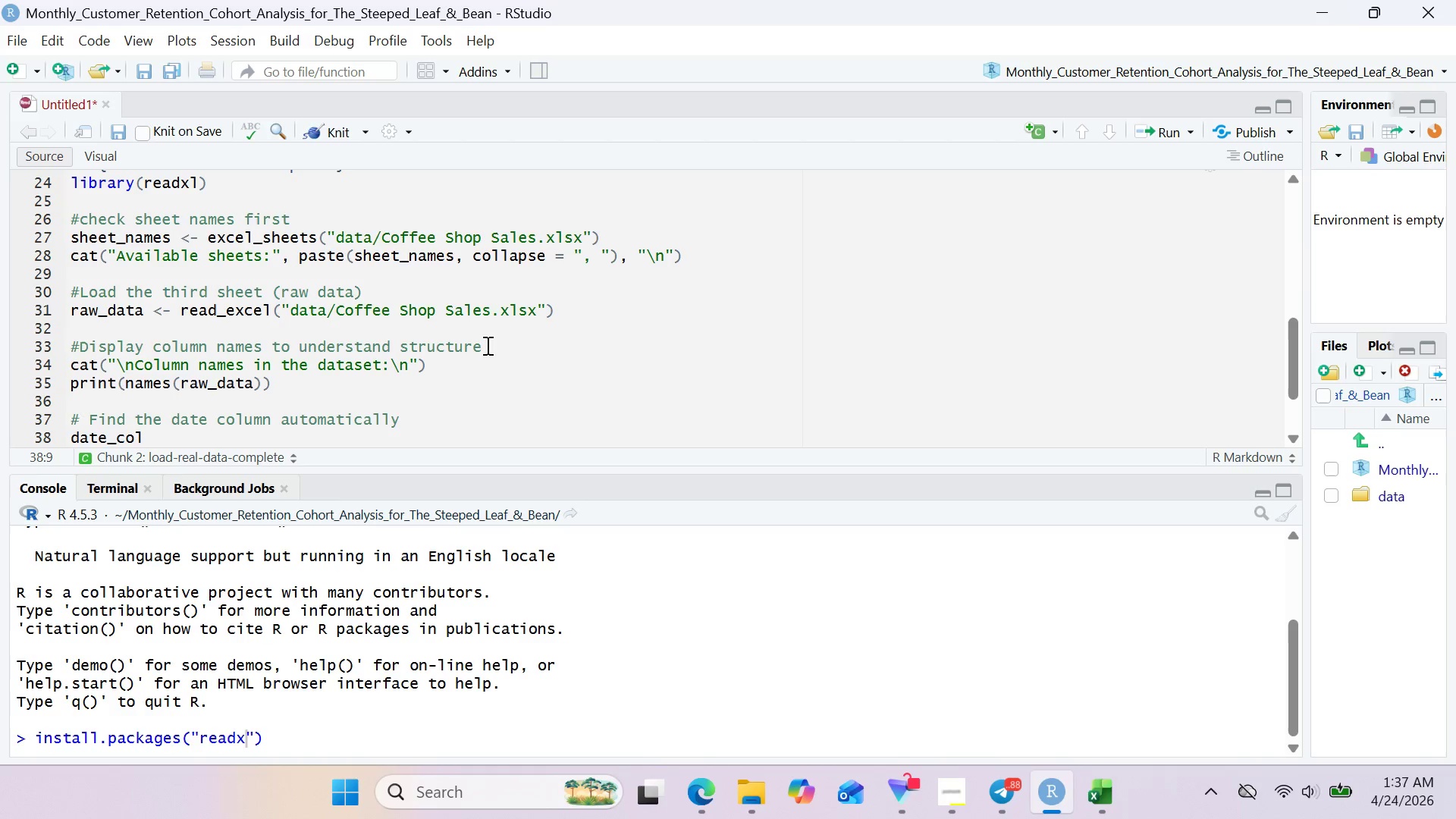 
key(Space)
 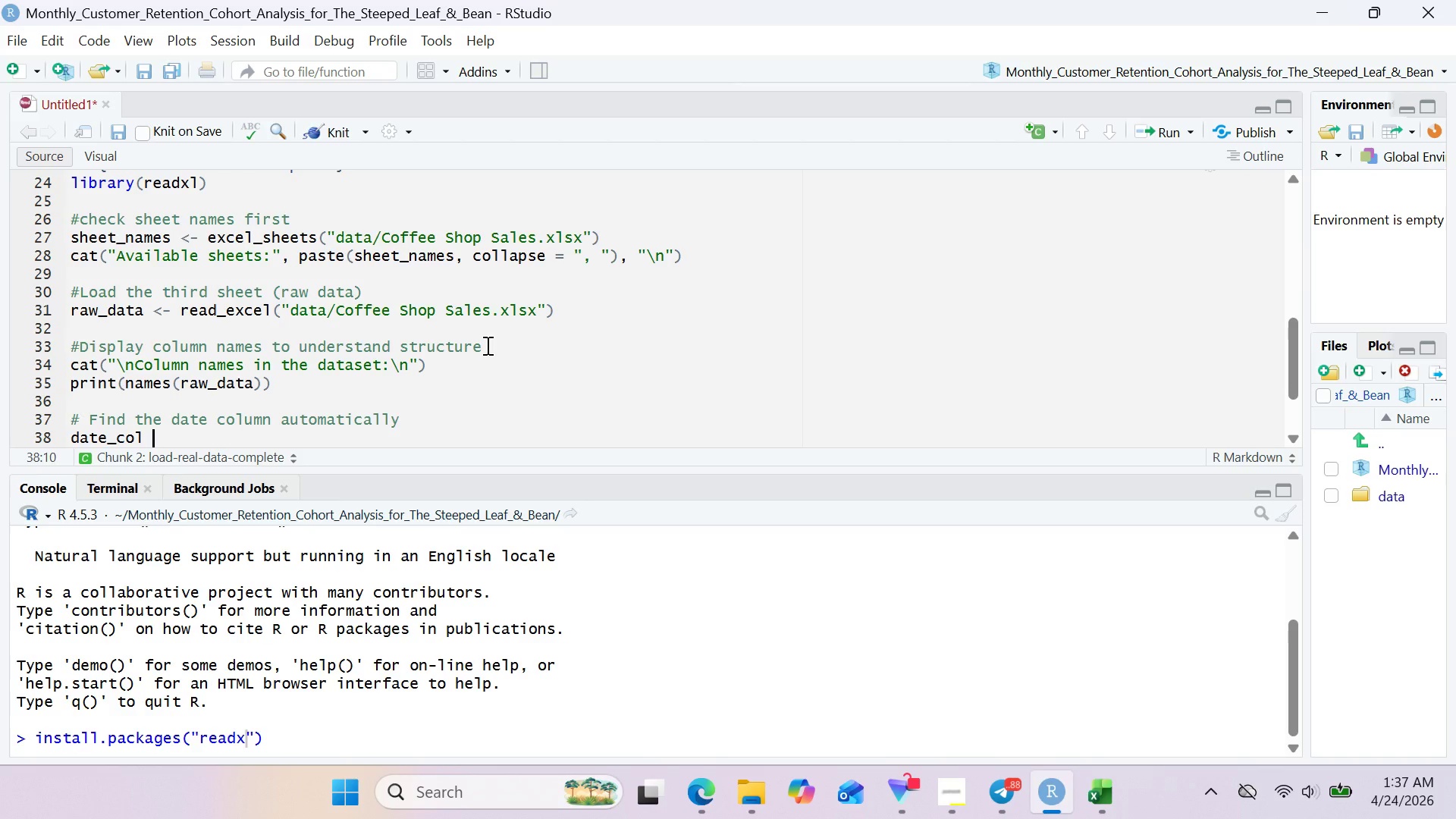 
key(Shift+ShiftRight)
 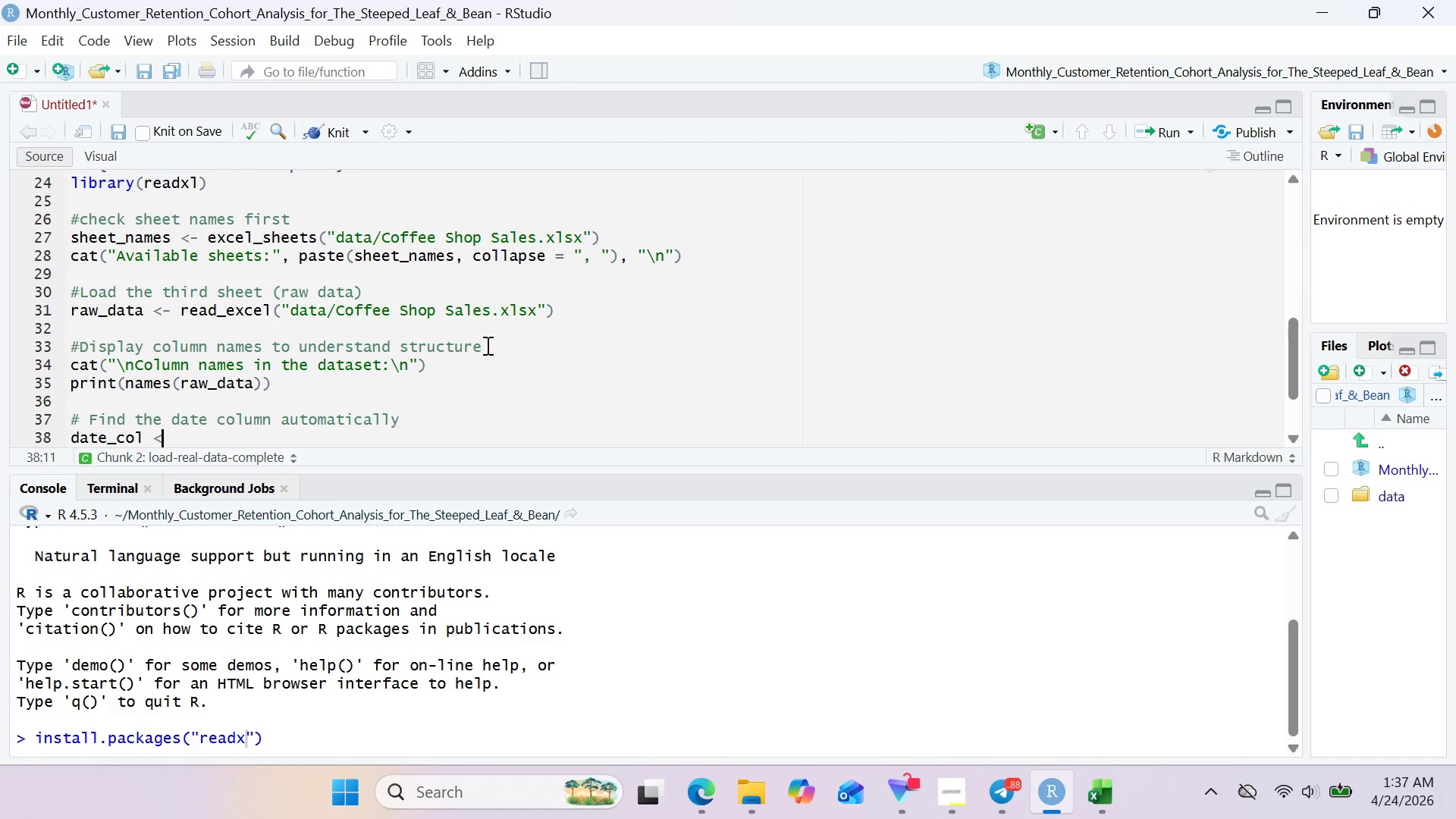 
key(Shift+Comma)
 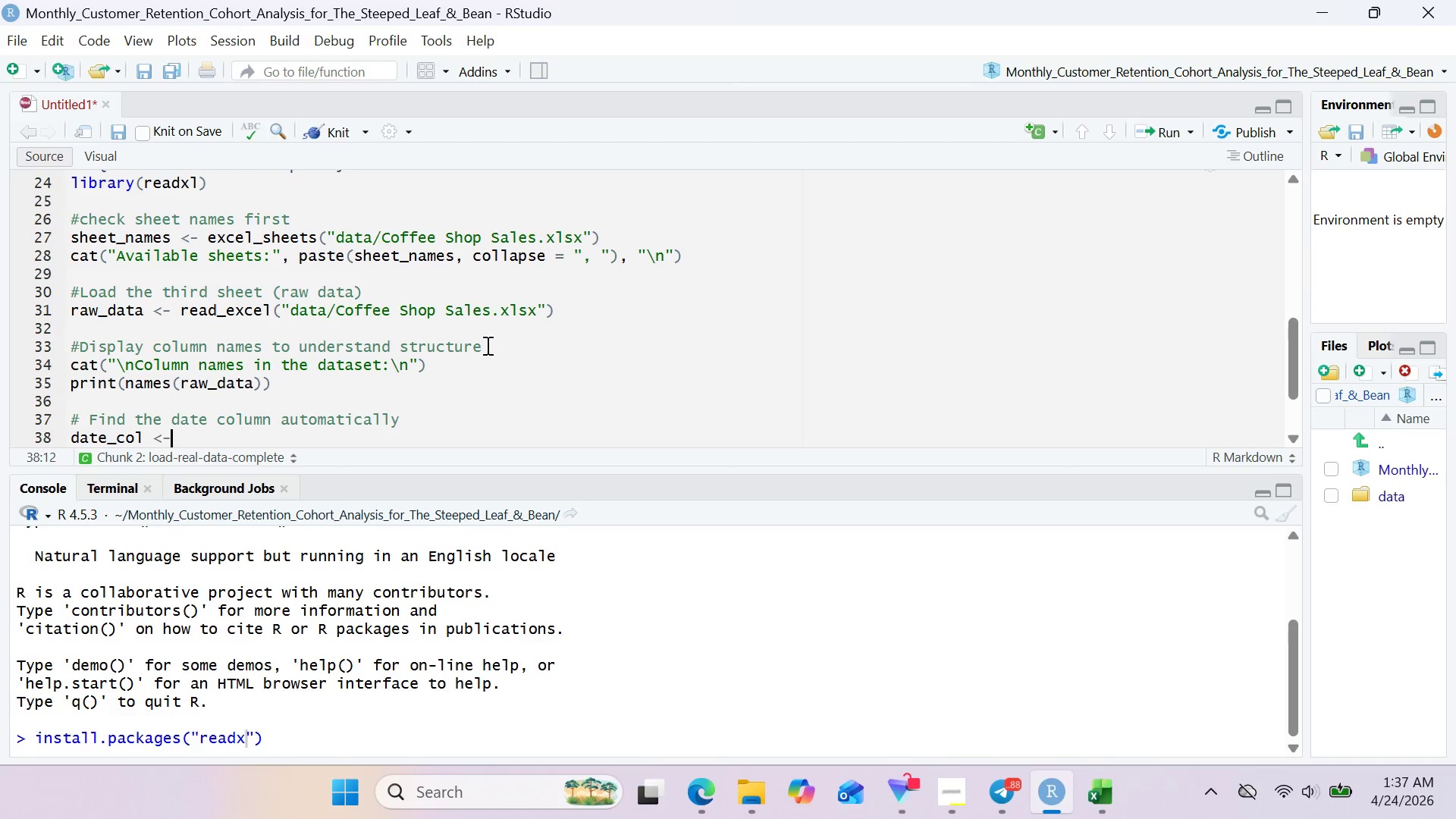 
key(Minus)
 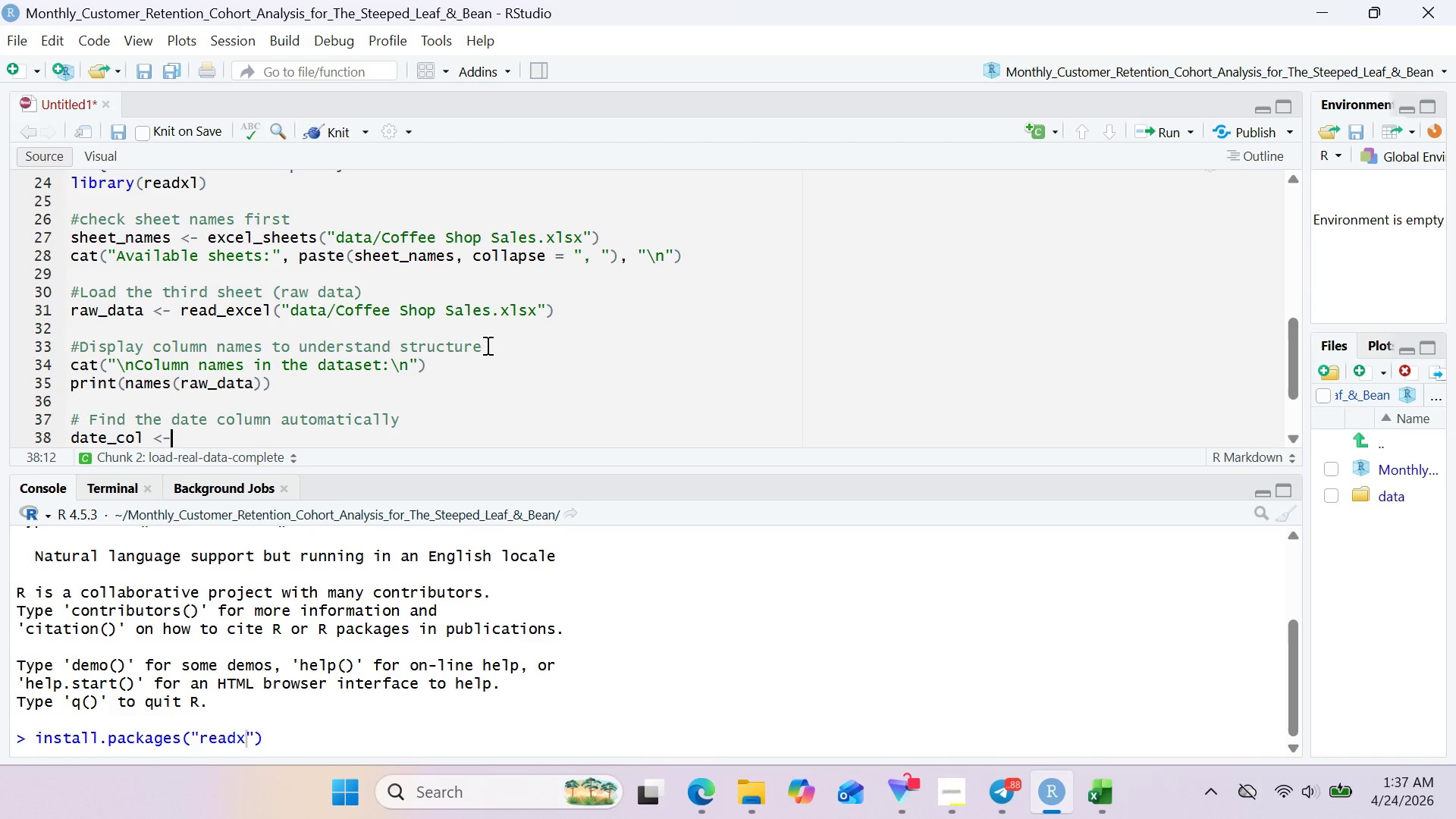 
wait(22.45)
 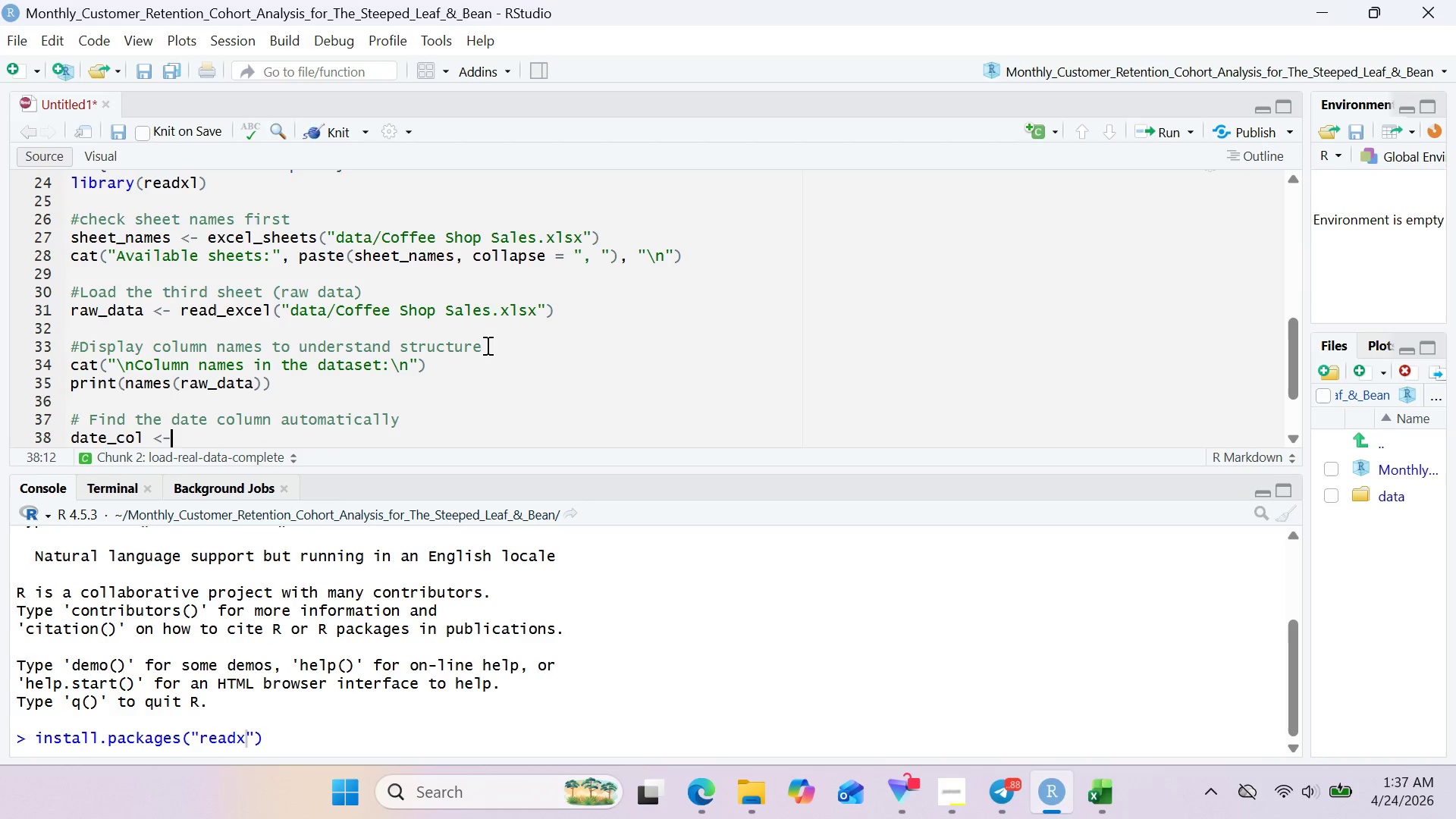 
type( names)
 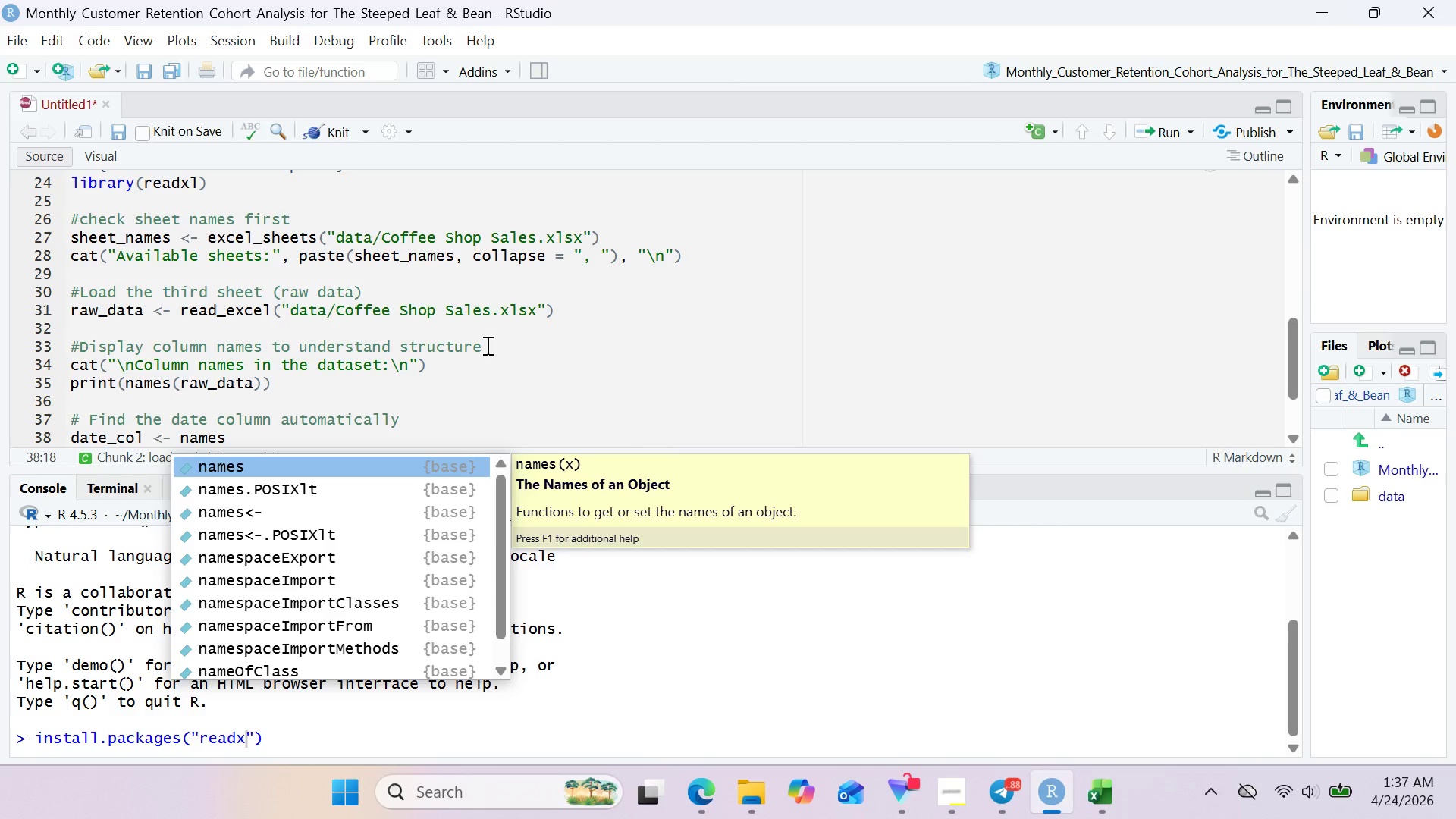 
key(Enter)
 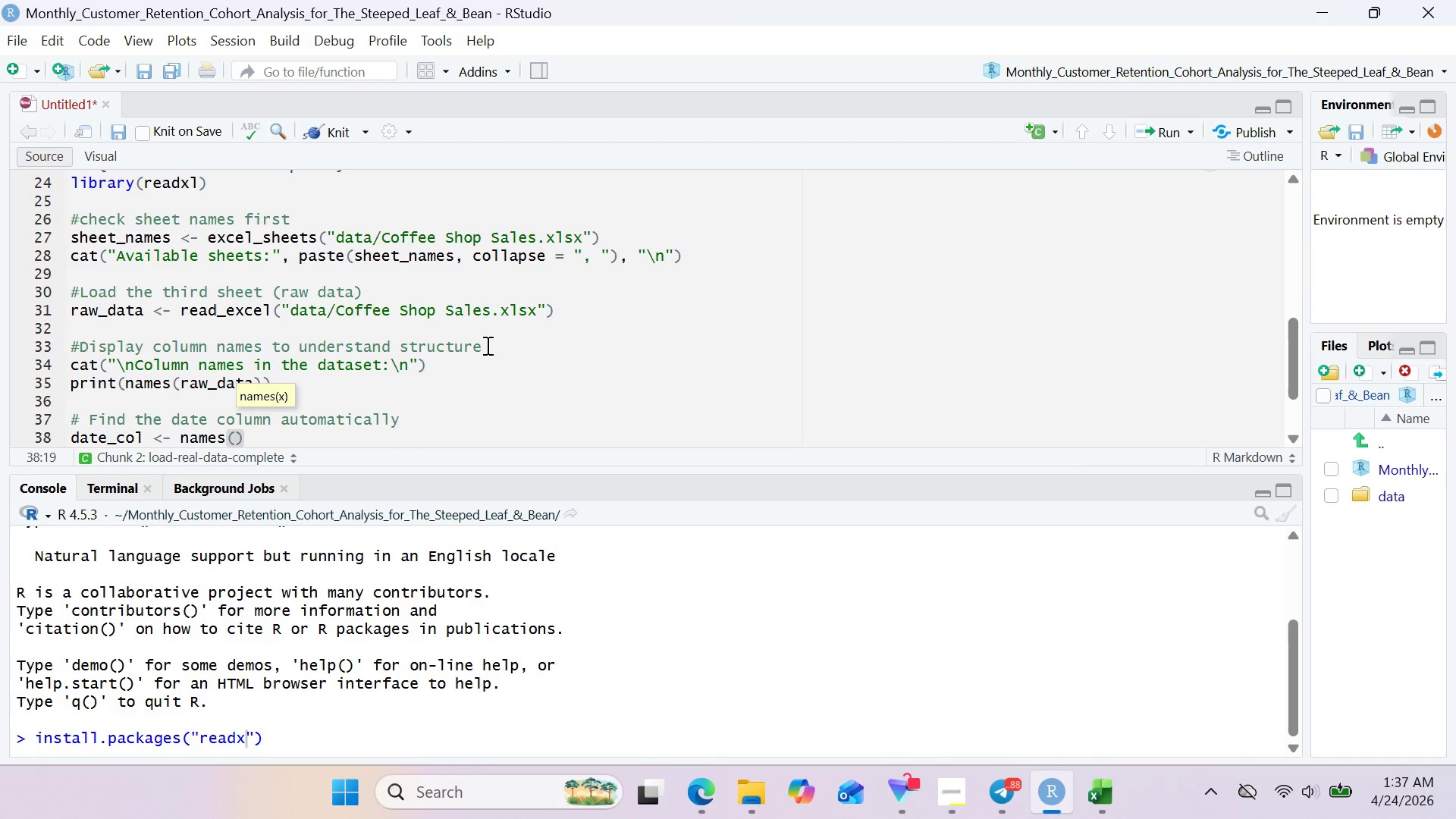 
type(raw_data)
 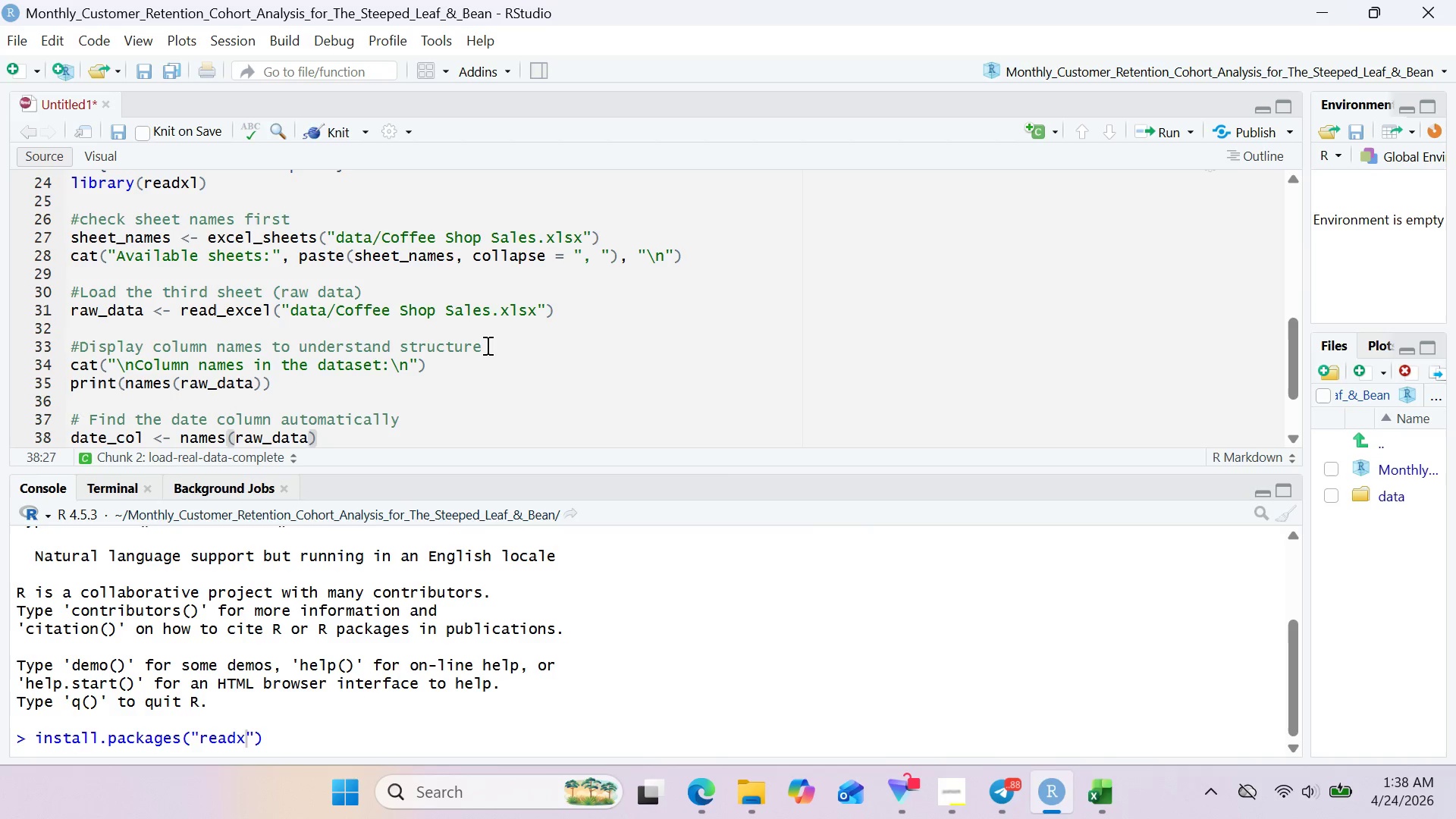 
wait(5.08)
 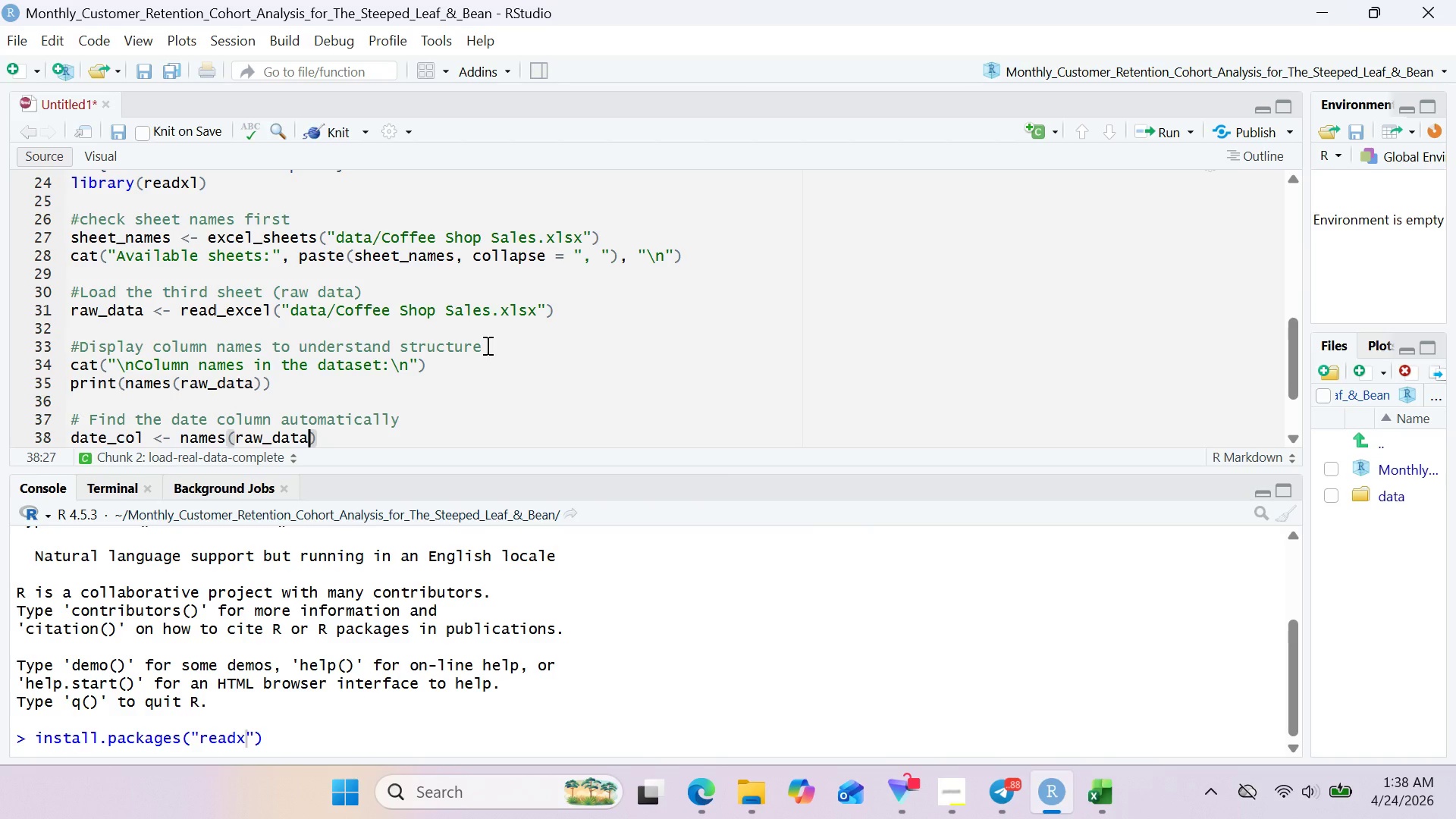 
key(ArrowRight)
 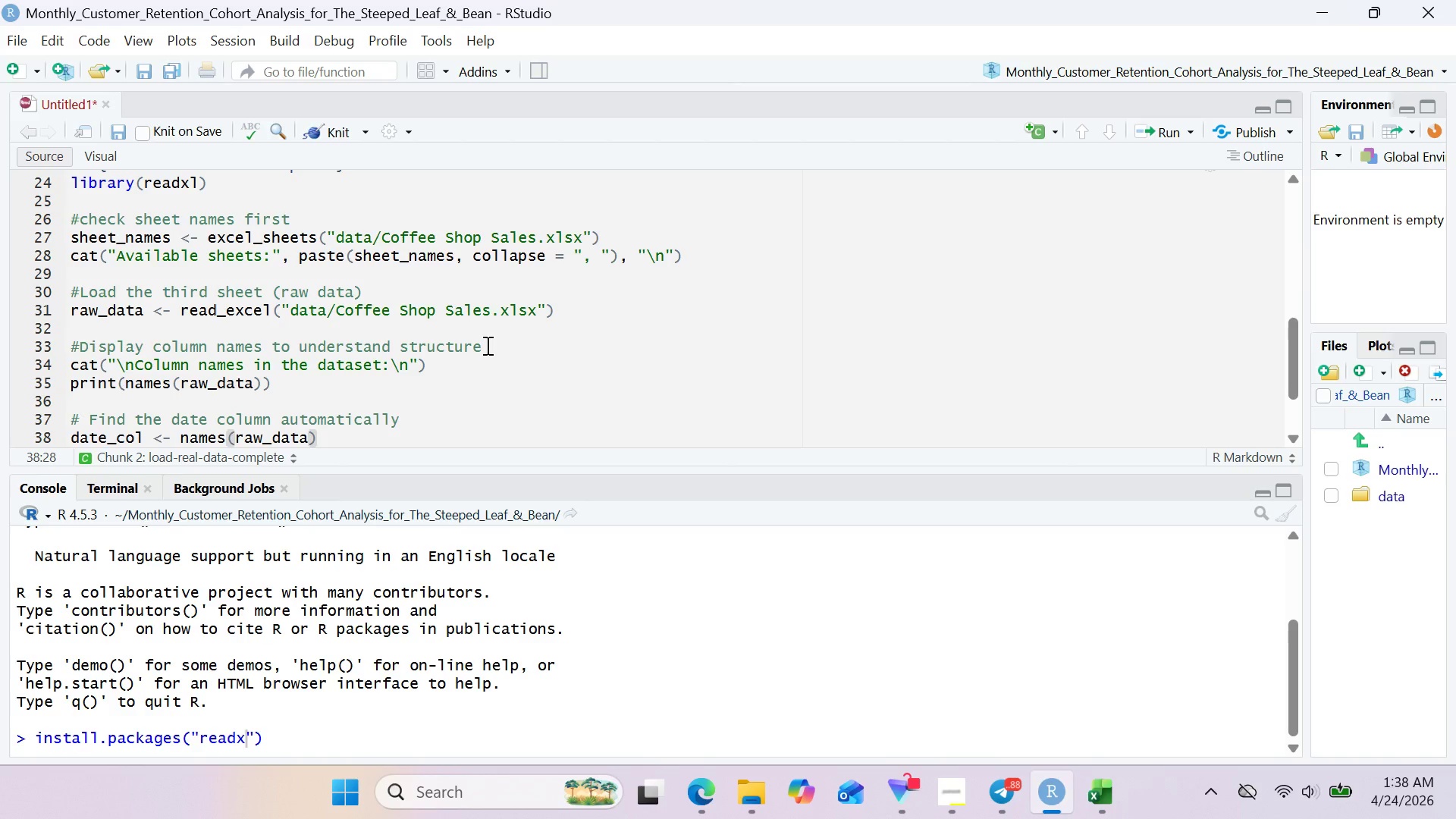 
type([gre)
 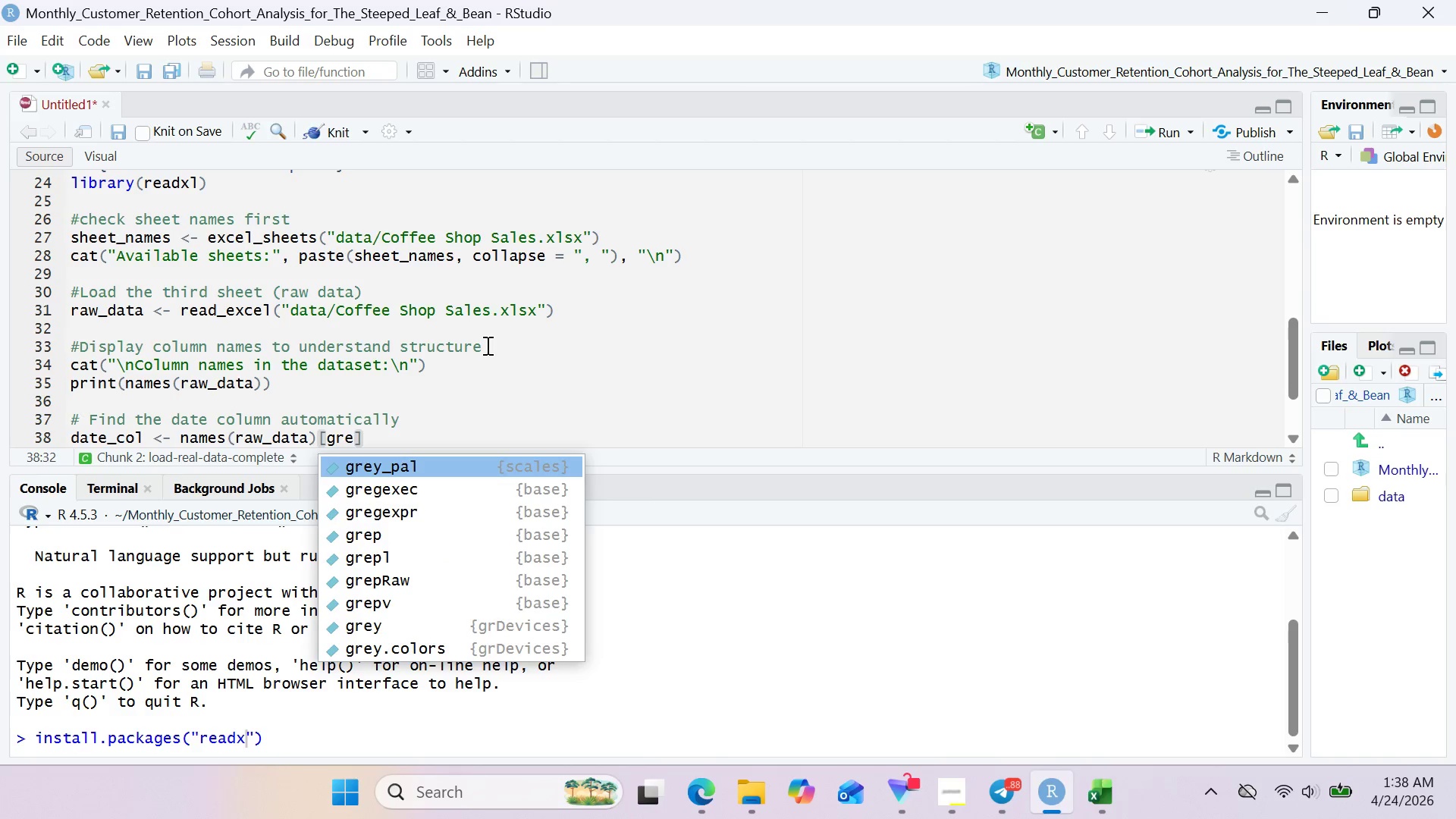 
hold_key(key=P, duration=0.36)
 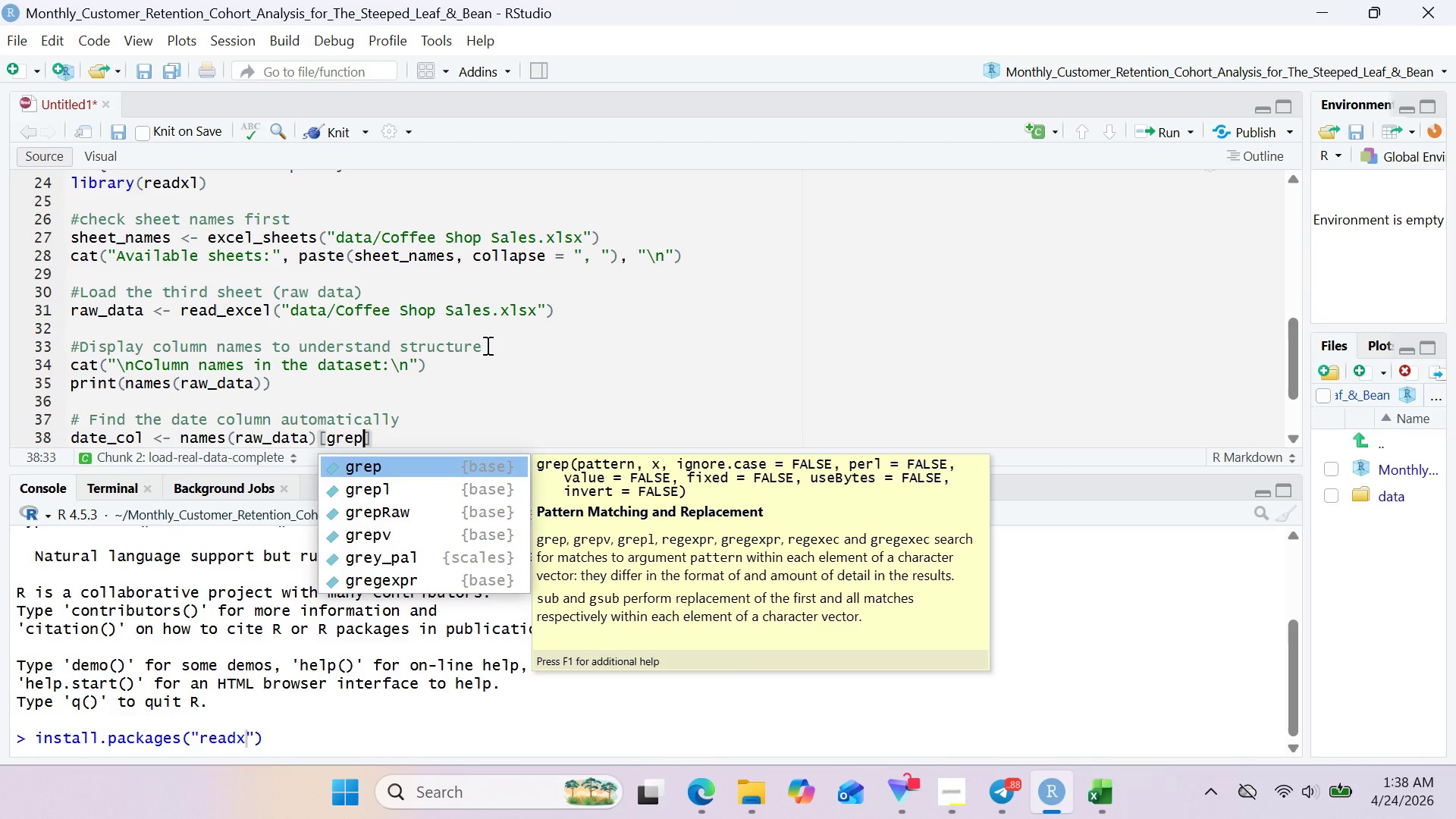 
key(L)
 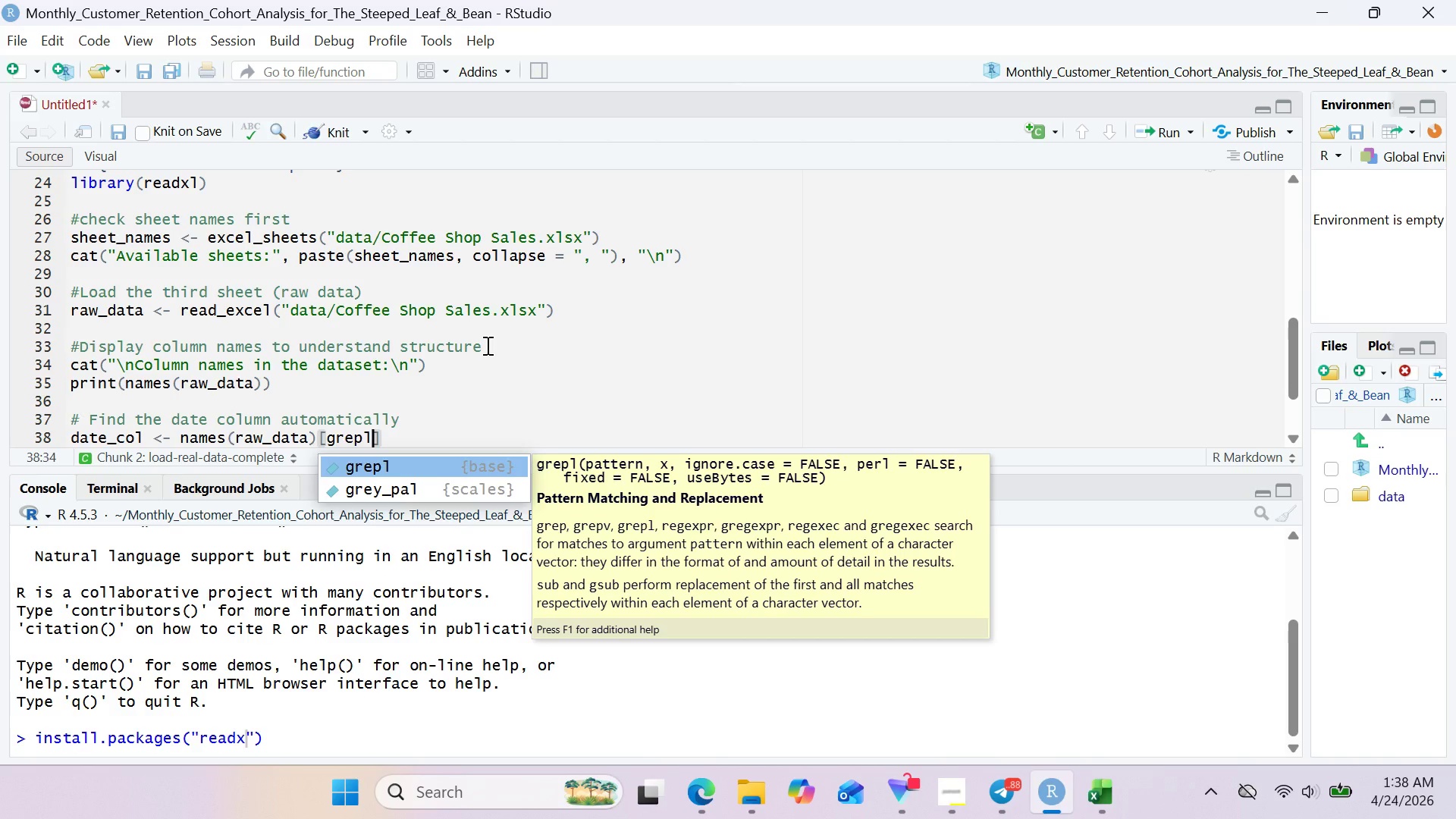 
hold_key(key=ShiftRight, duration=0.53)
 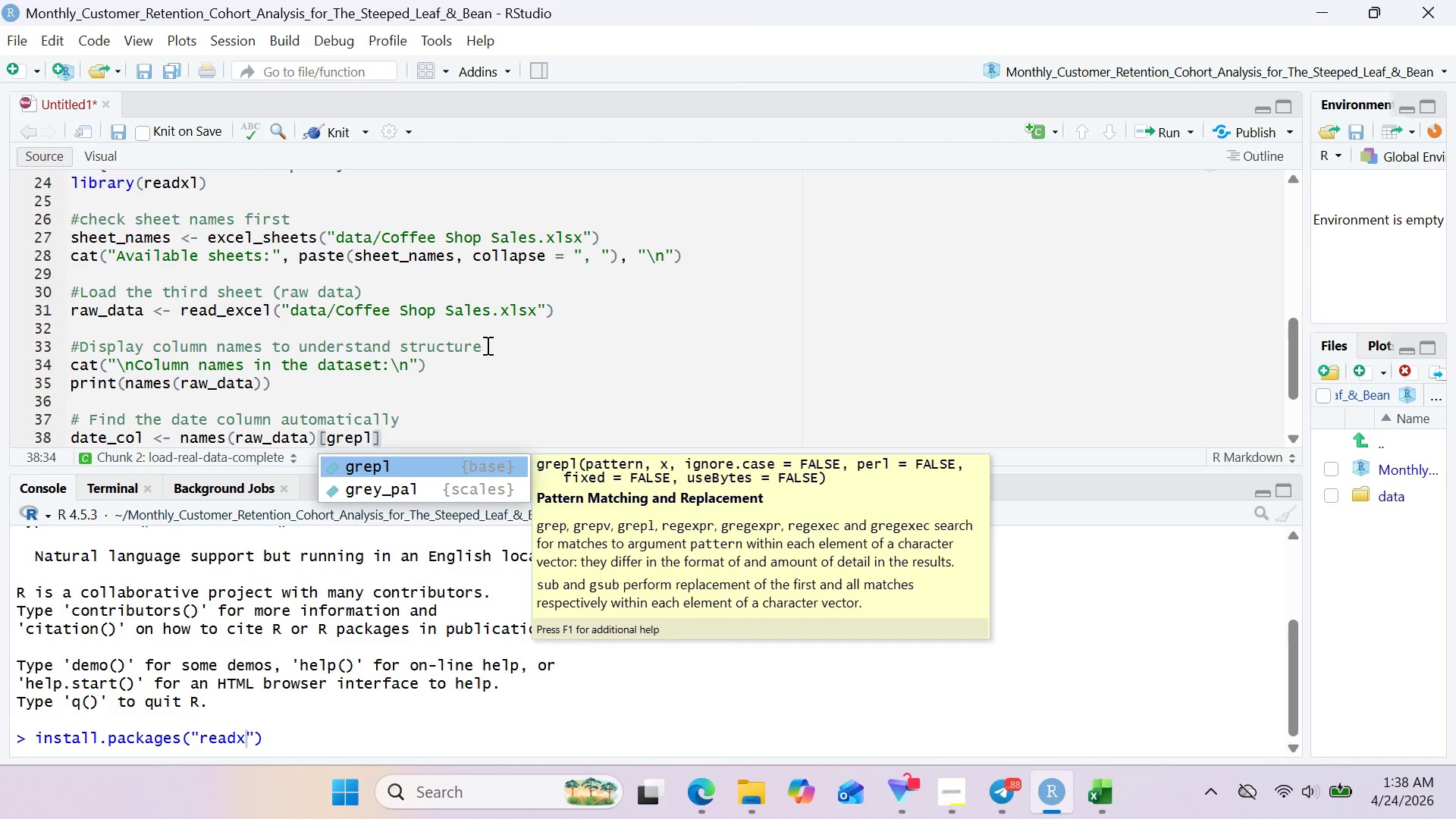 
key(Backspace)
 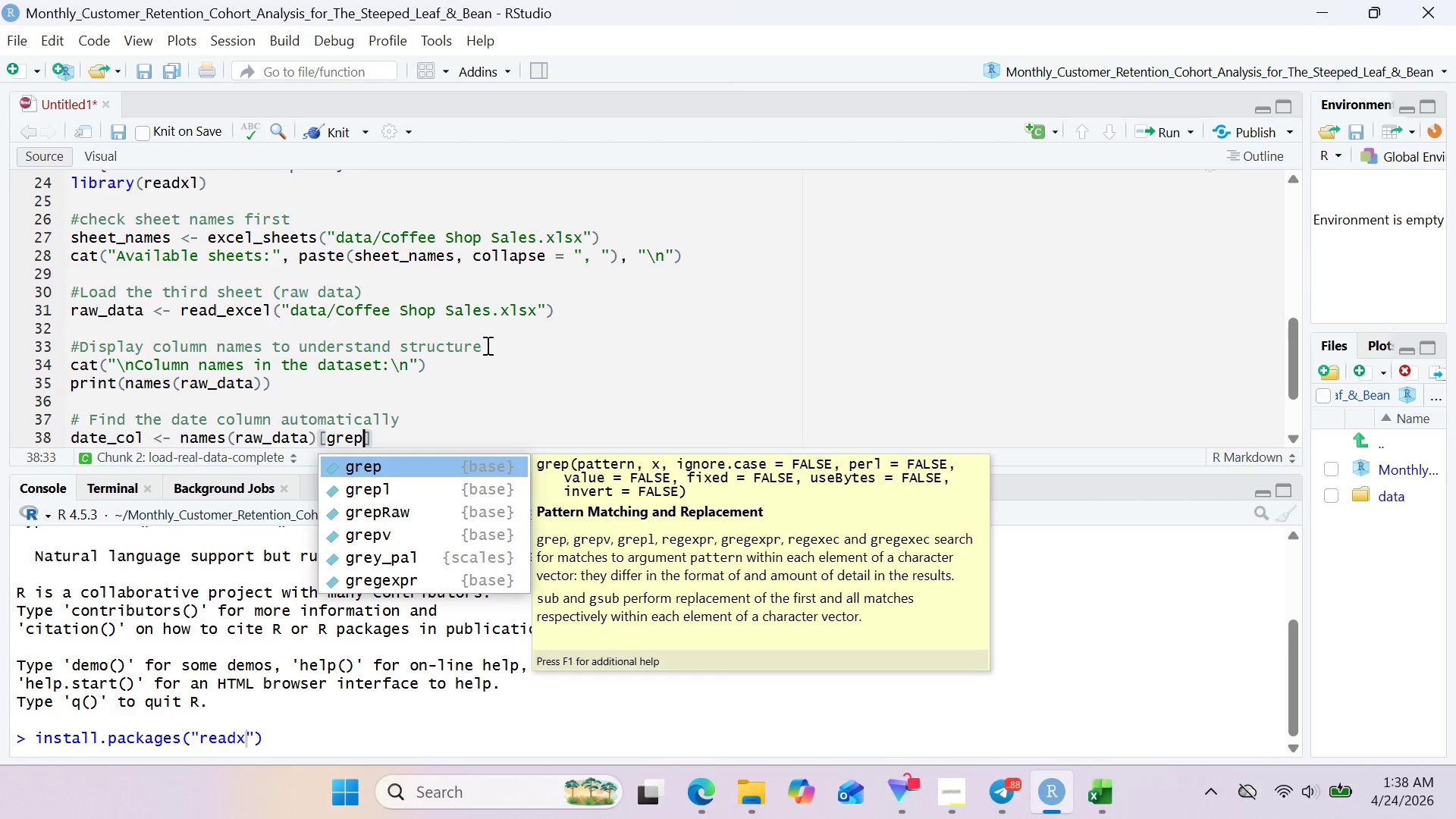 
key(ArrowDown)
 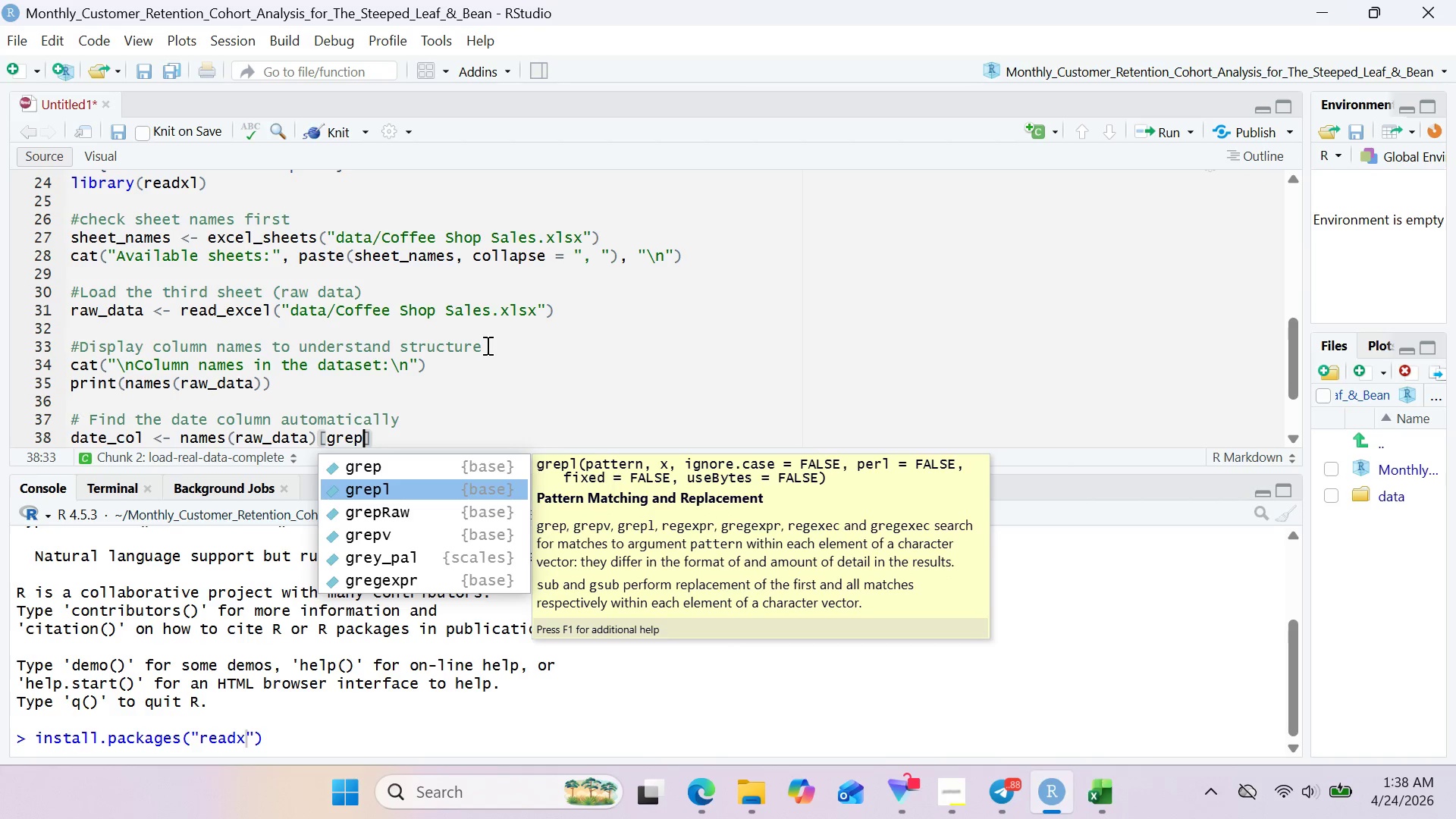 
key(Enter)
 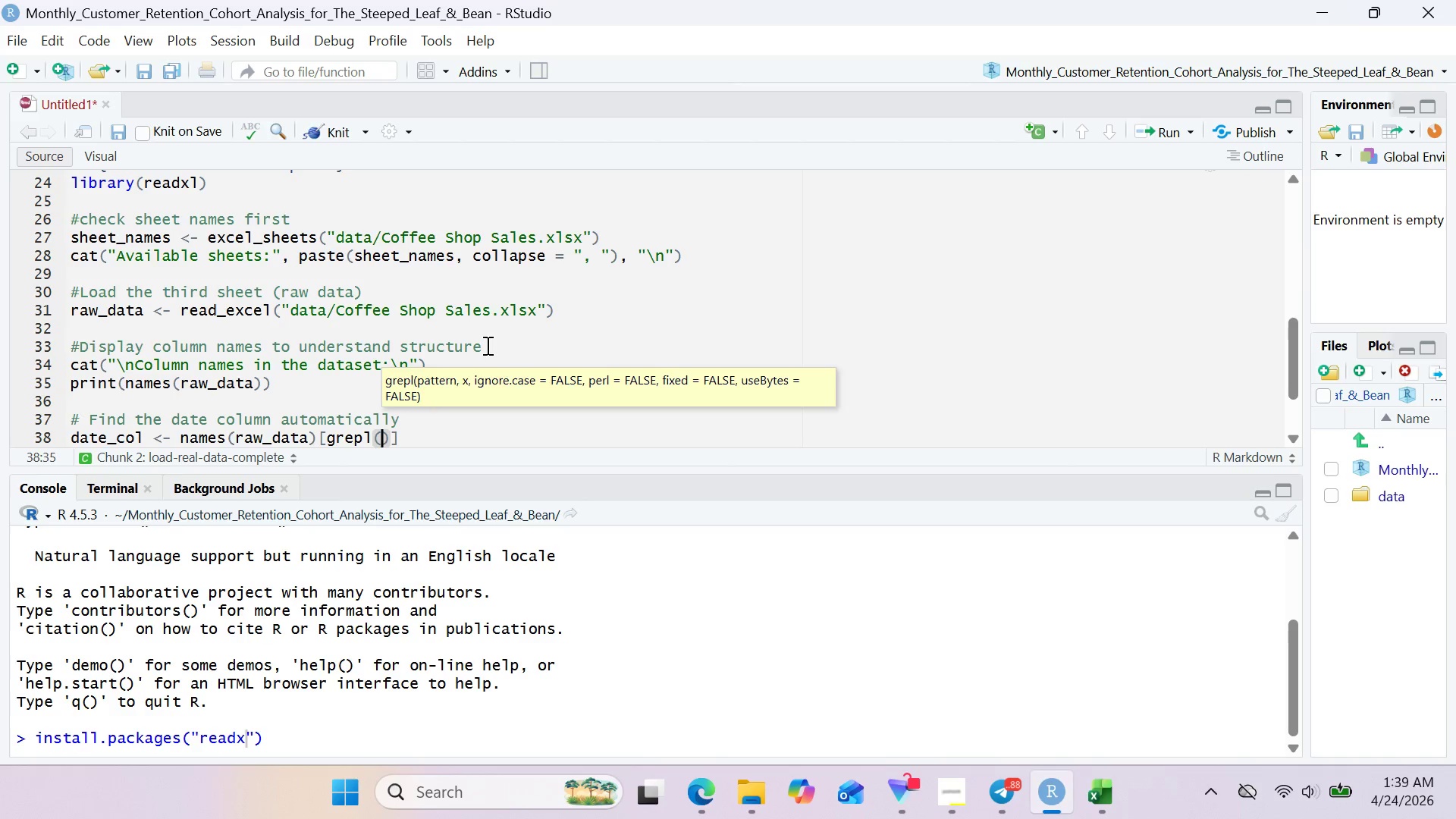 
wait(44.26)
 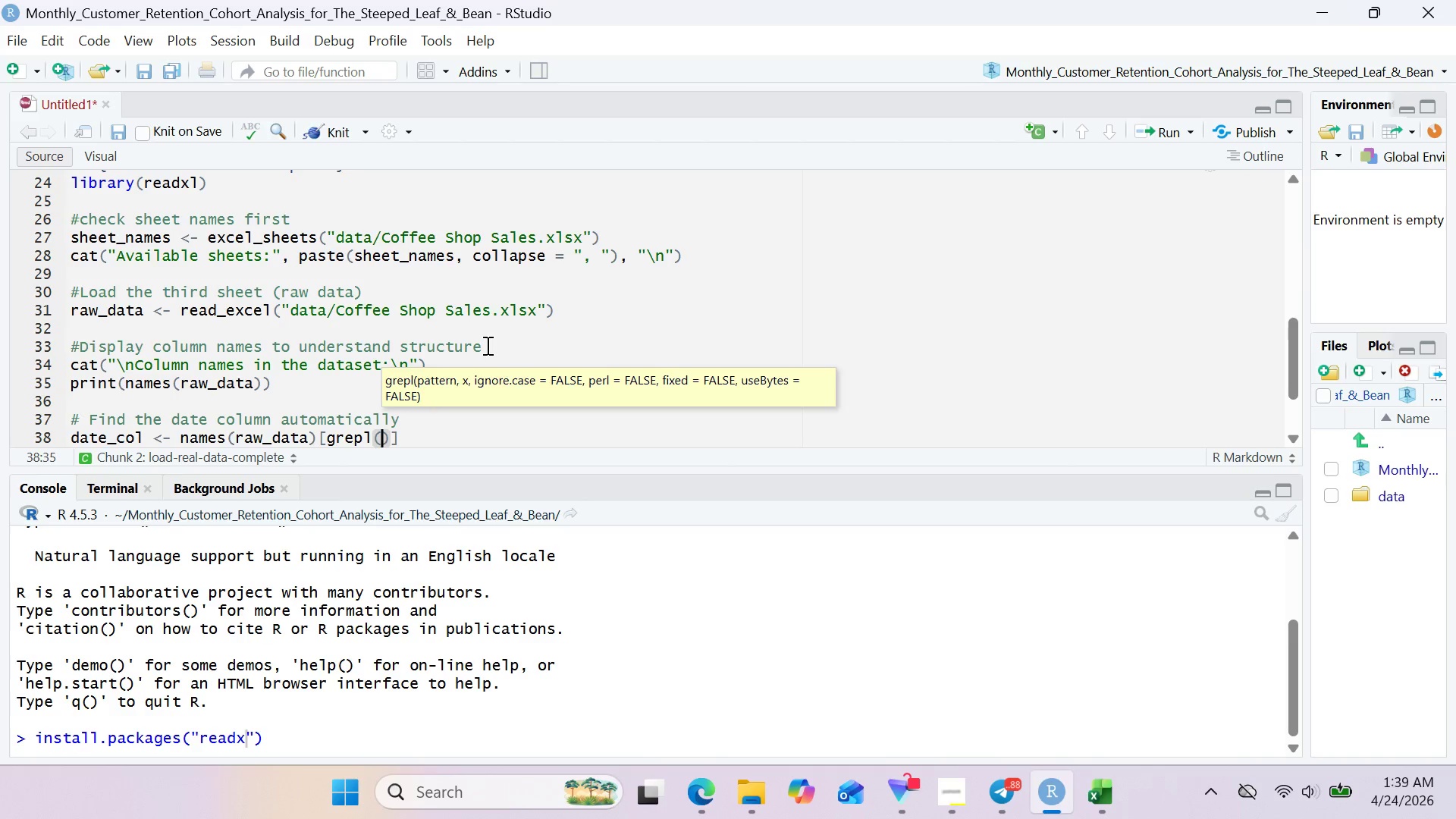 
type("id|ID)
 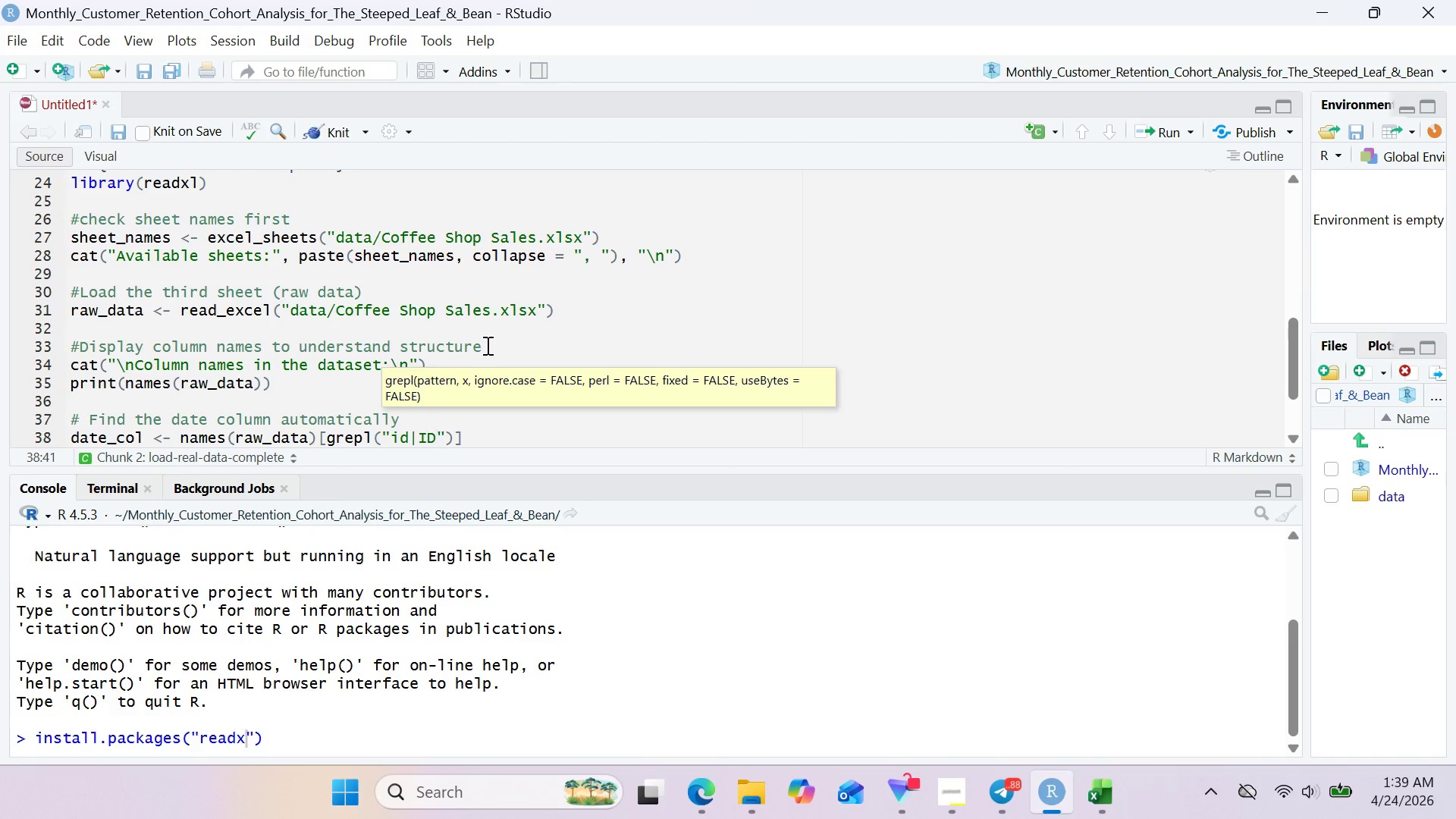 
type(|invoice|Invoice_\|transacr)
key(Backspace)
type(tio)
 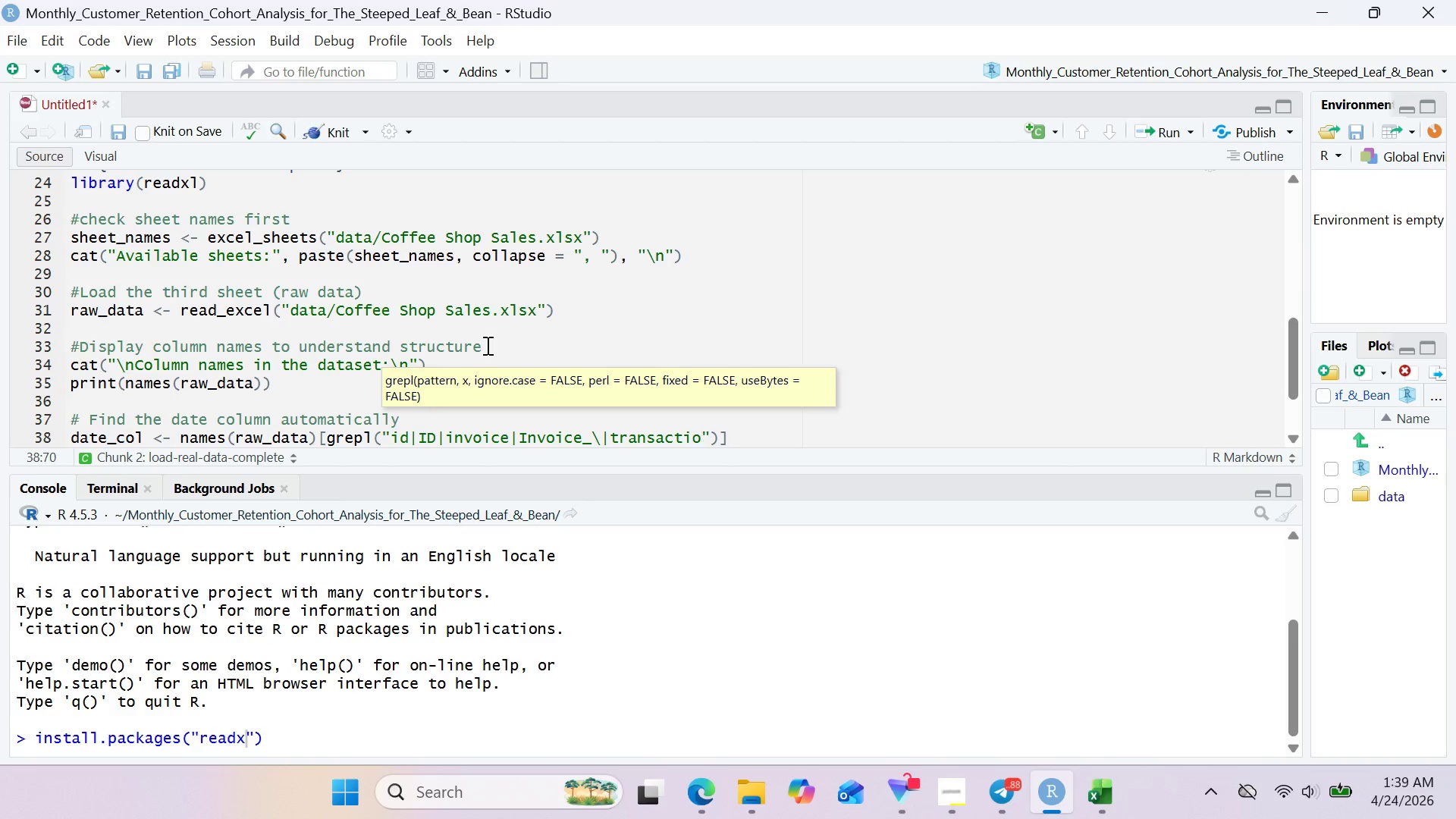 
wait(16.0)
 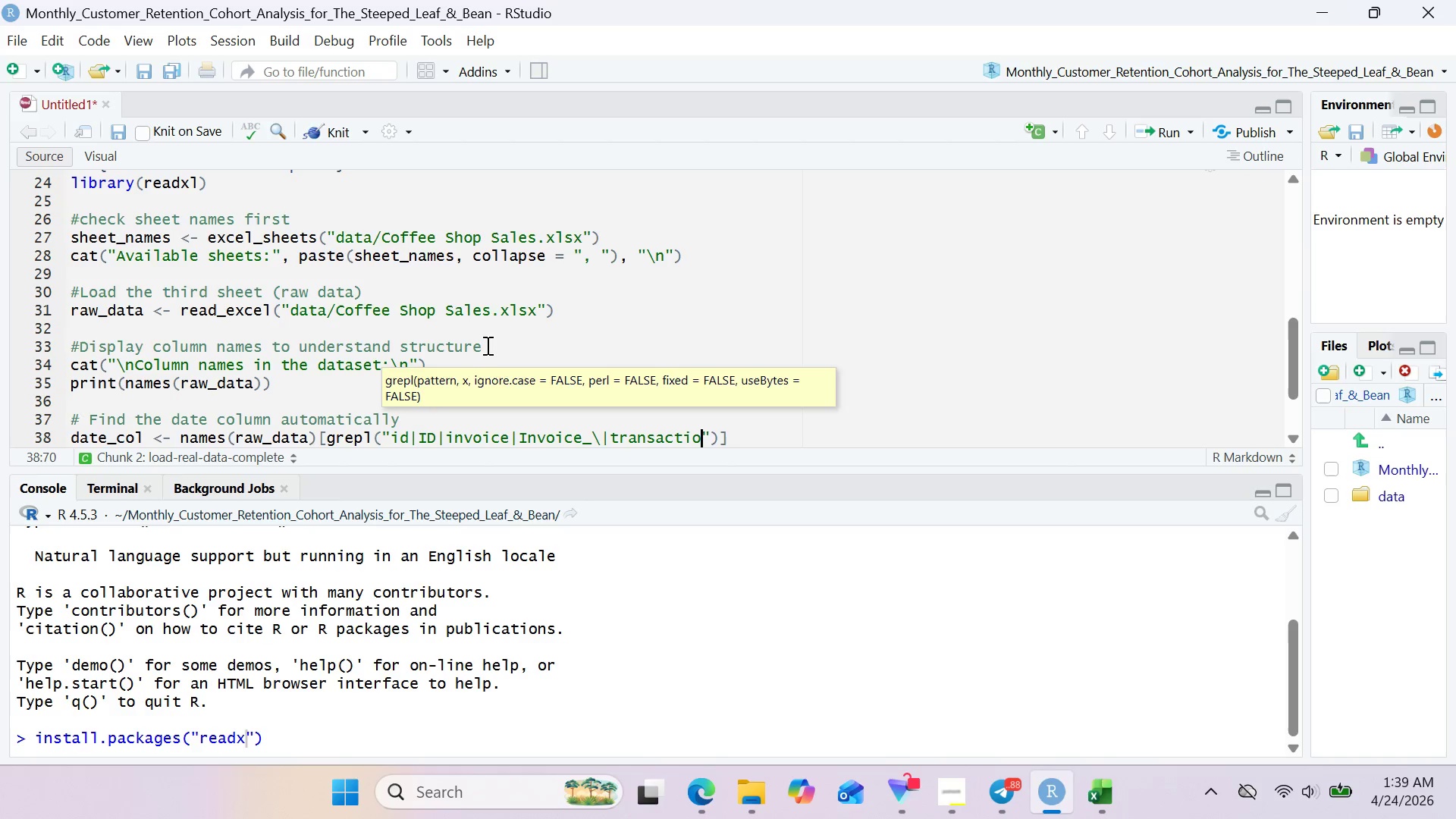 
left_click_drag(start_coordinate=[383, 436], to_coordinate=[711, 438])
 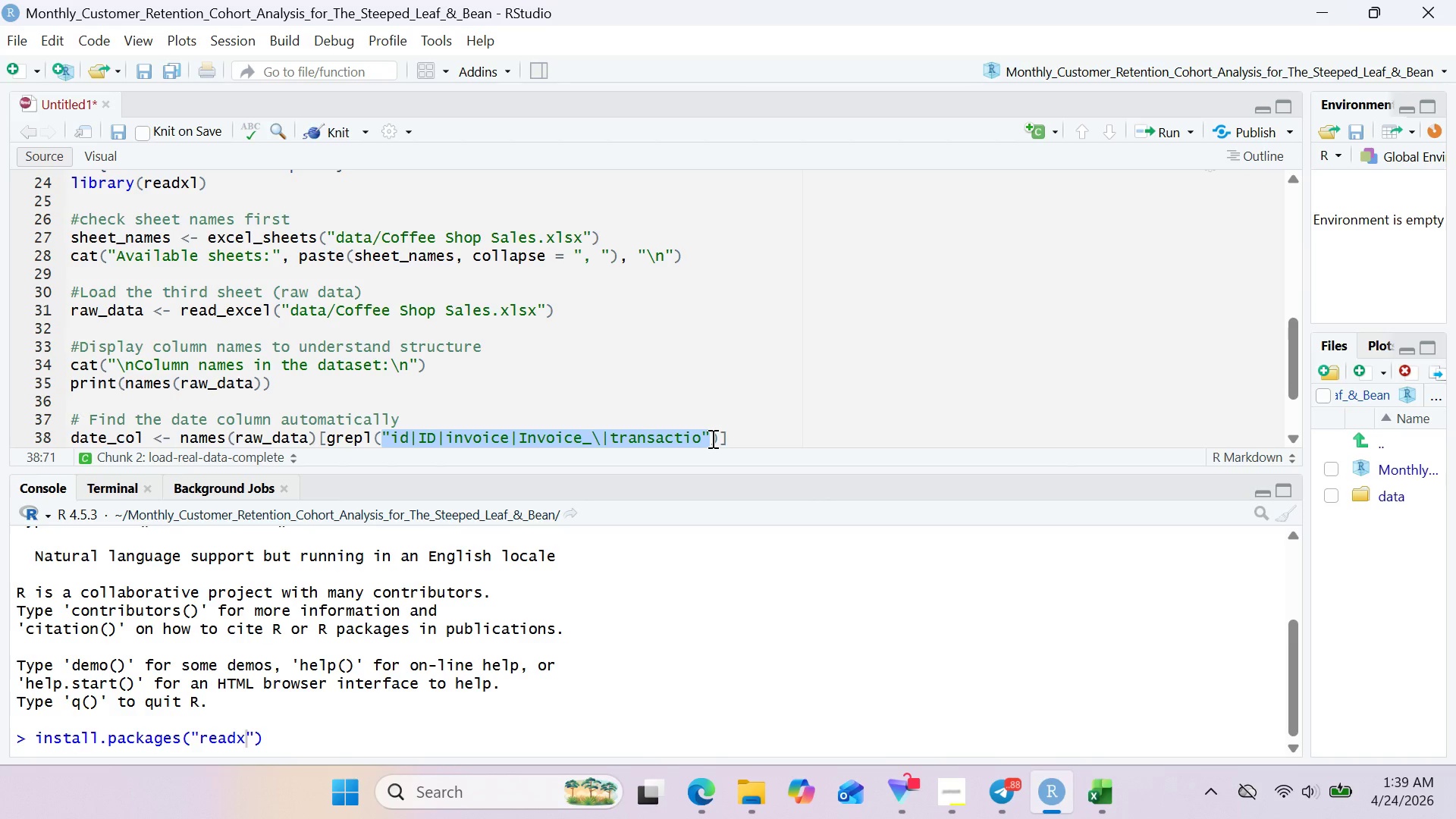 
key(Backspace)
 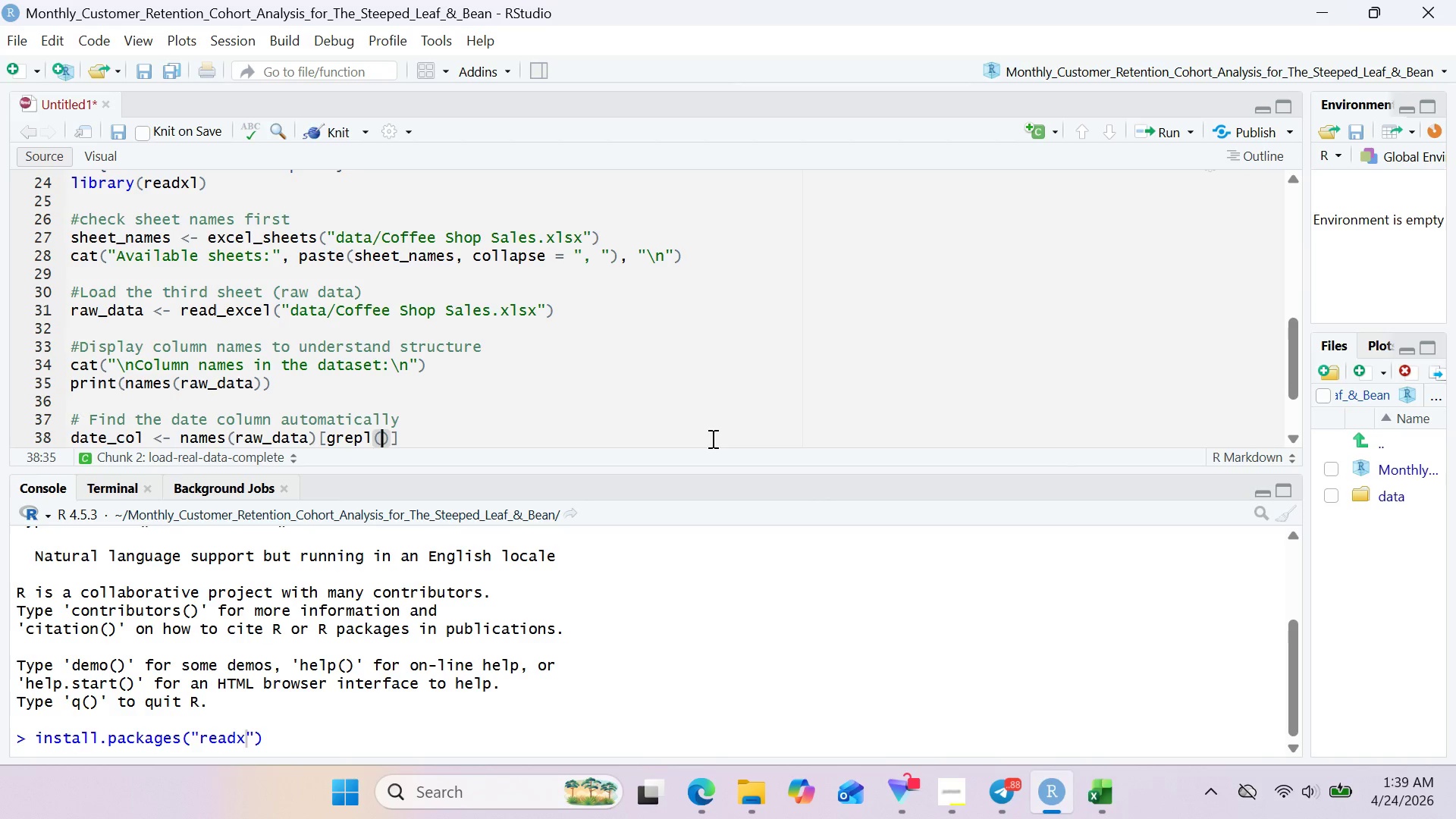 
key(Control+Z)
 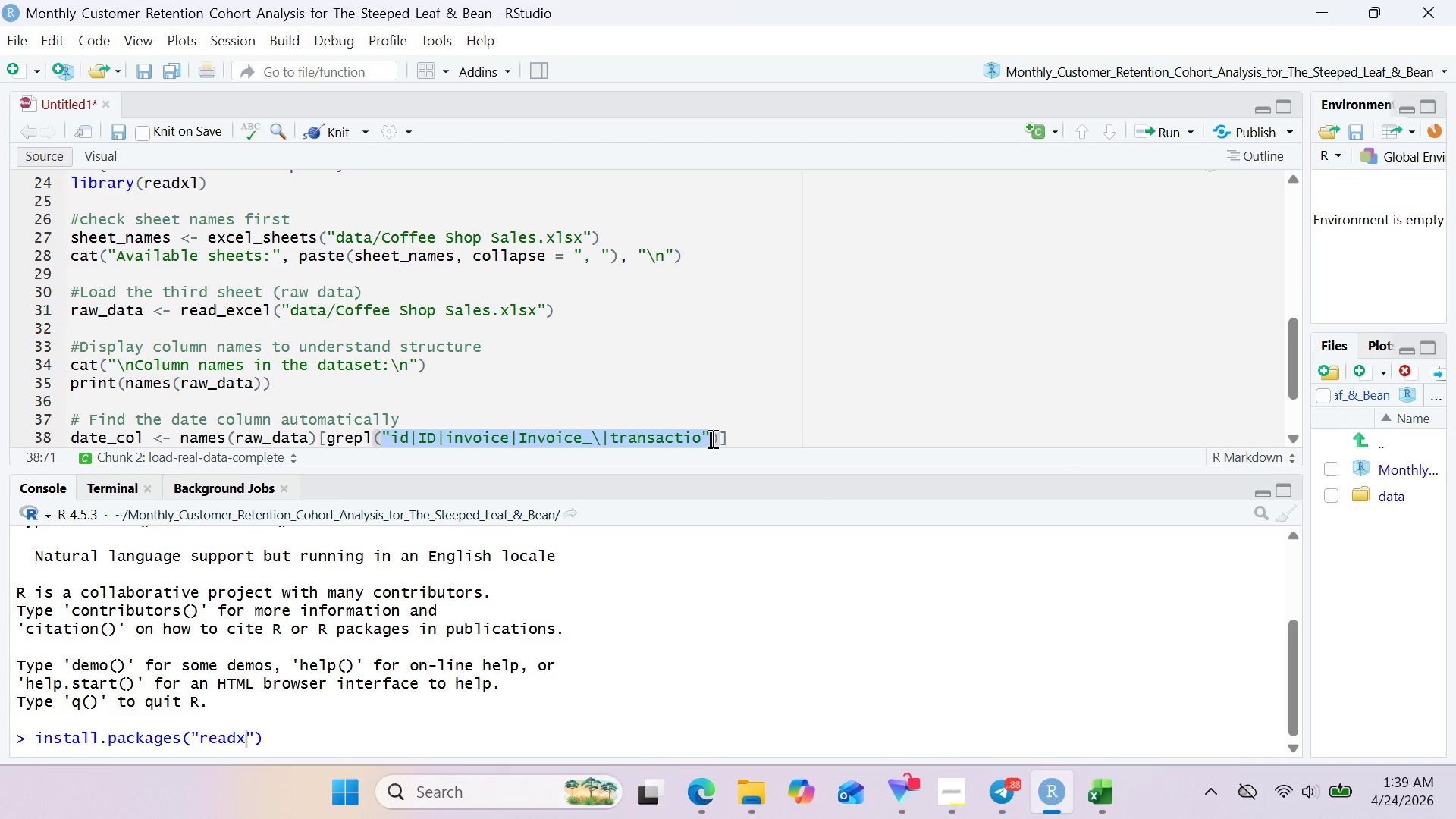 
key(Control+X)
 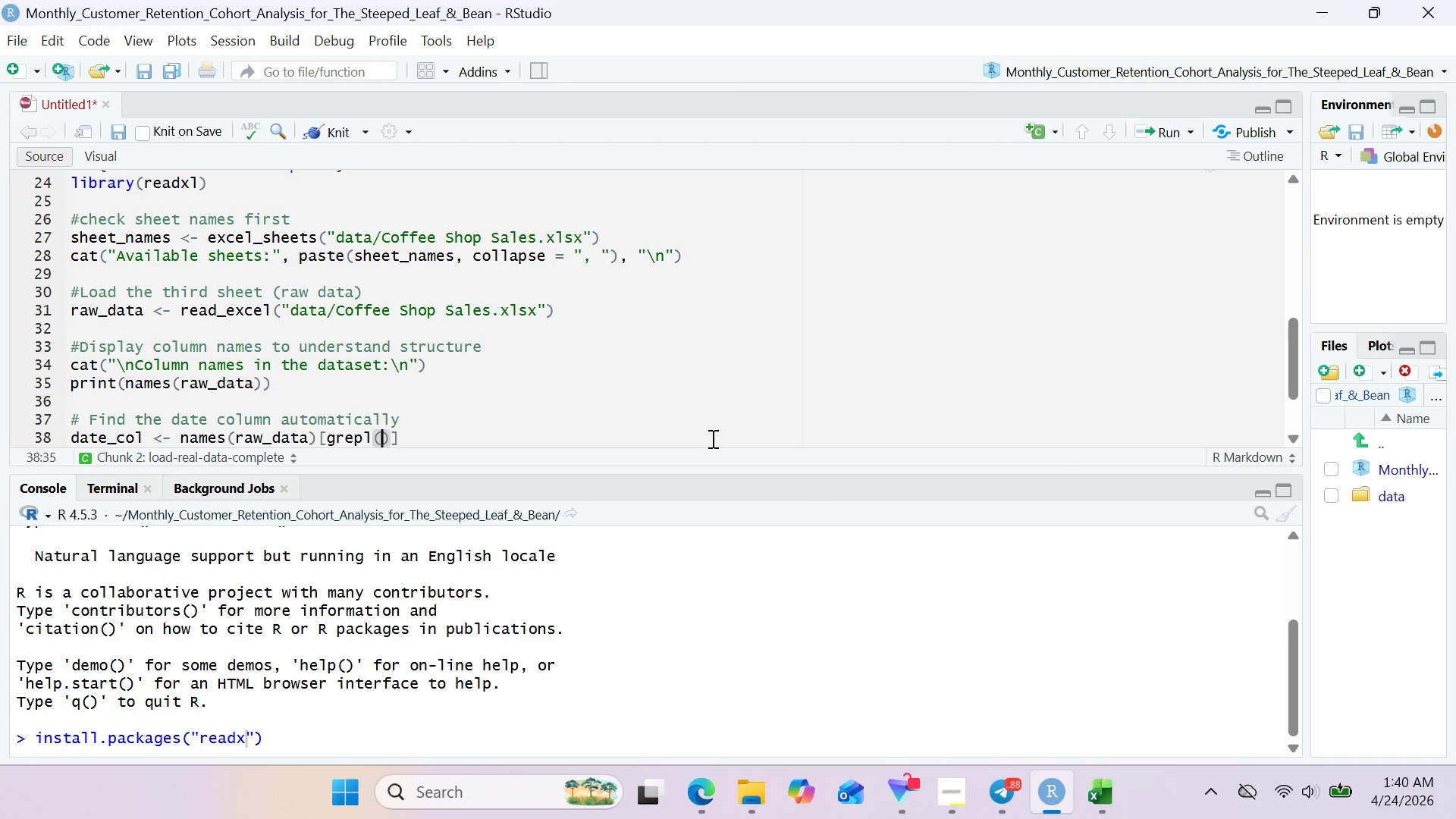 
wait(10.42)
 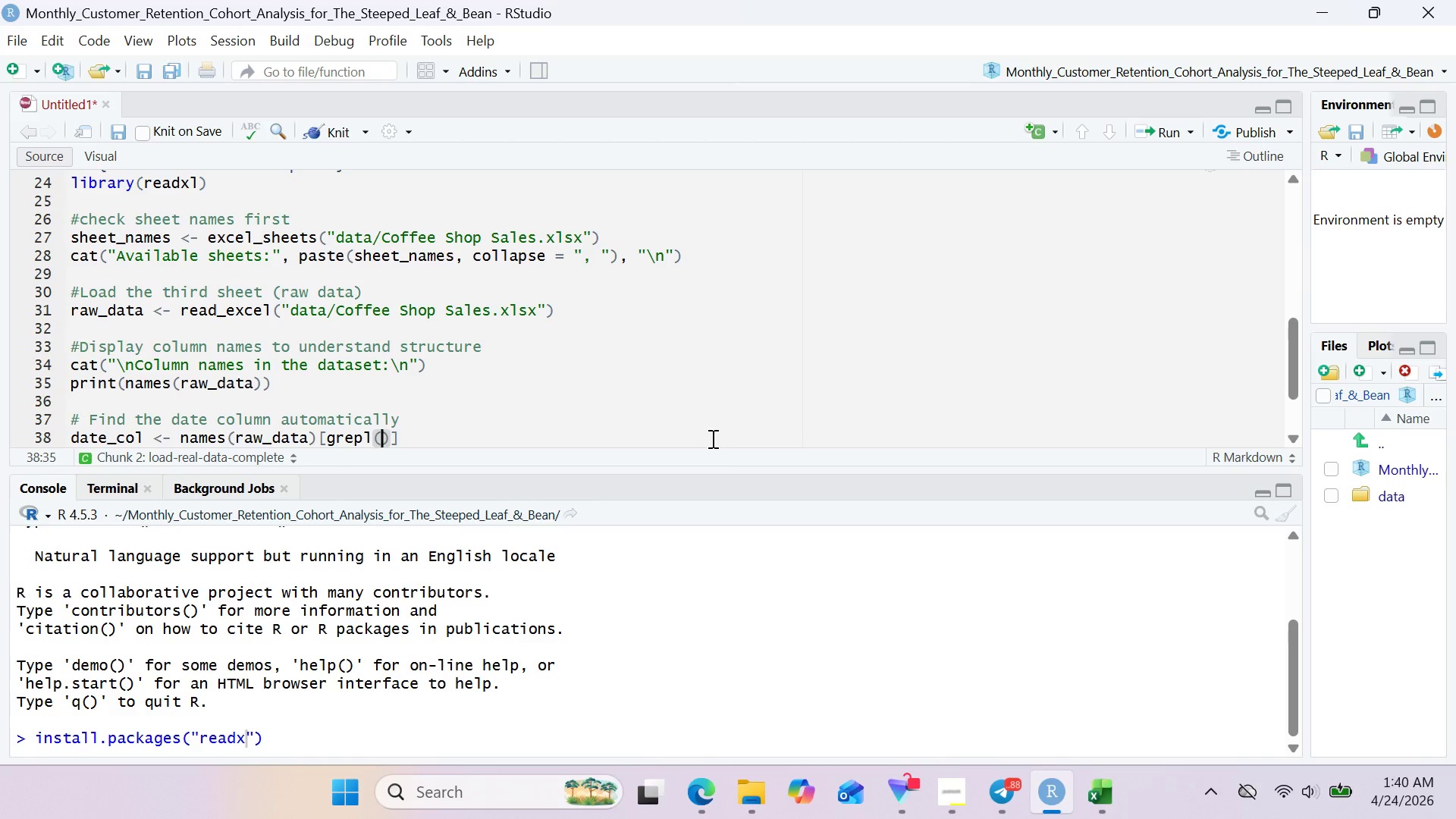 
key(Shift+Quote)
 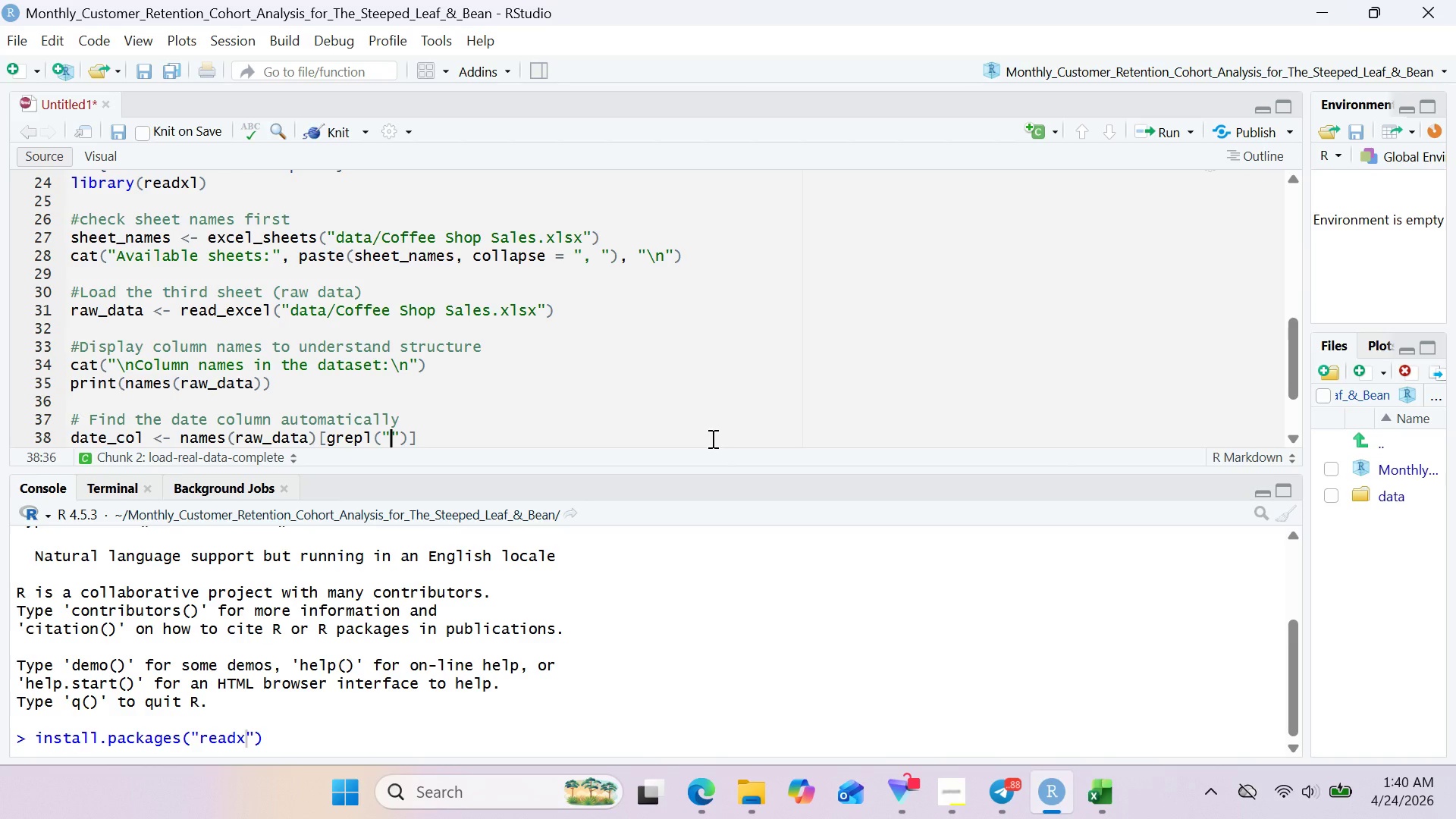 
type(dae|Dae)
 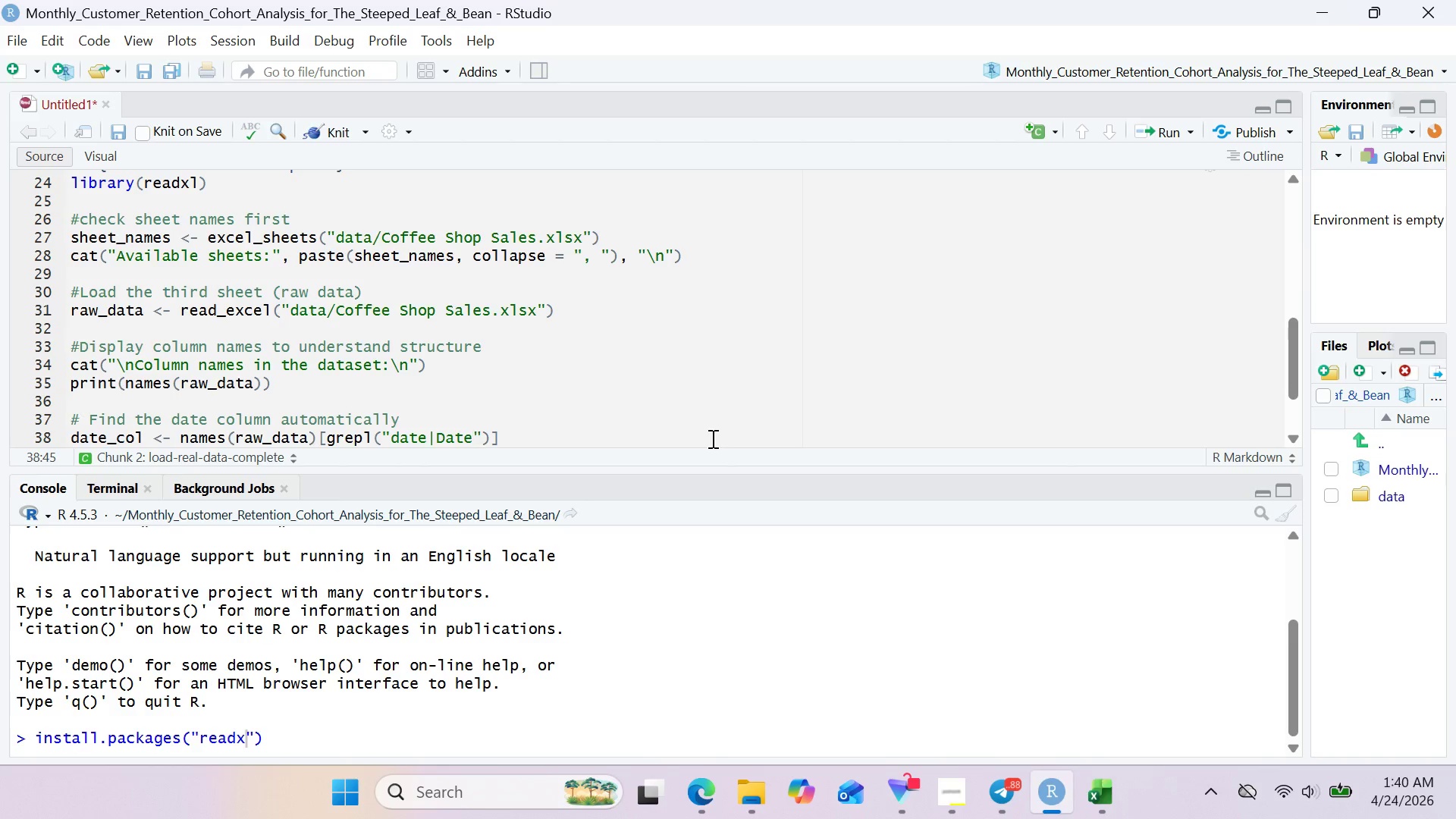 
hold_key(key=T, duration=0.38)
 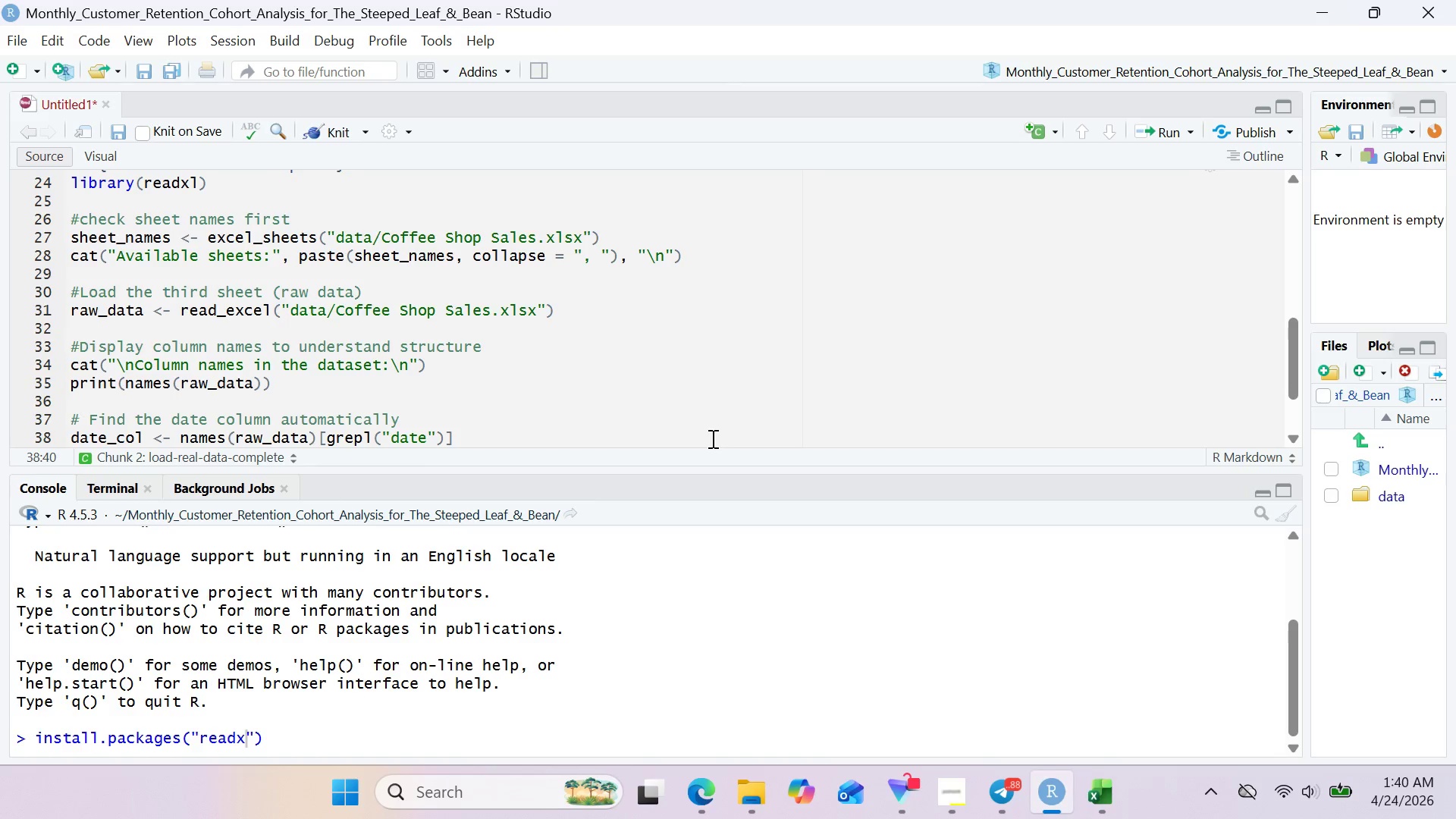 
hold_key(key=T, duration=0.5)
 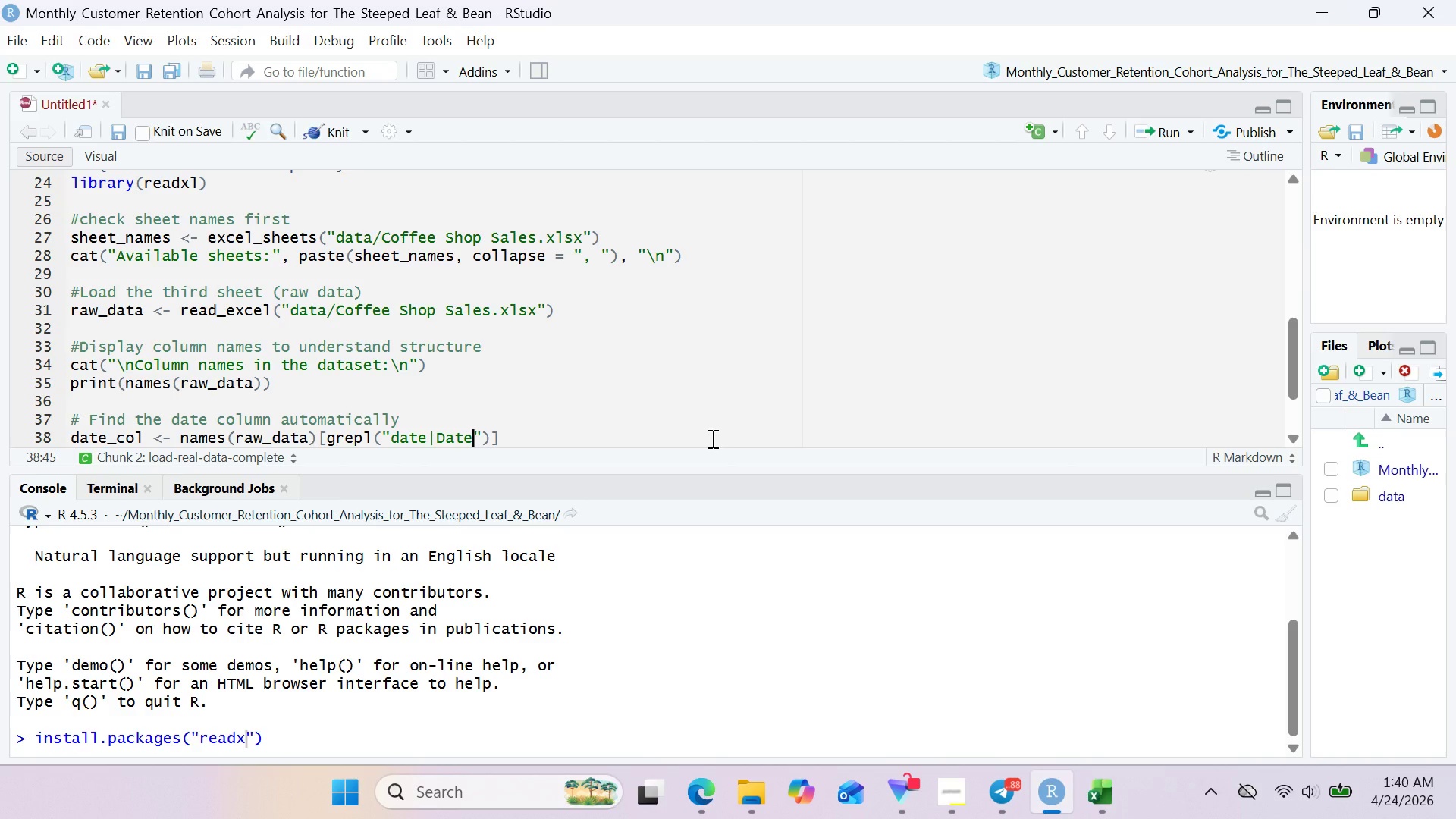 
key(ArrowRight)
 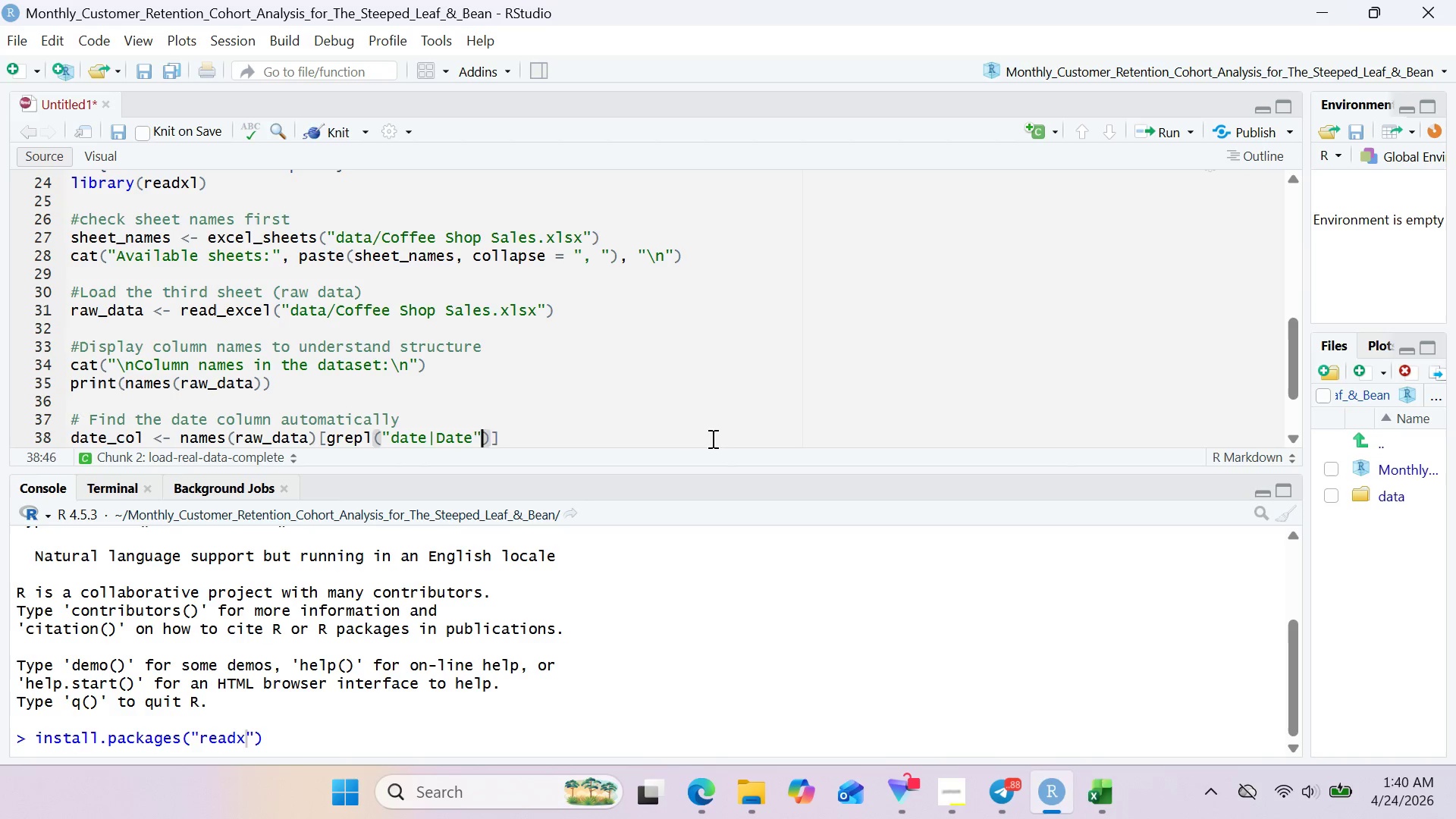 
type(, names()
 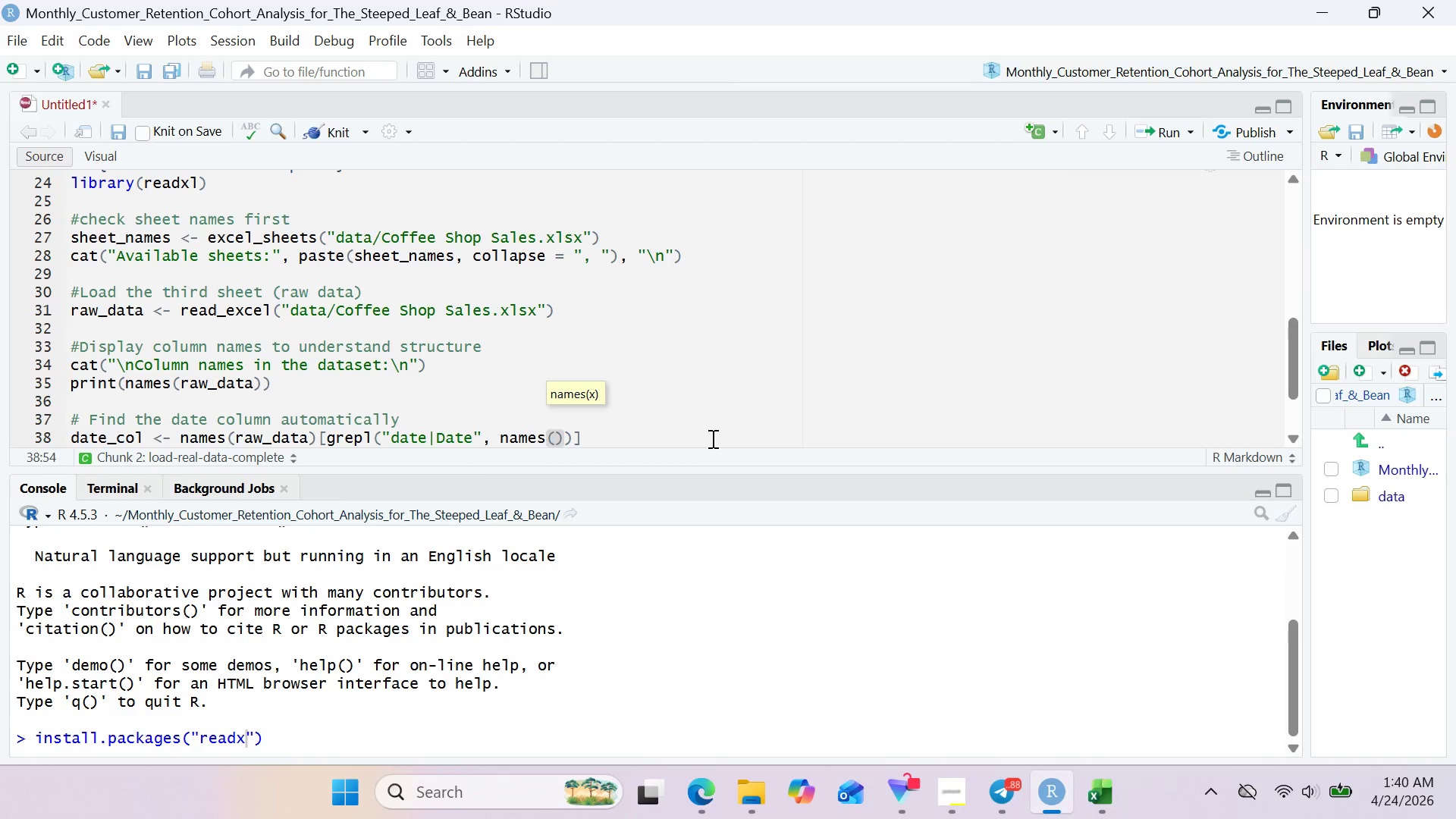 
type(names)
 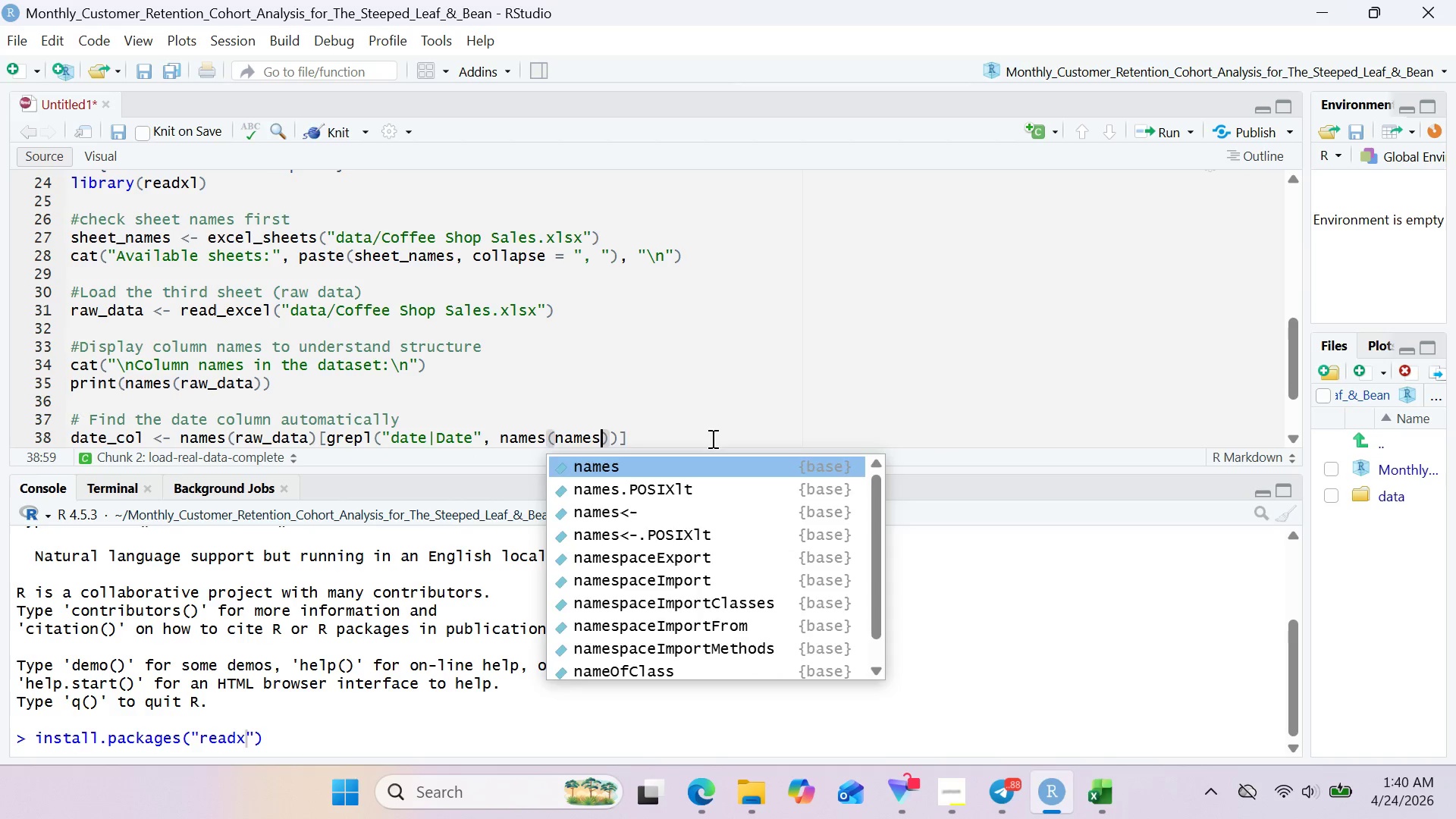 
key(Enter)
 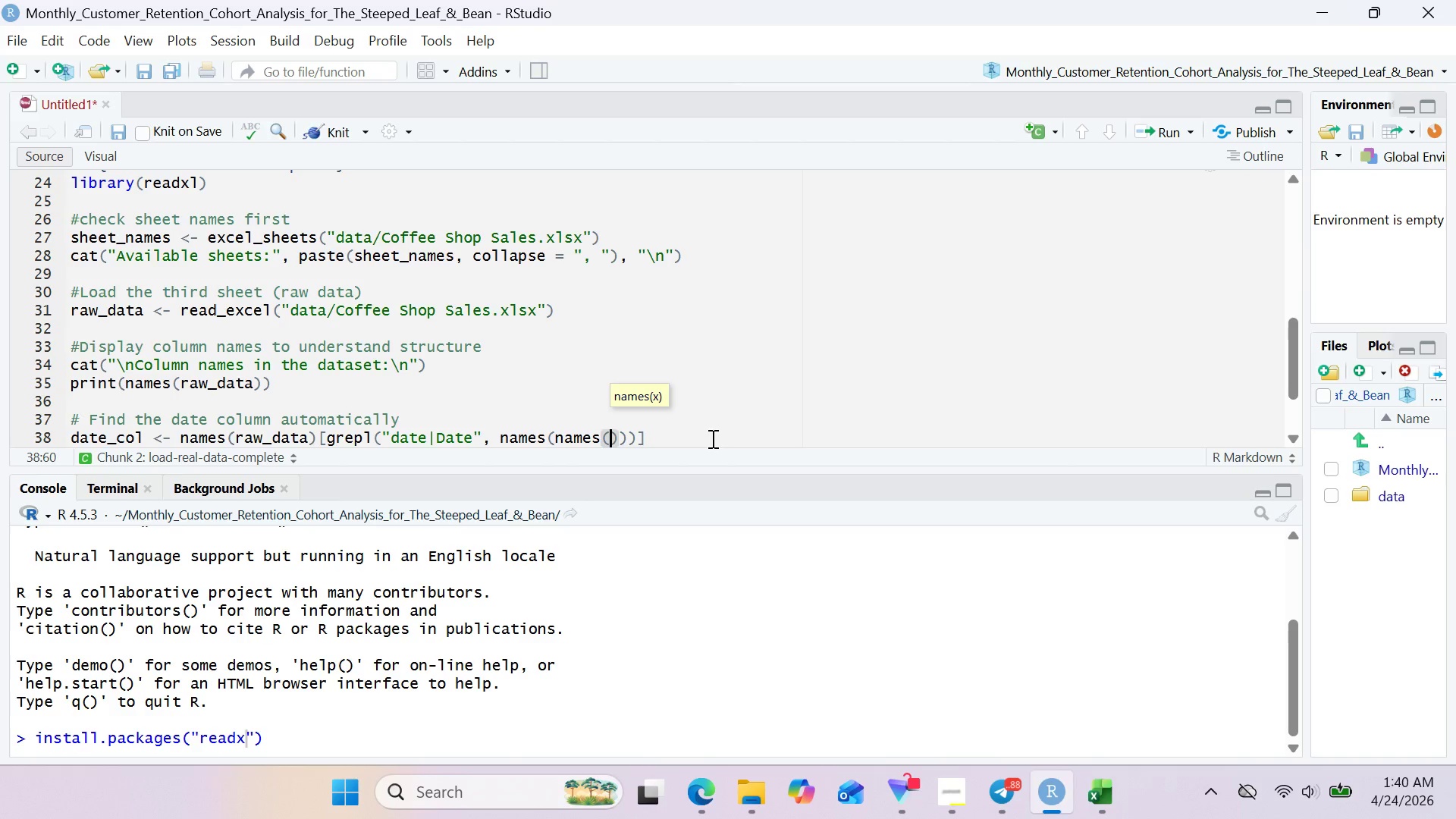 
key(Control+Z)
 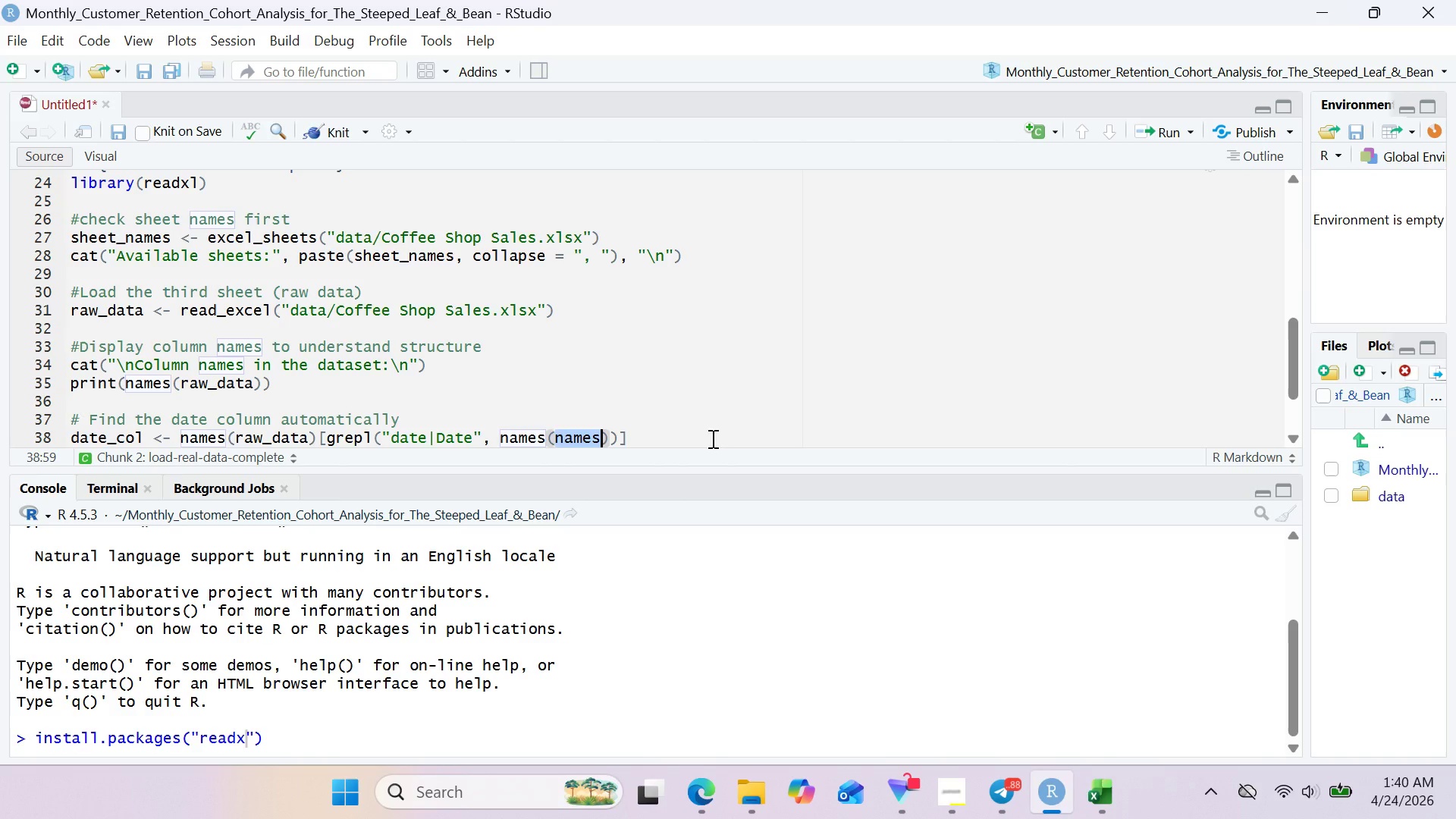 
wait(5.66)
 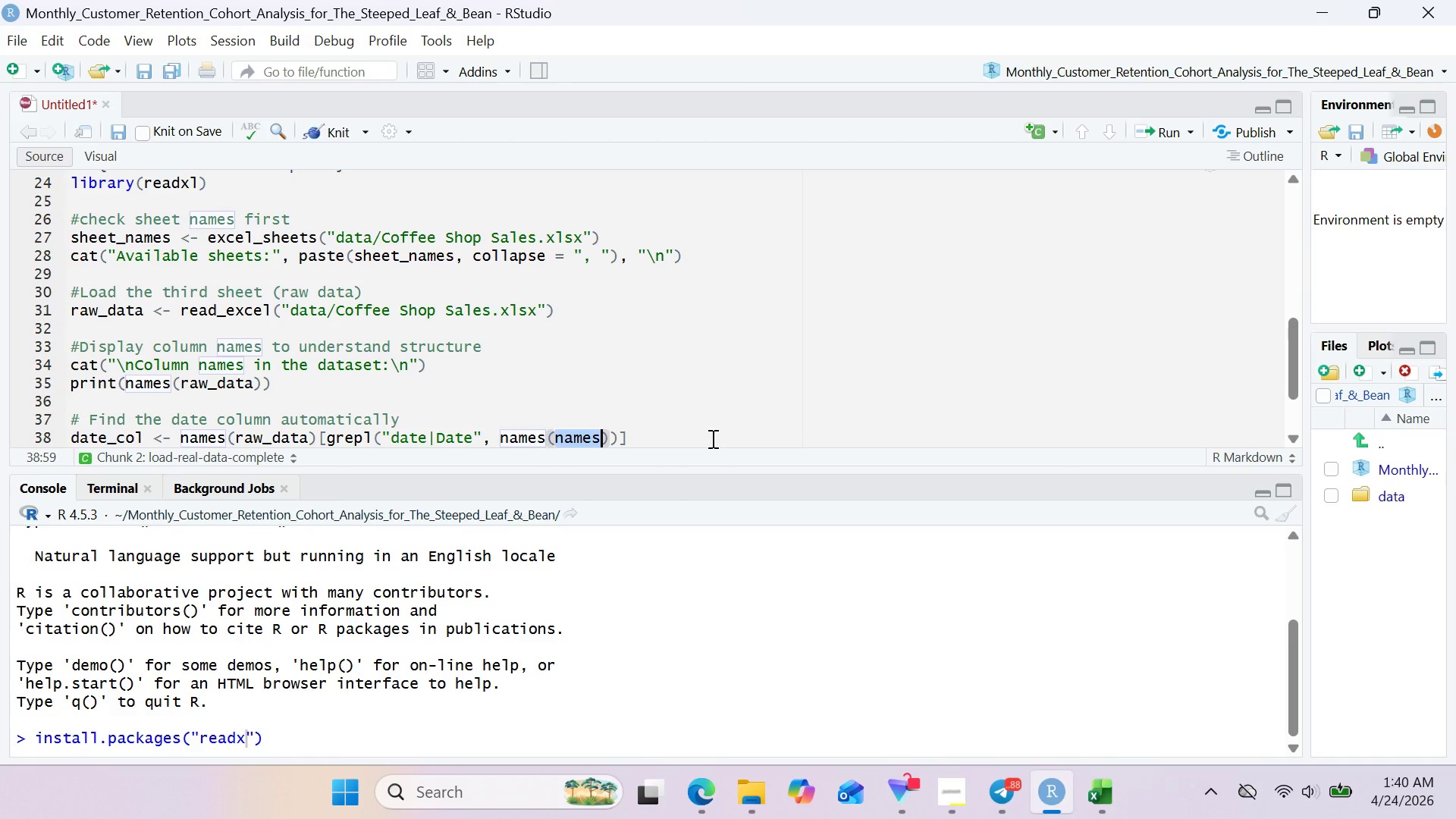 
type(data)
 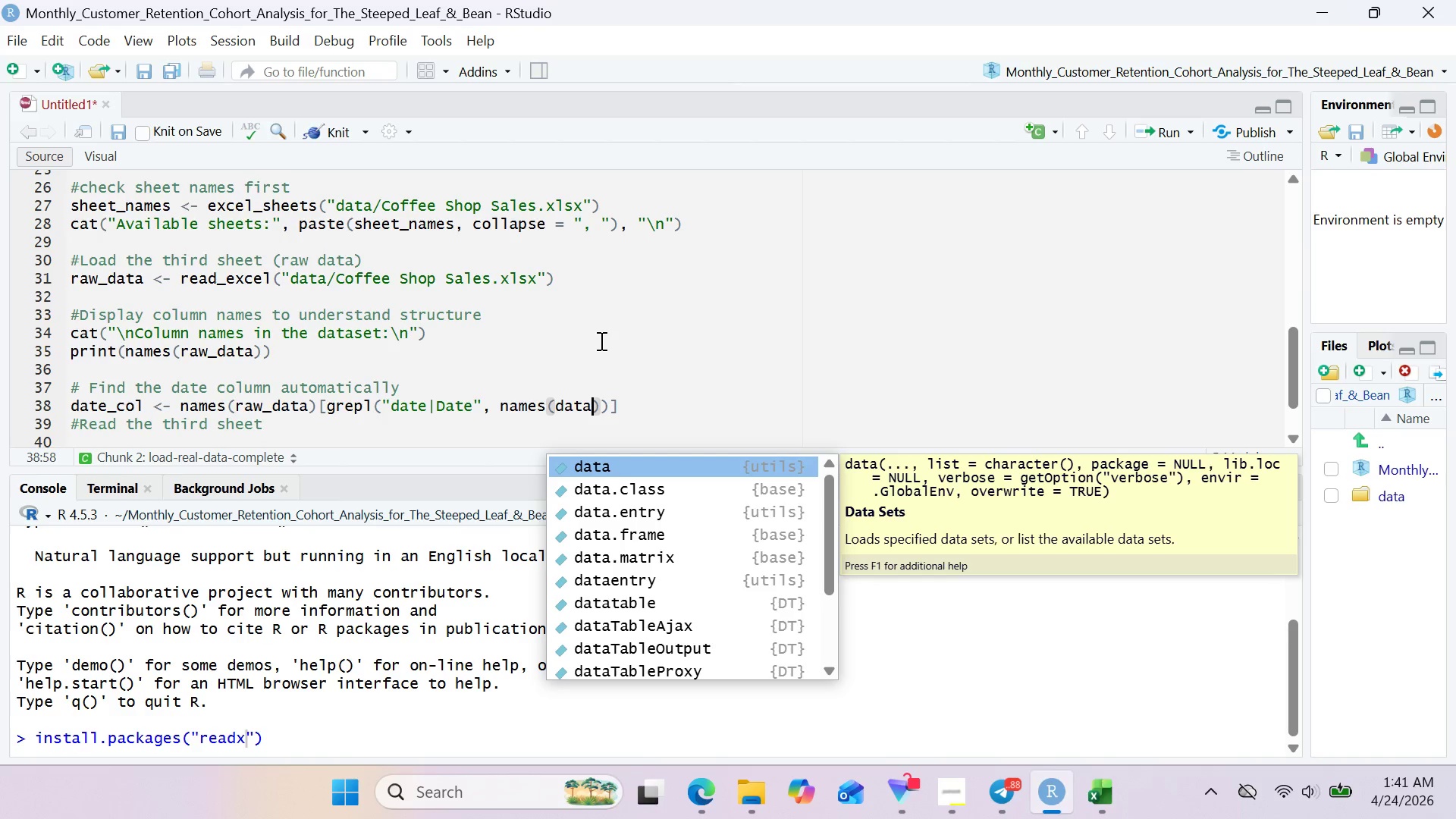 
wait(44.48)
 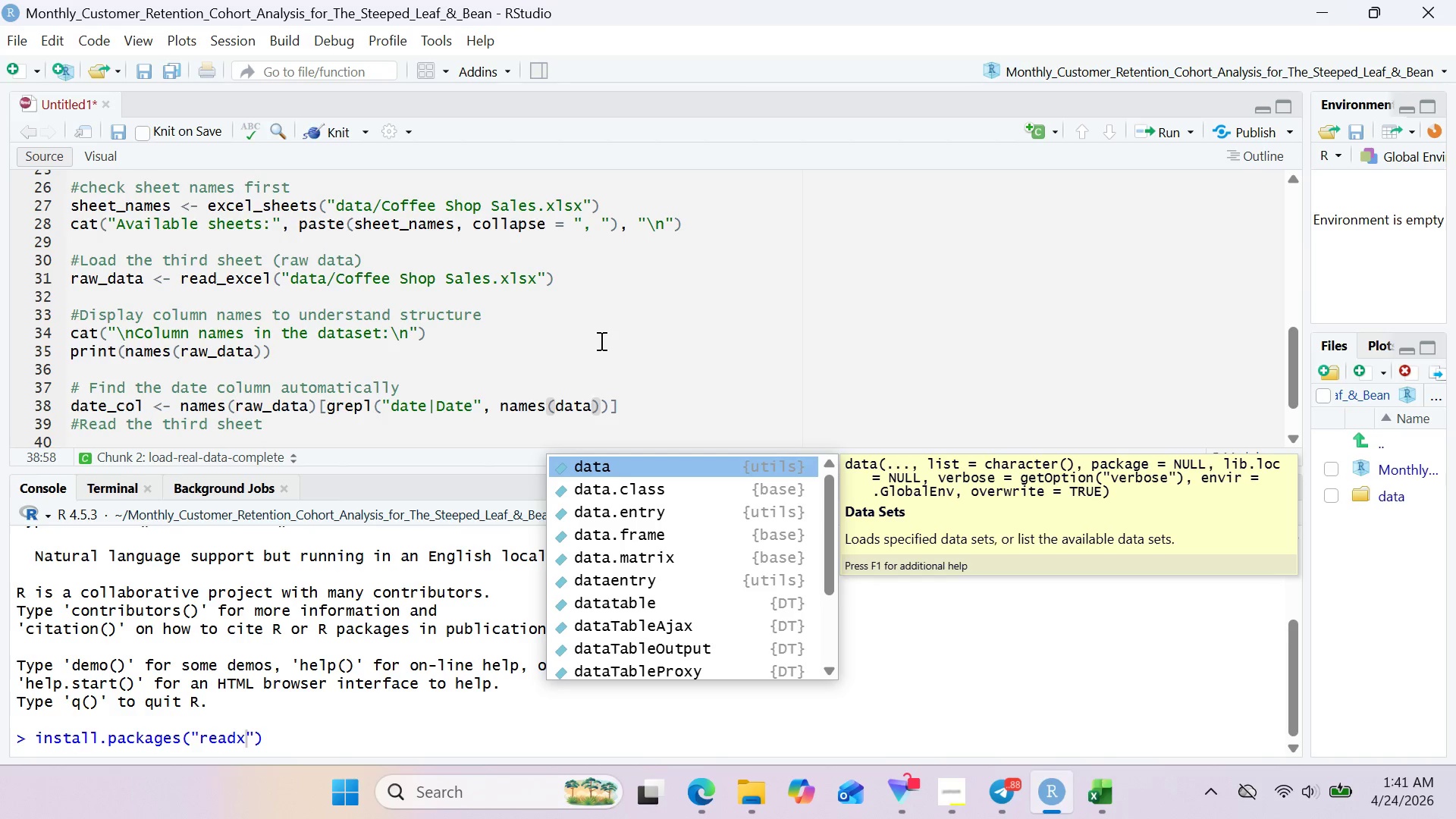 
key(Shift+Minus)
 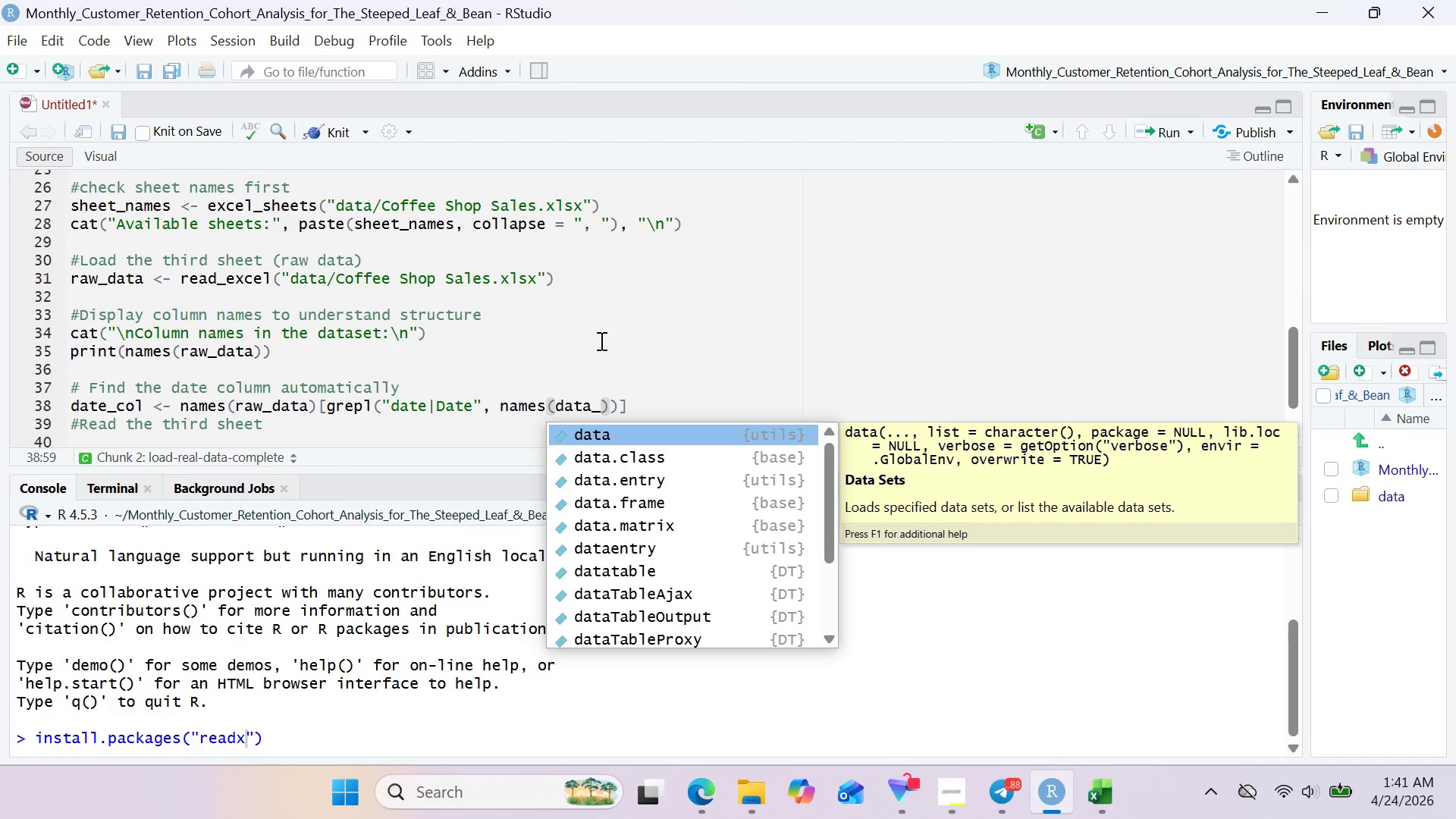 
wait(10.81)
 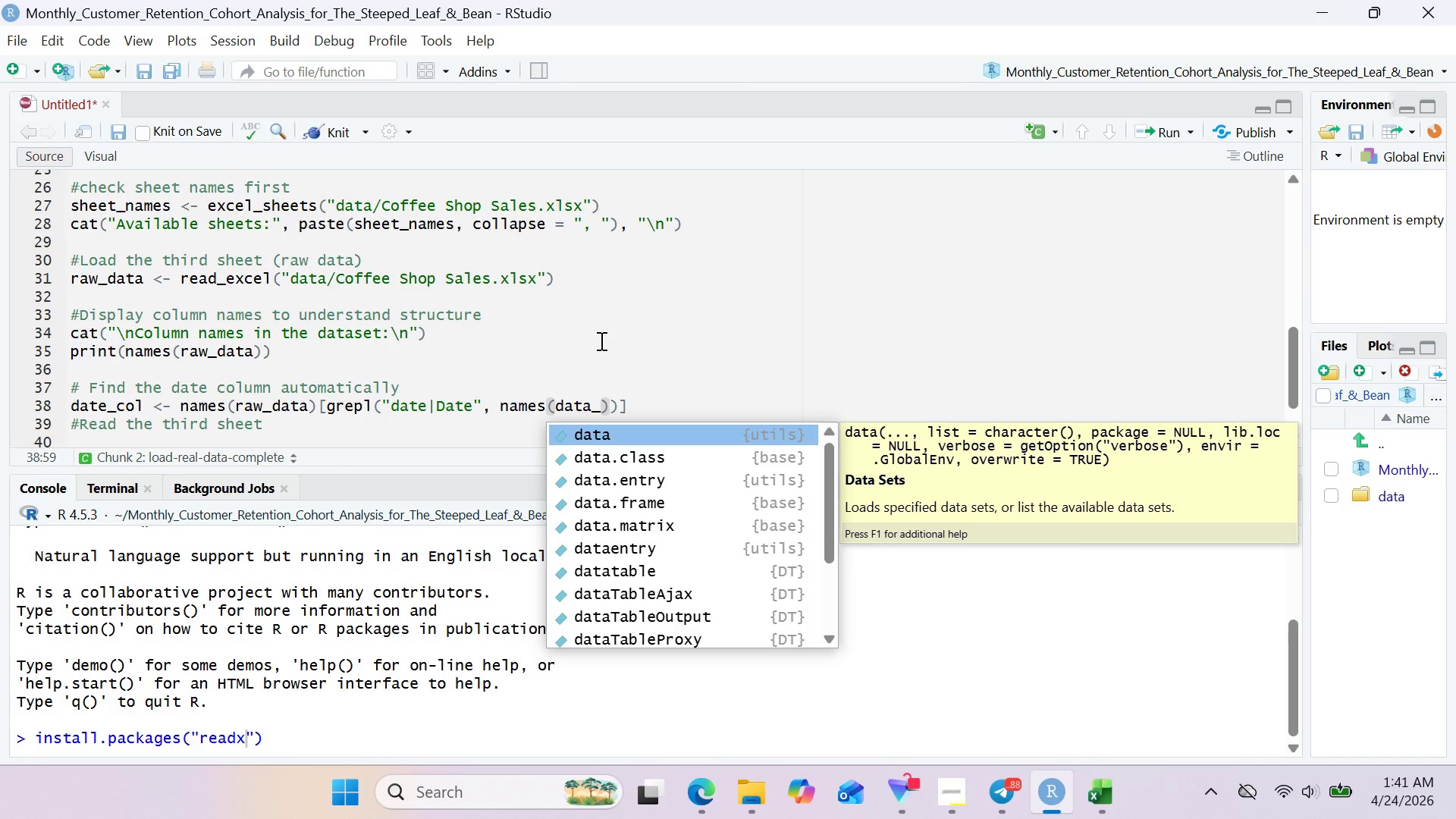 
key(Backspace)
 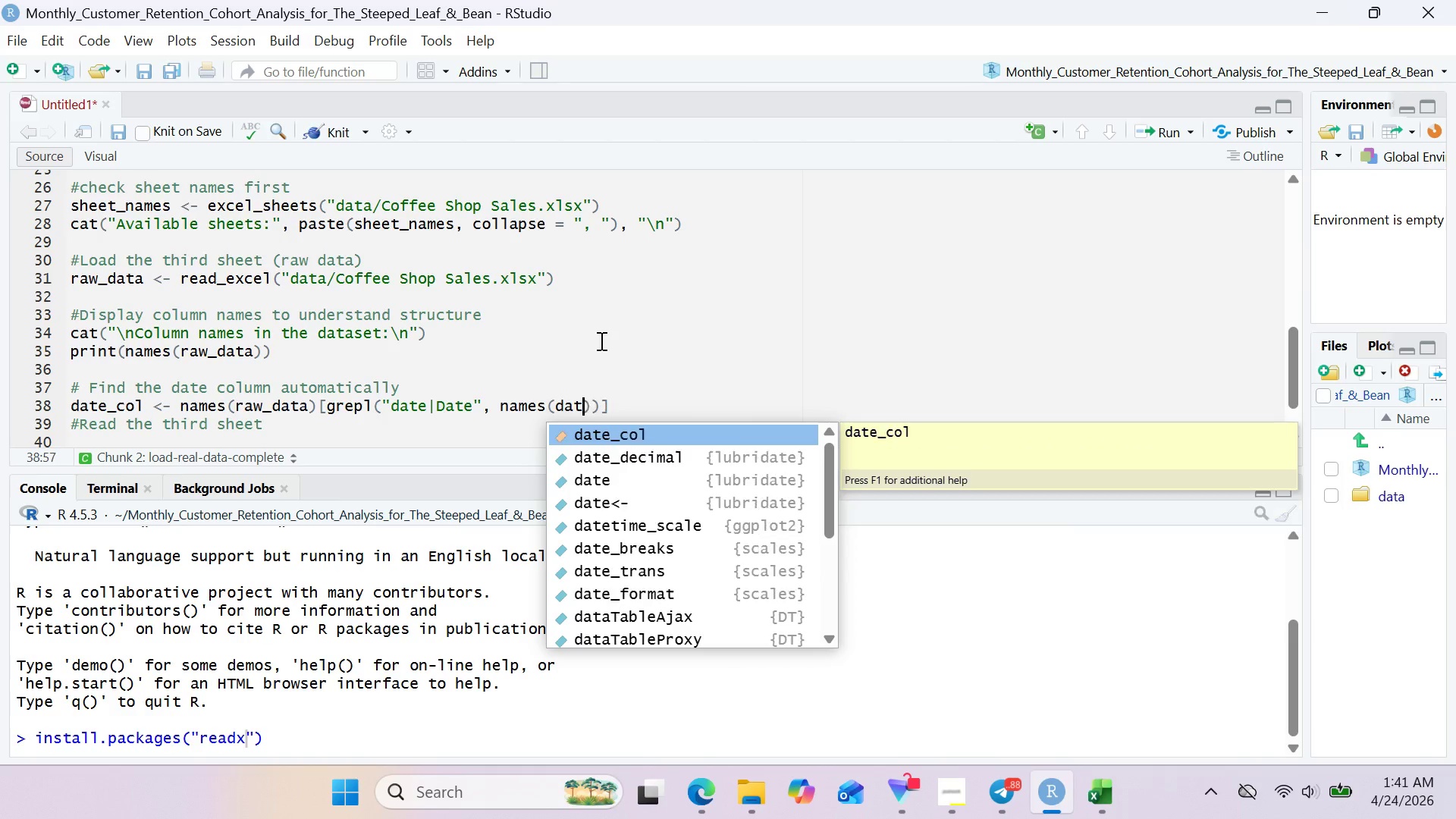 
key(Backspace)
 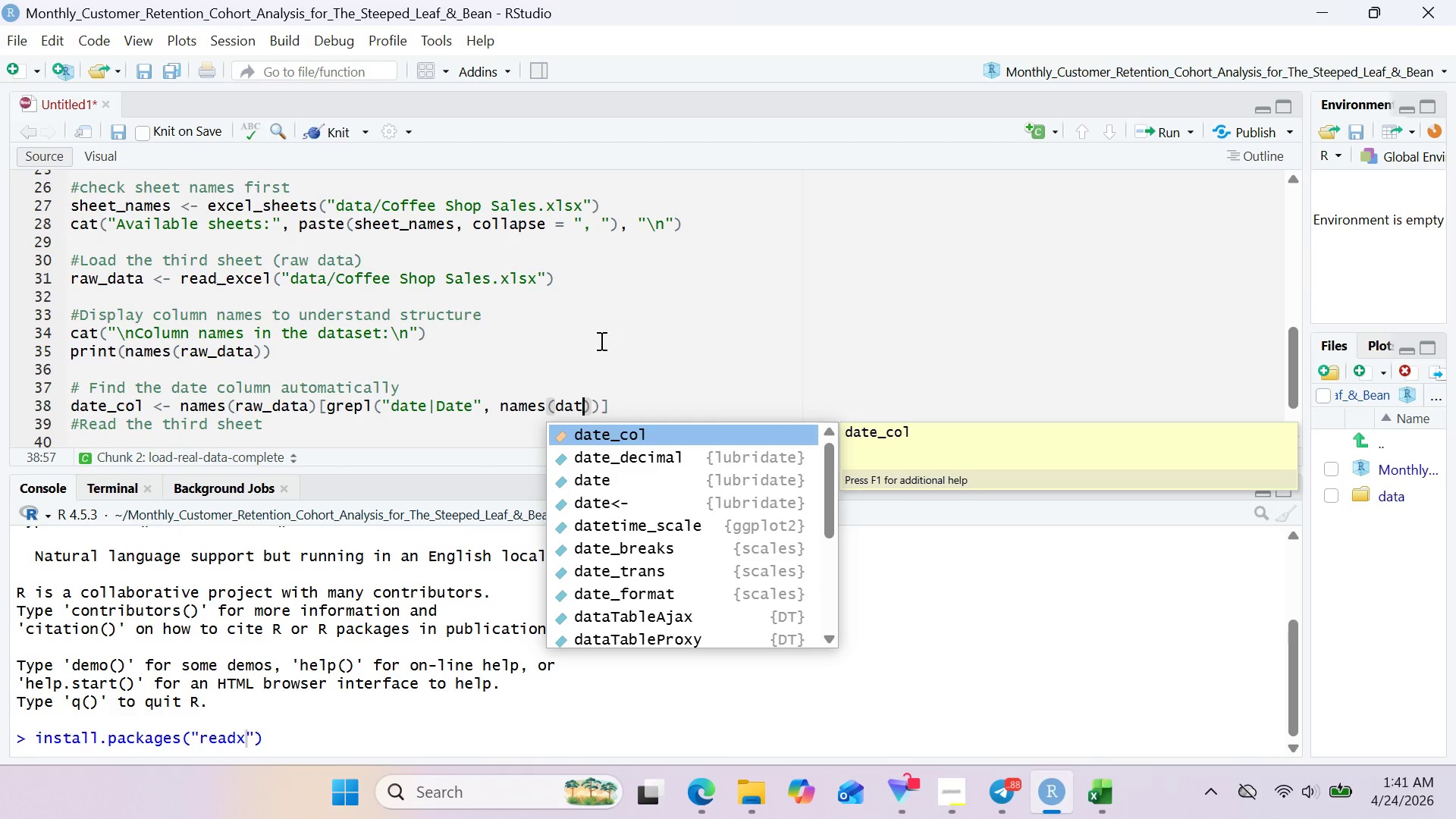 
key(Backspace)
 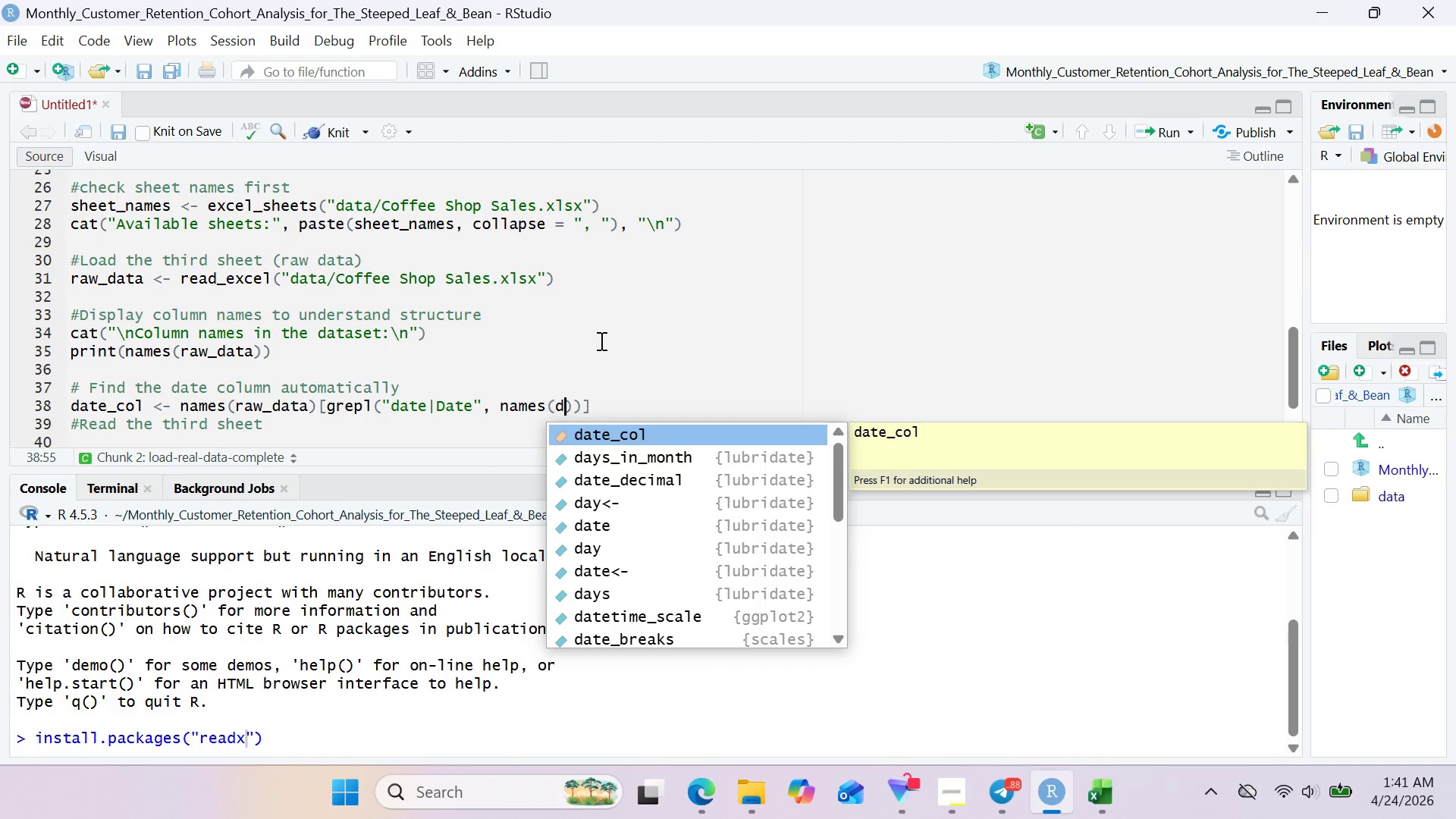 
hold_key(key=Backspace, duration=0.36)
 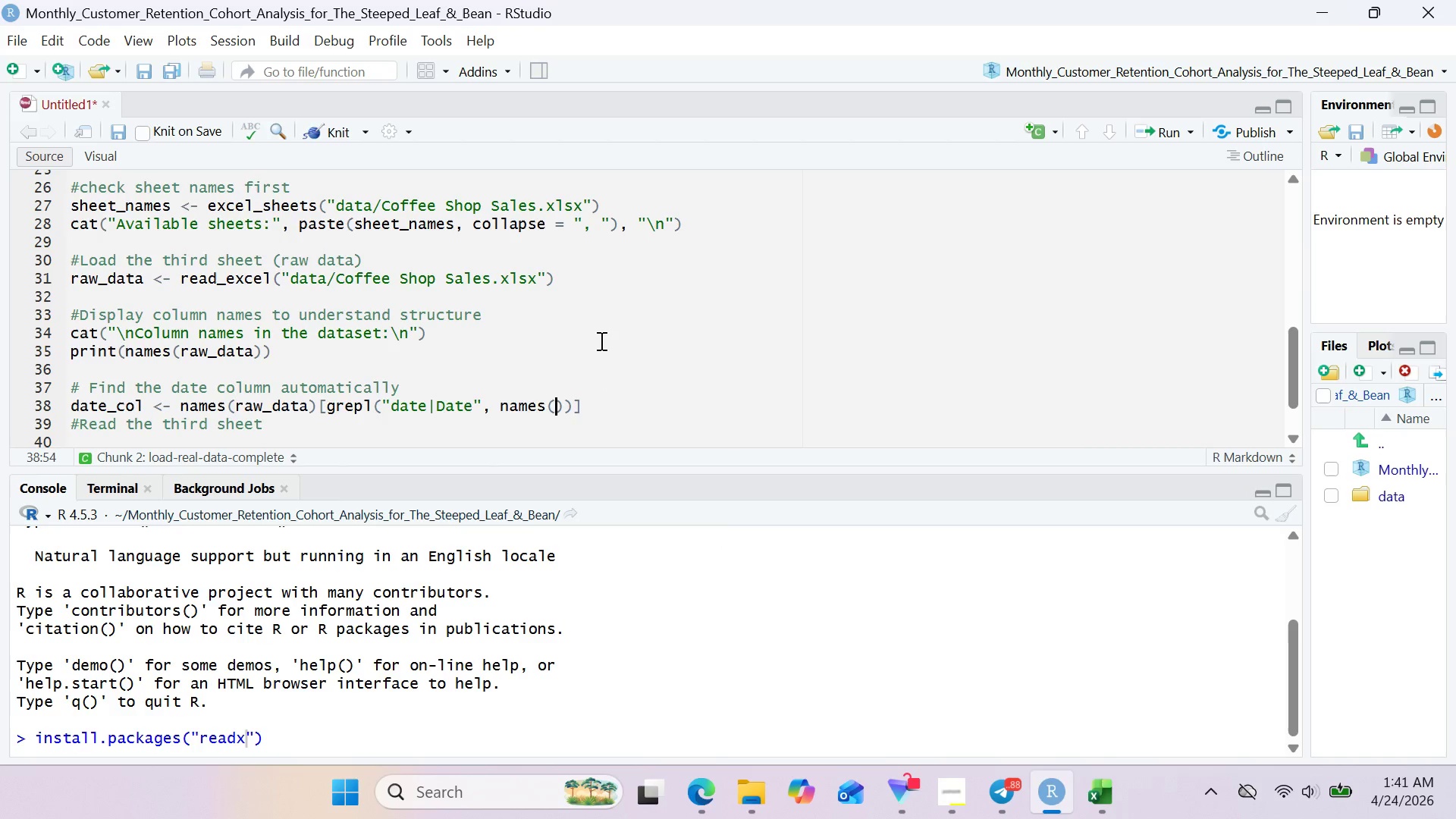 
key(Backspace)
 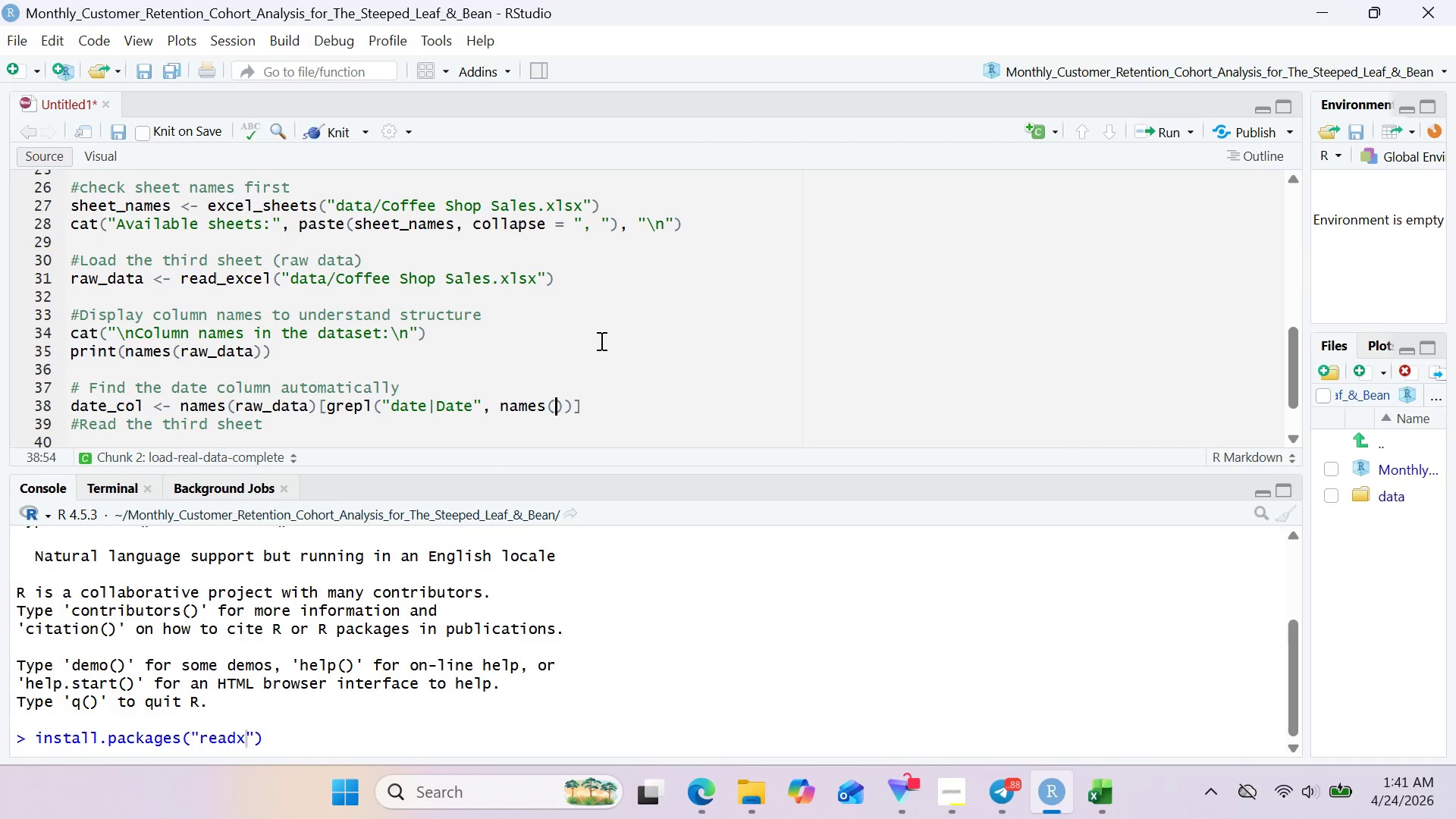 
hold_key(key=A, duration=0.39)
 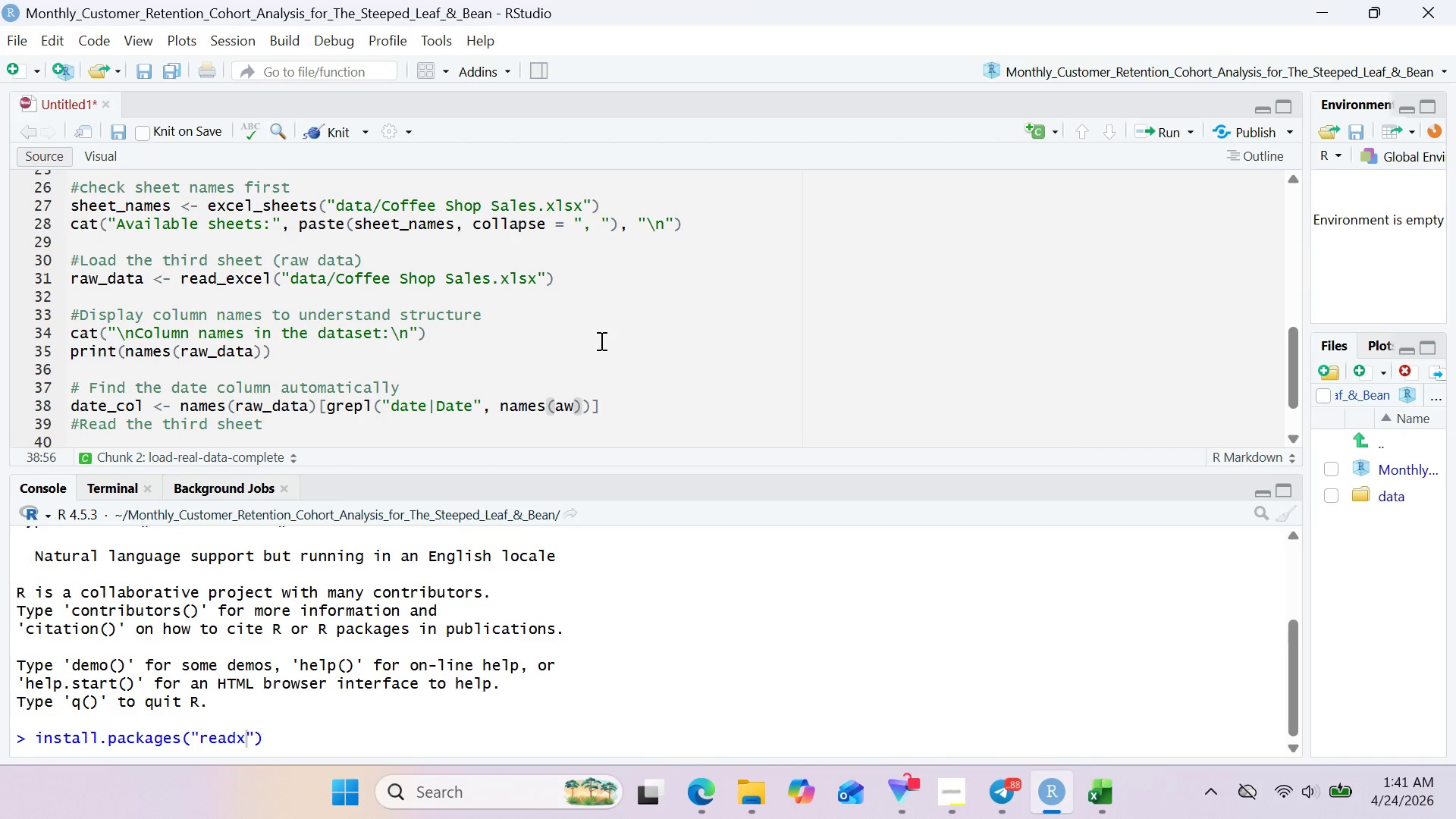 
key(W)
 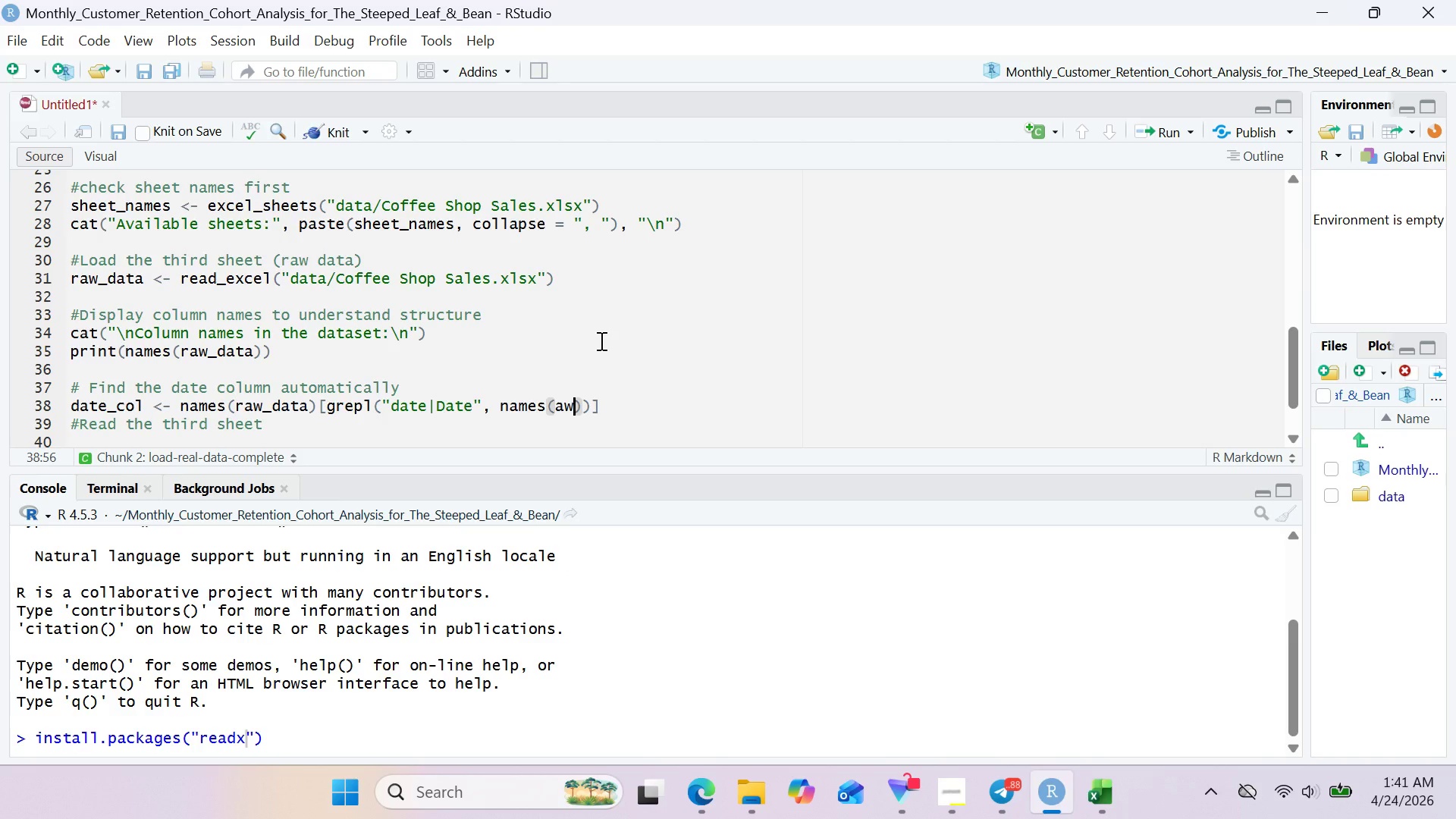 
wait(6.38)
 